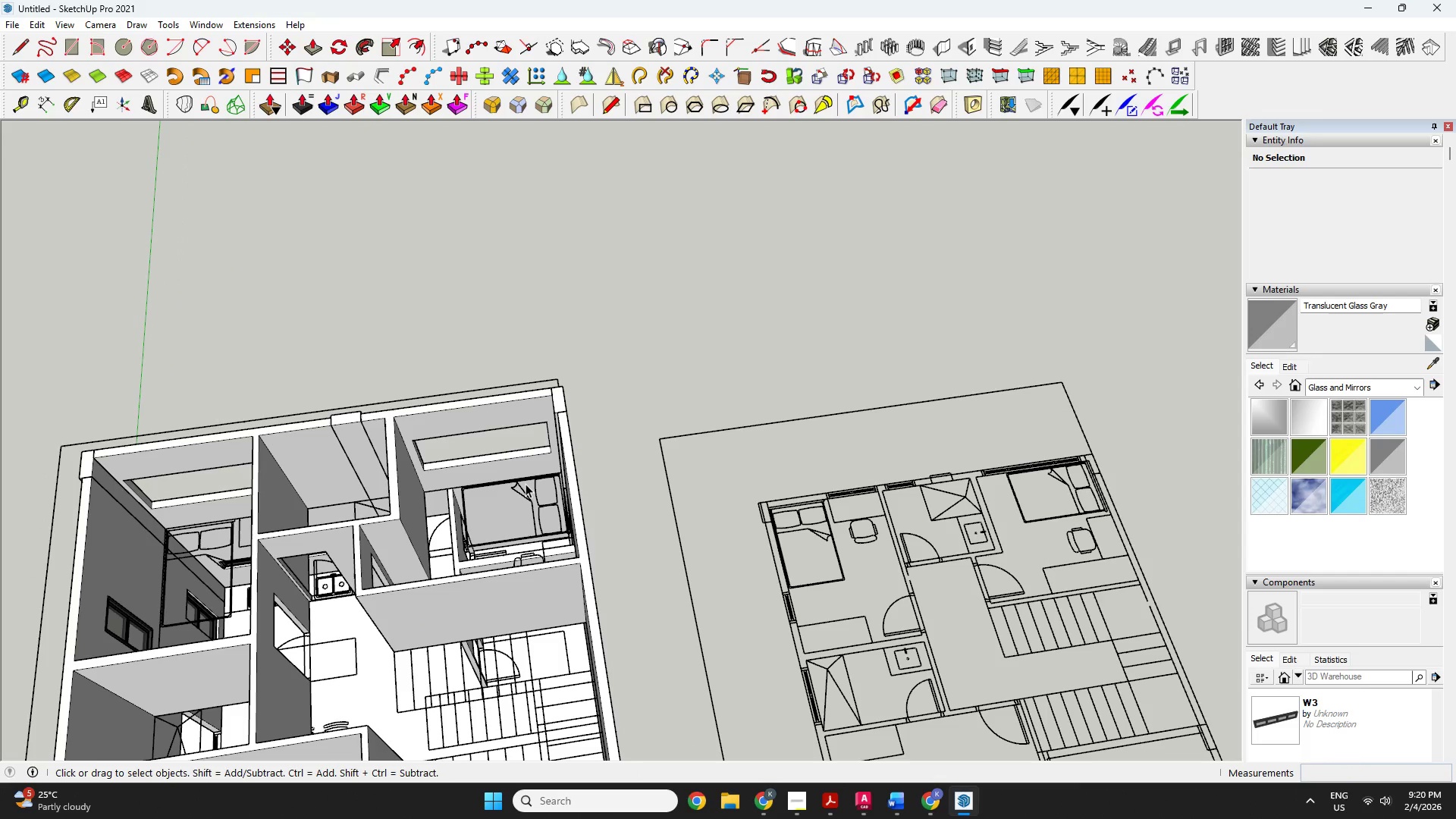 
key(Escape)
 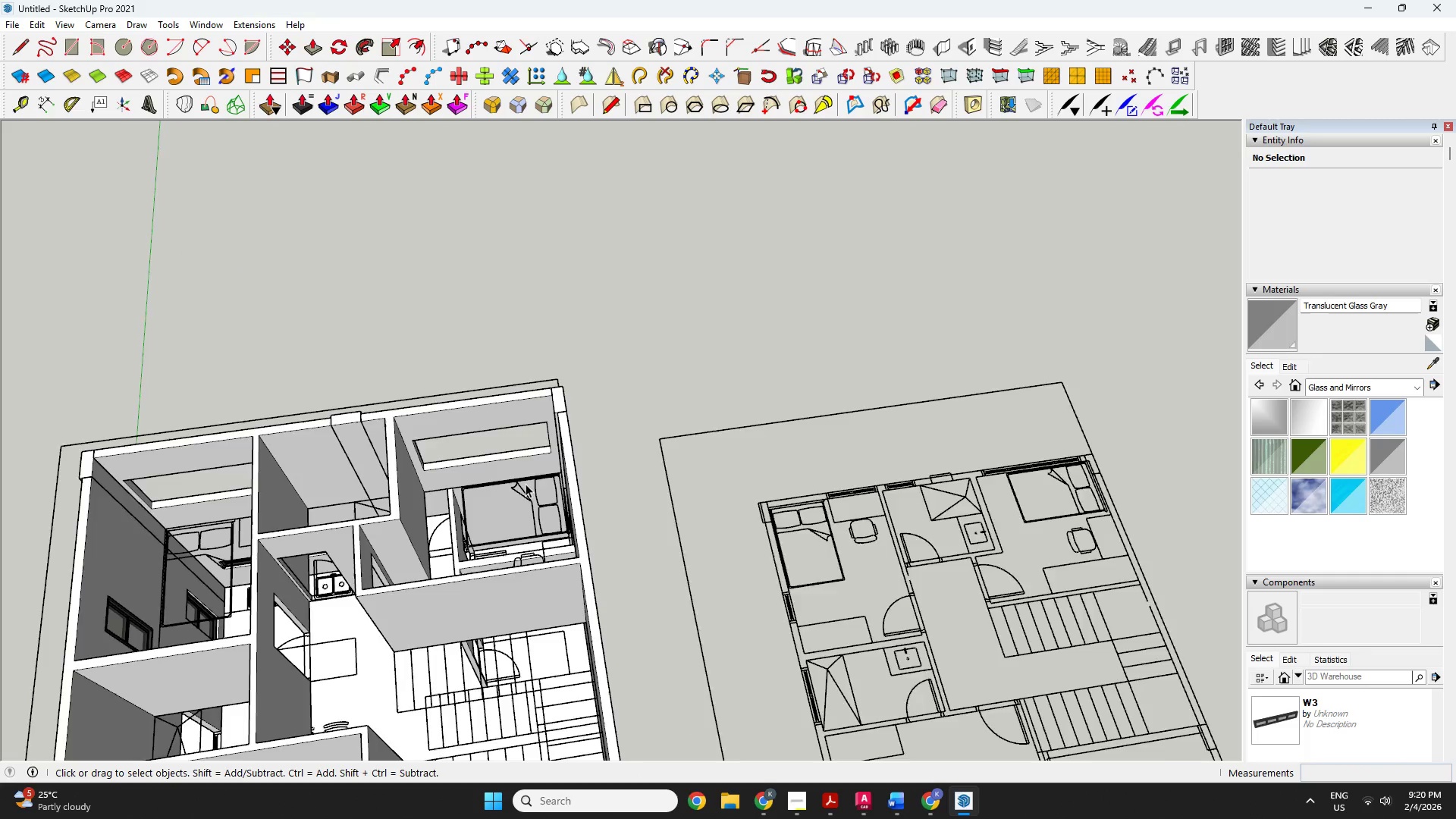 
scroll: coordinate [526, 484], scroll_direction: down, amount: 2.0
 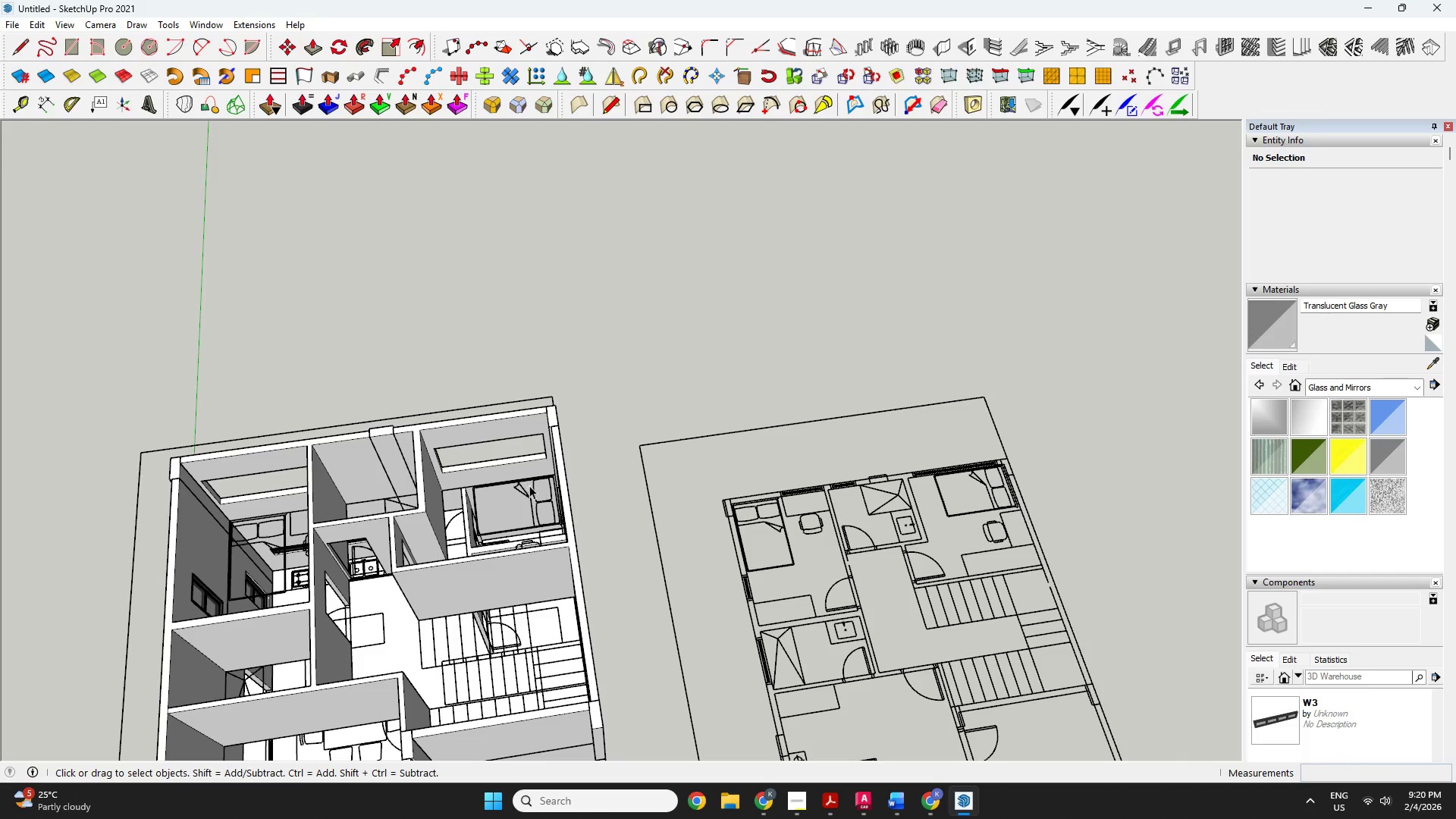 
key(O)
 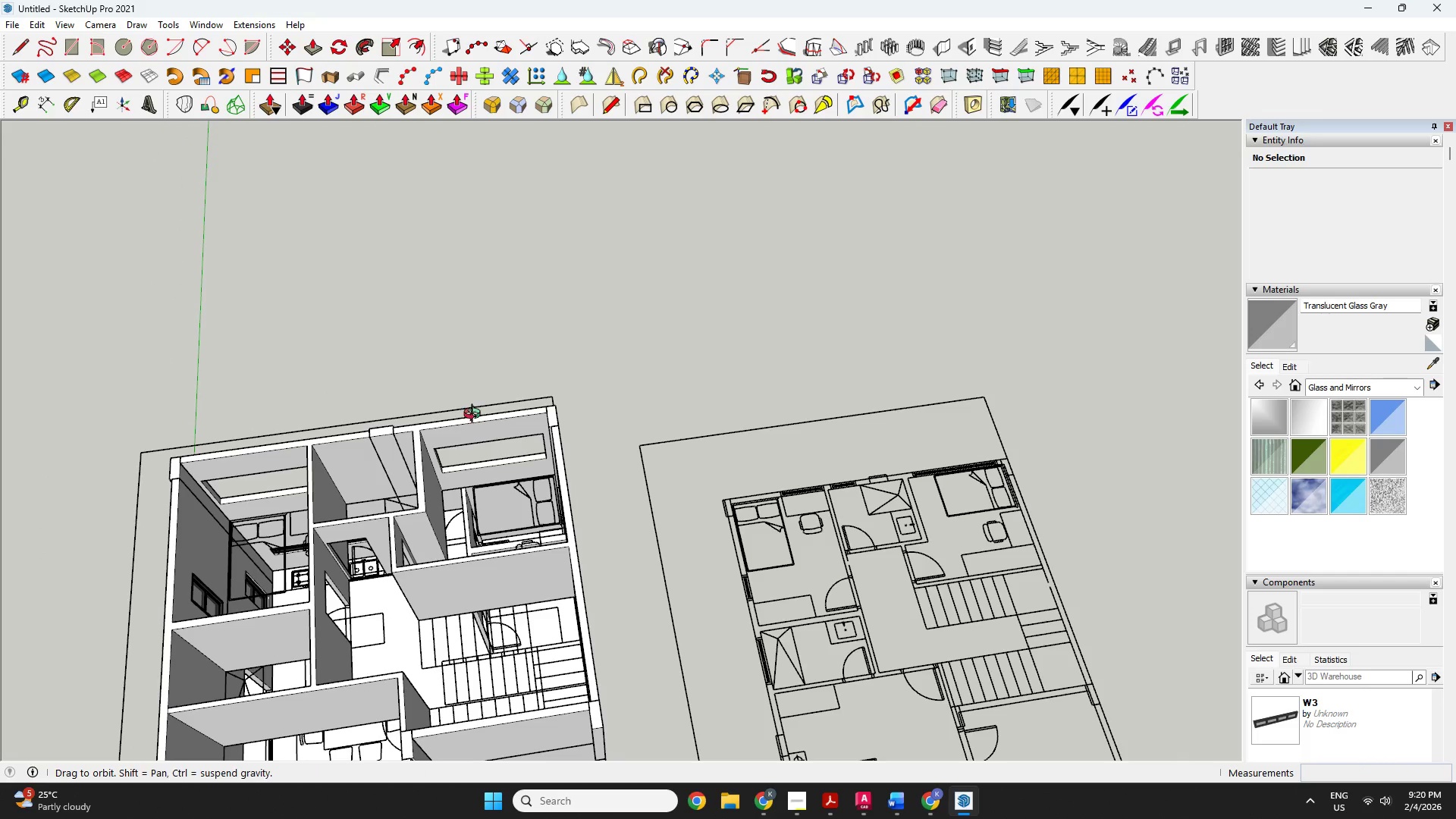 
left_click_drag(start_coordinate=[475, 416], to_coordinate=[1404, 72])
 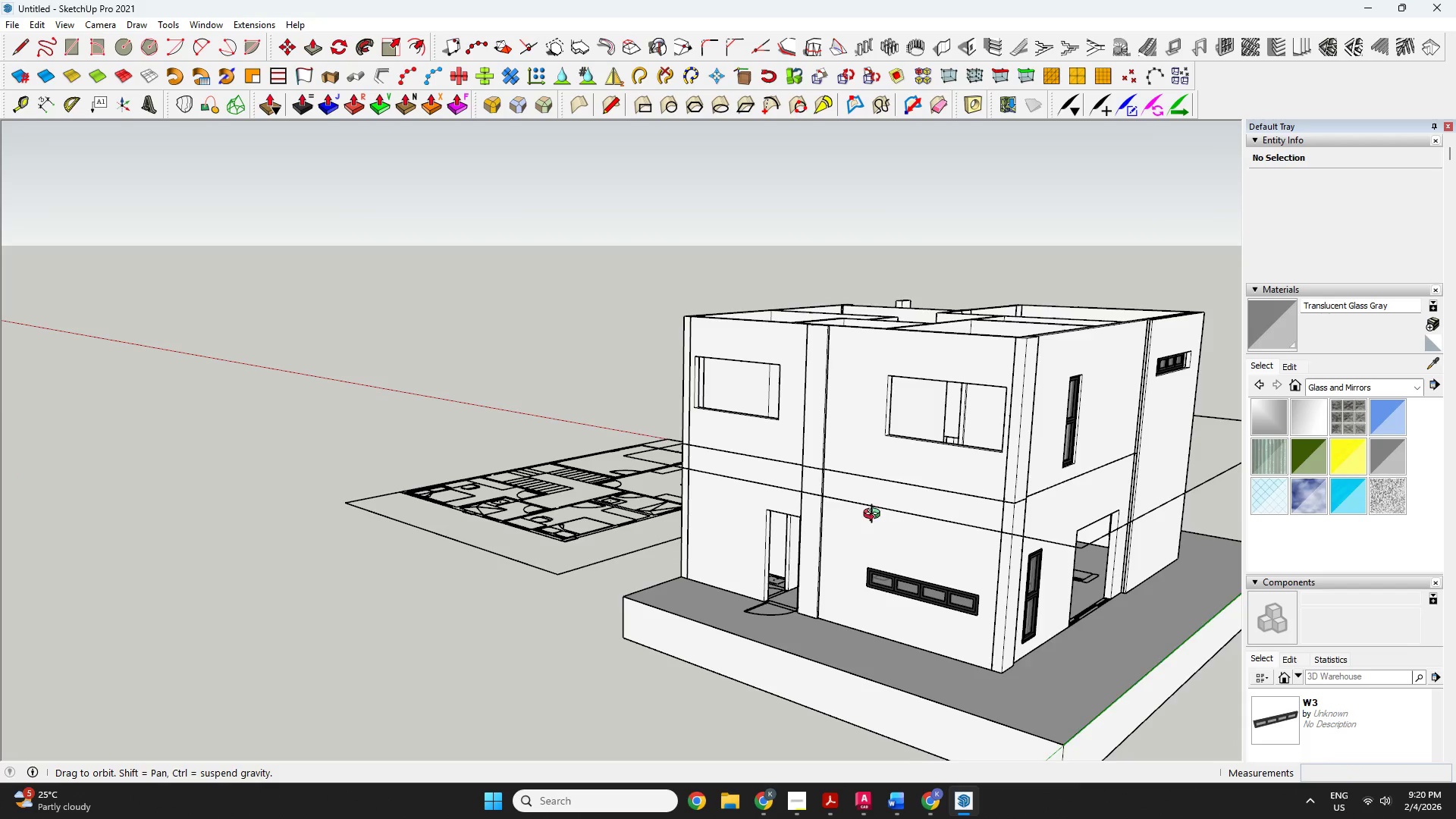 
left_click_drag(start_coordinate=[861, 525], to_coordinate=[2, 680])
 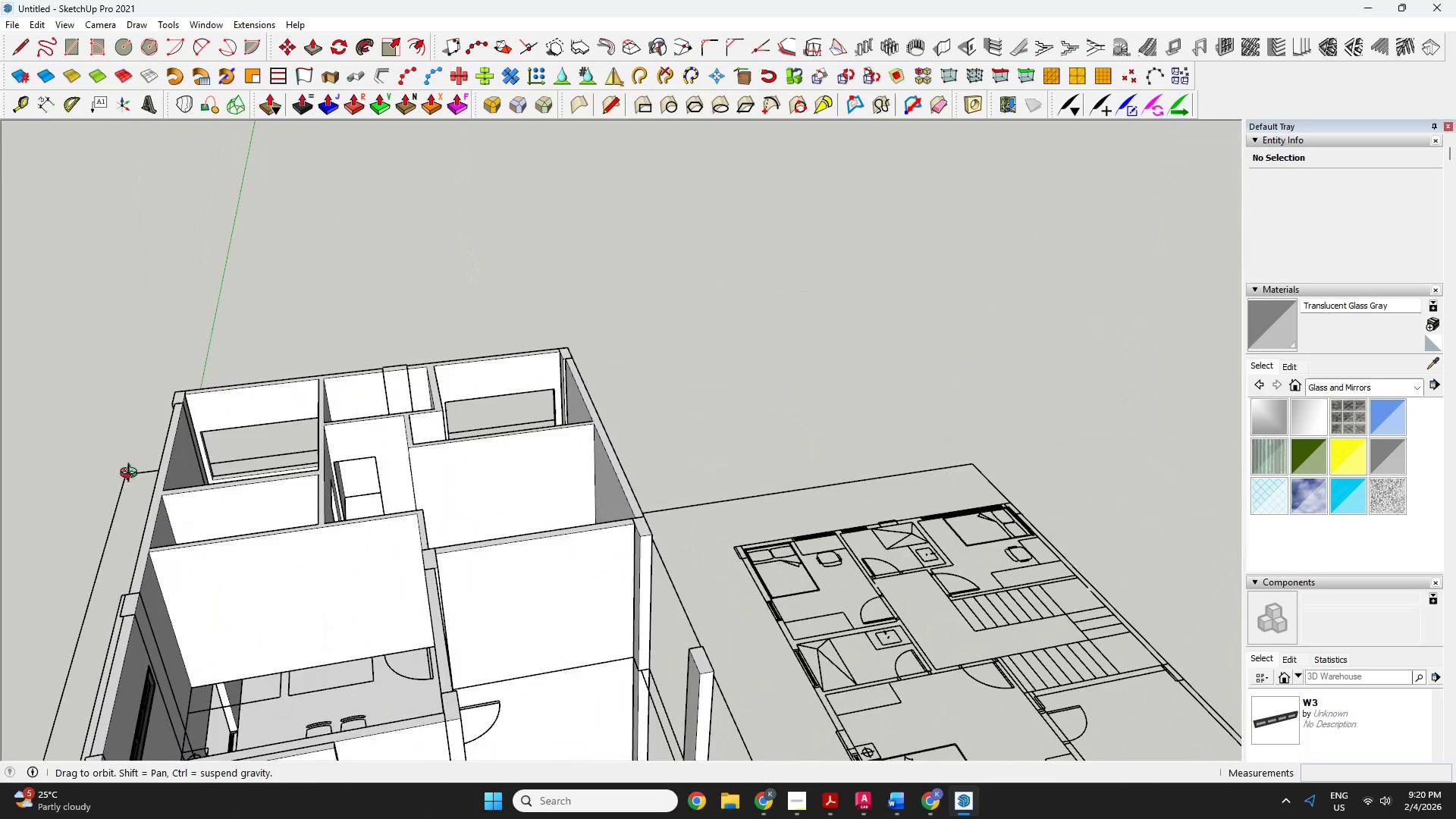 
scroll: coordinate [214, 419], scroll_direction: up, amount: 12.0
 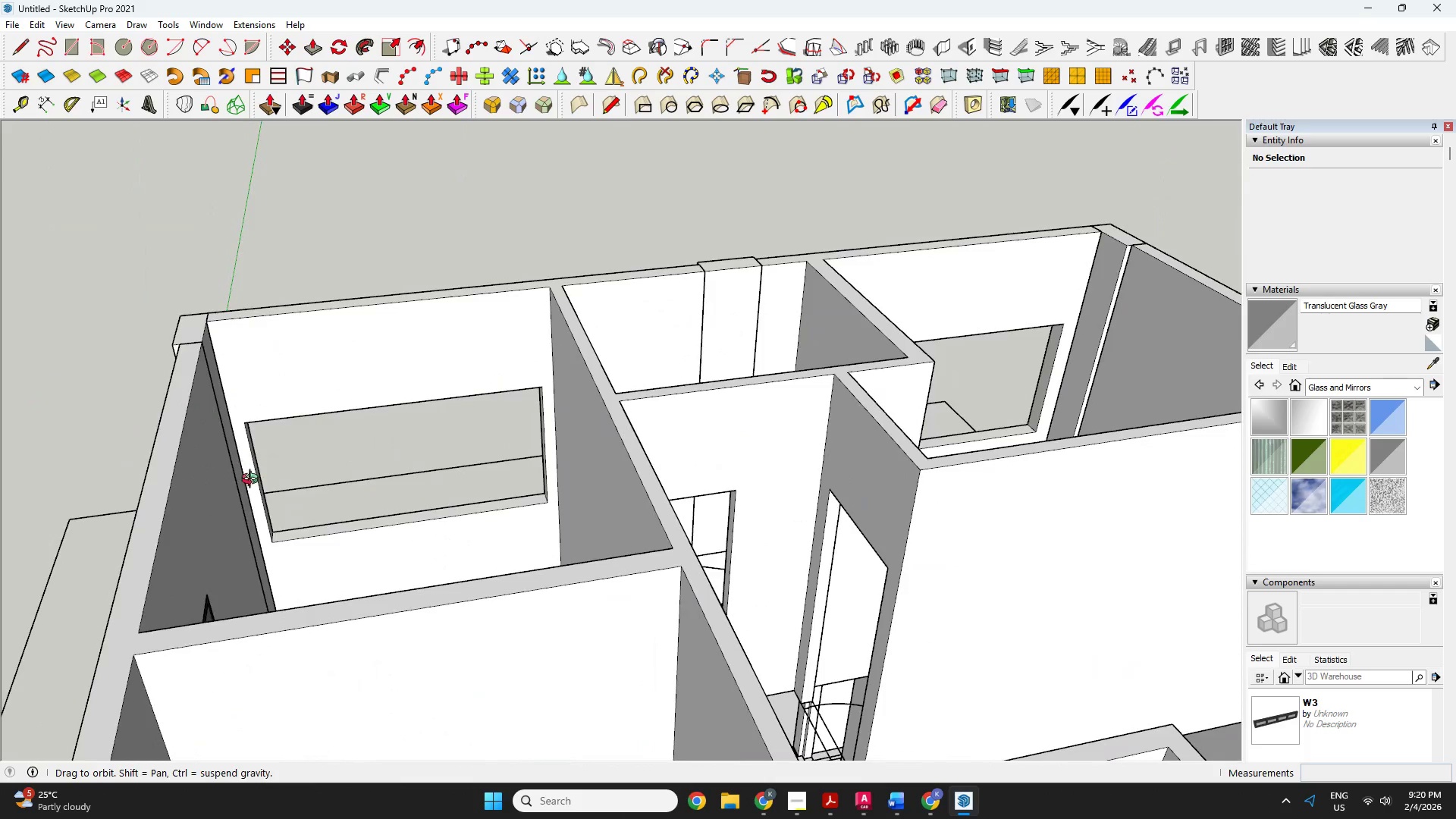 
key(Space)
 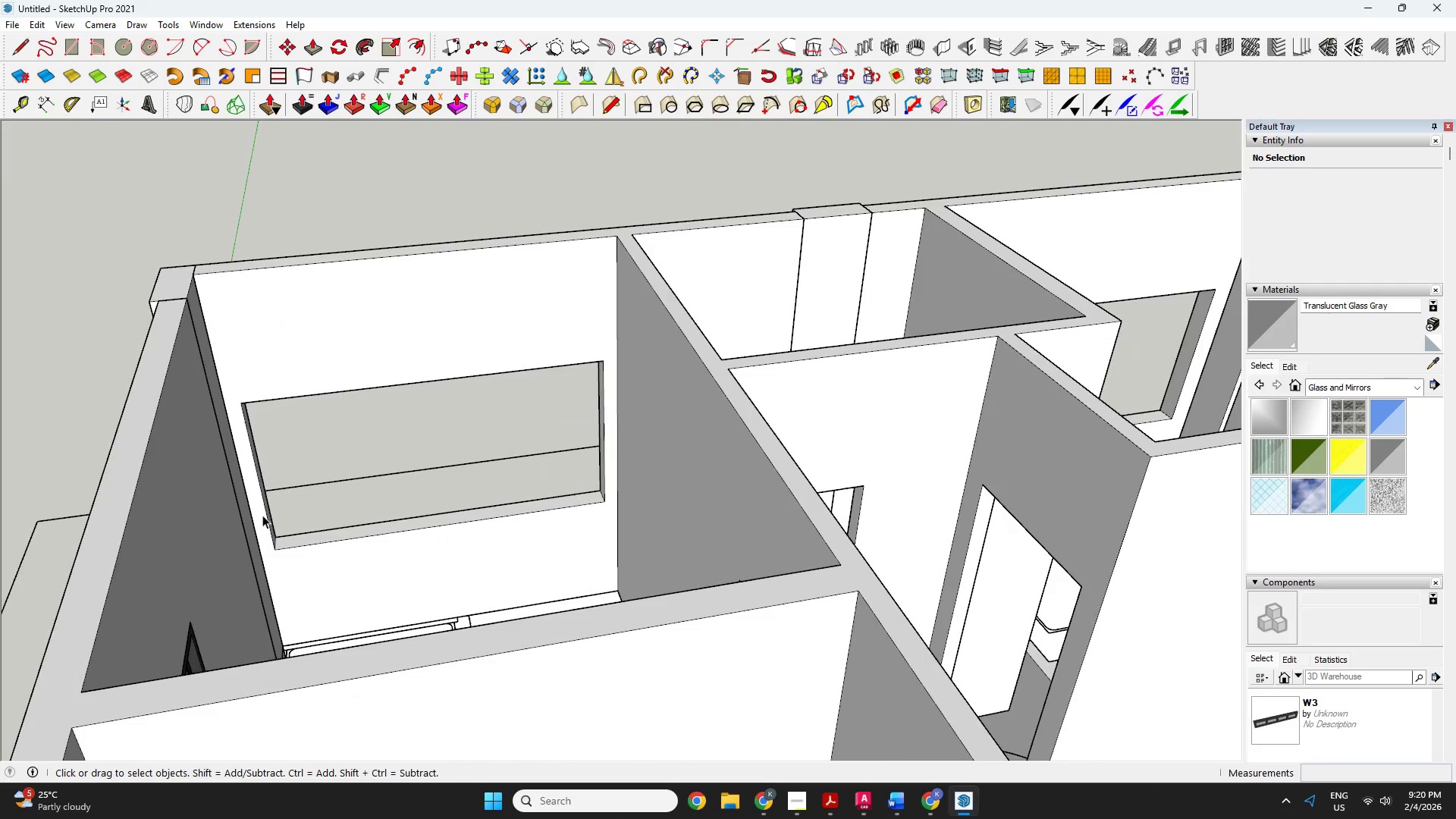 
scroll: coordinate [262, 513], scroll_direction: up, amount: 2.0
 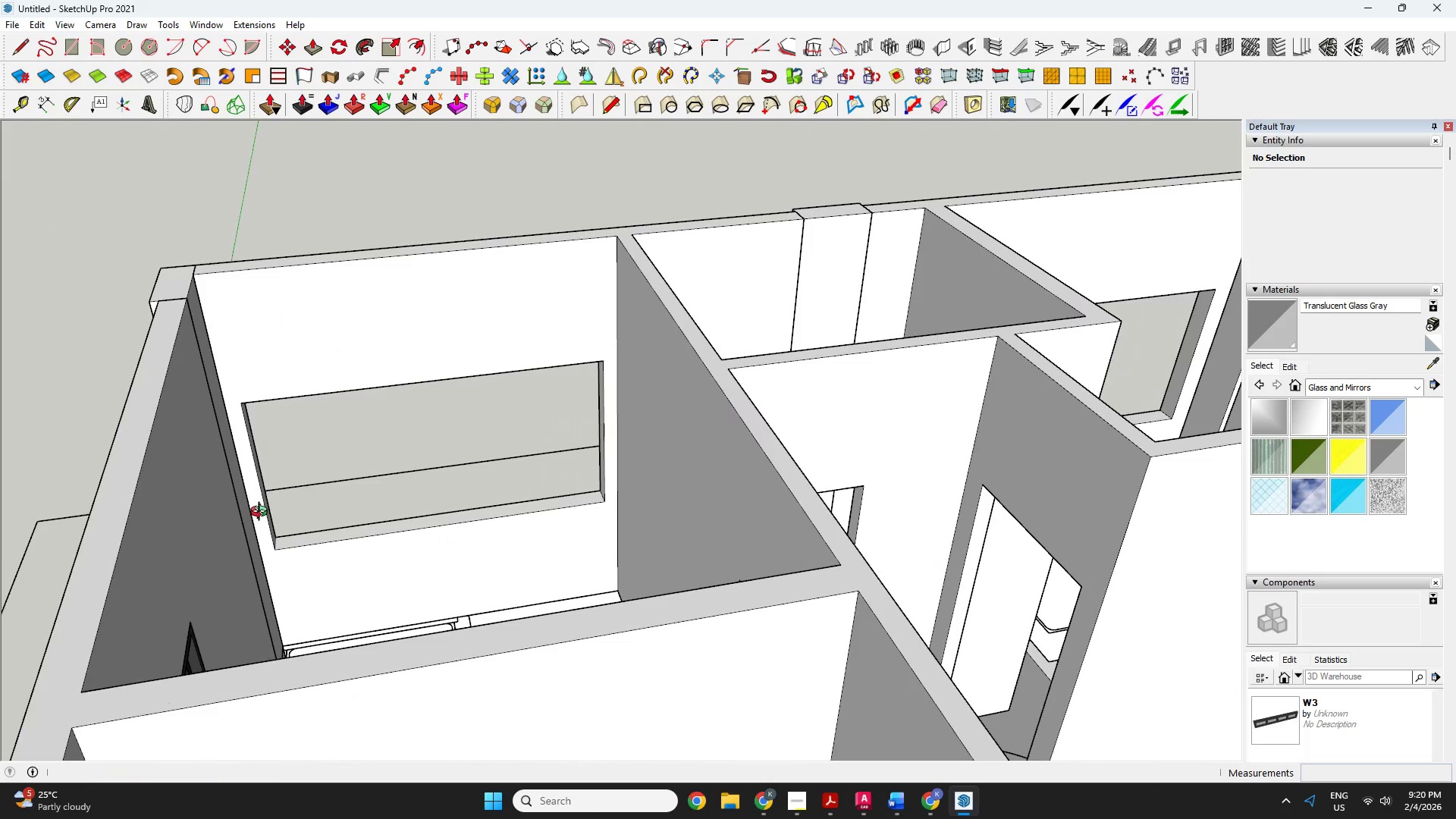 
key(R)
 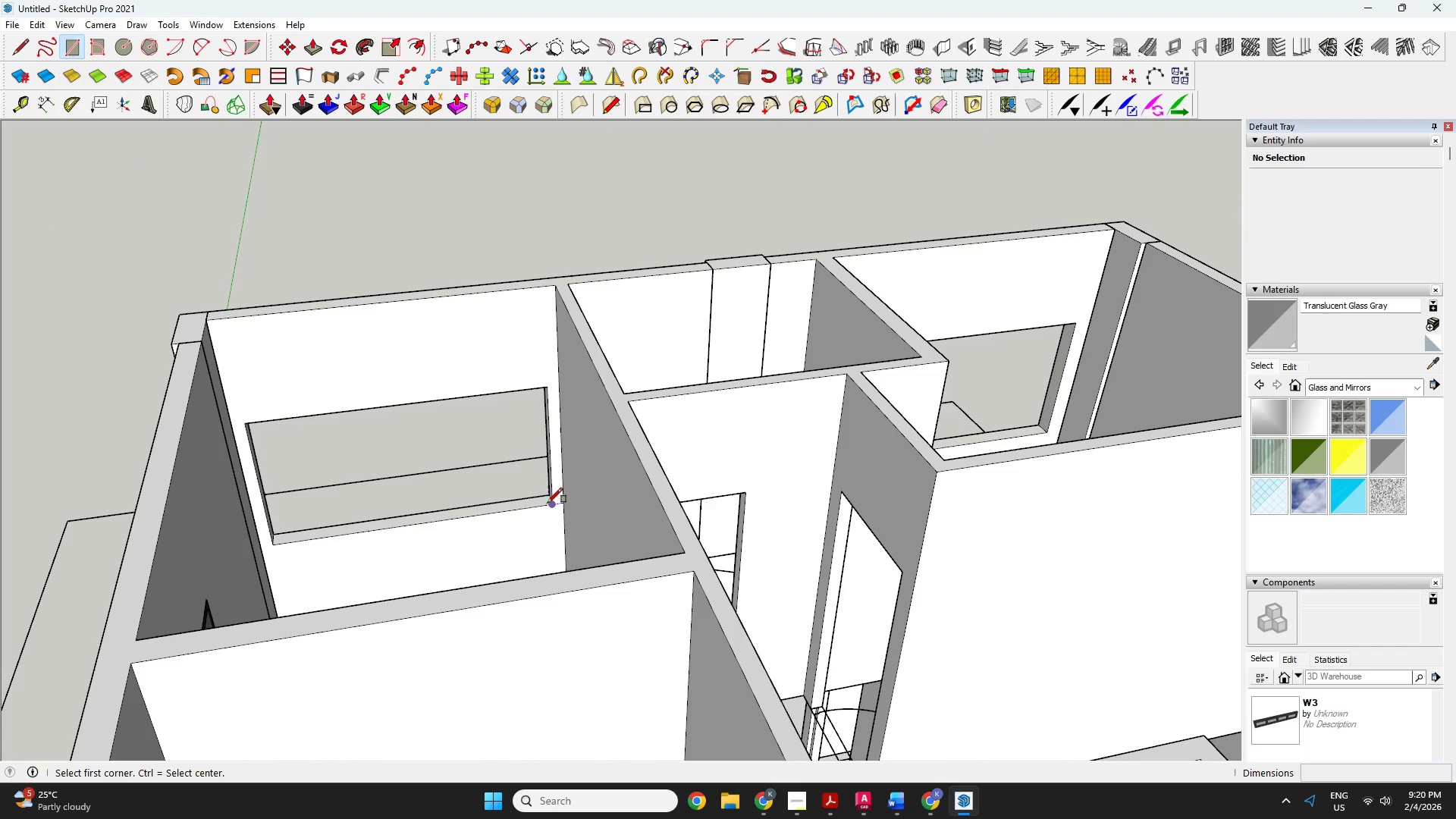 
scroll: coordinate [263, 523], scroll_direction: down, amount: 2.0
 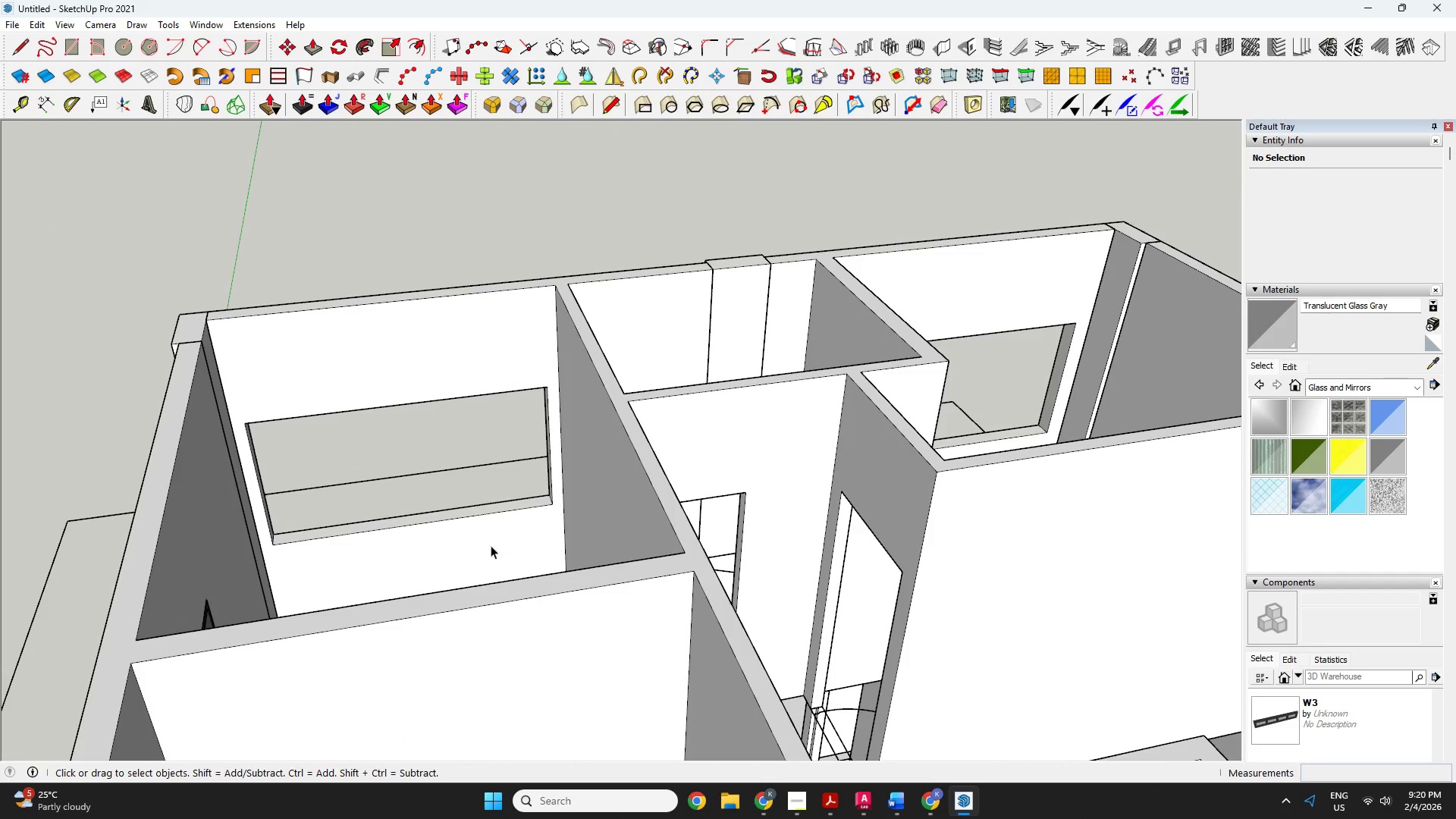 
left_click([549, 503])
 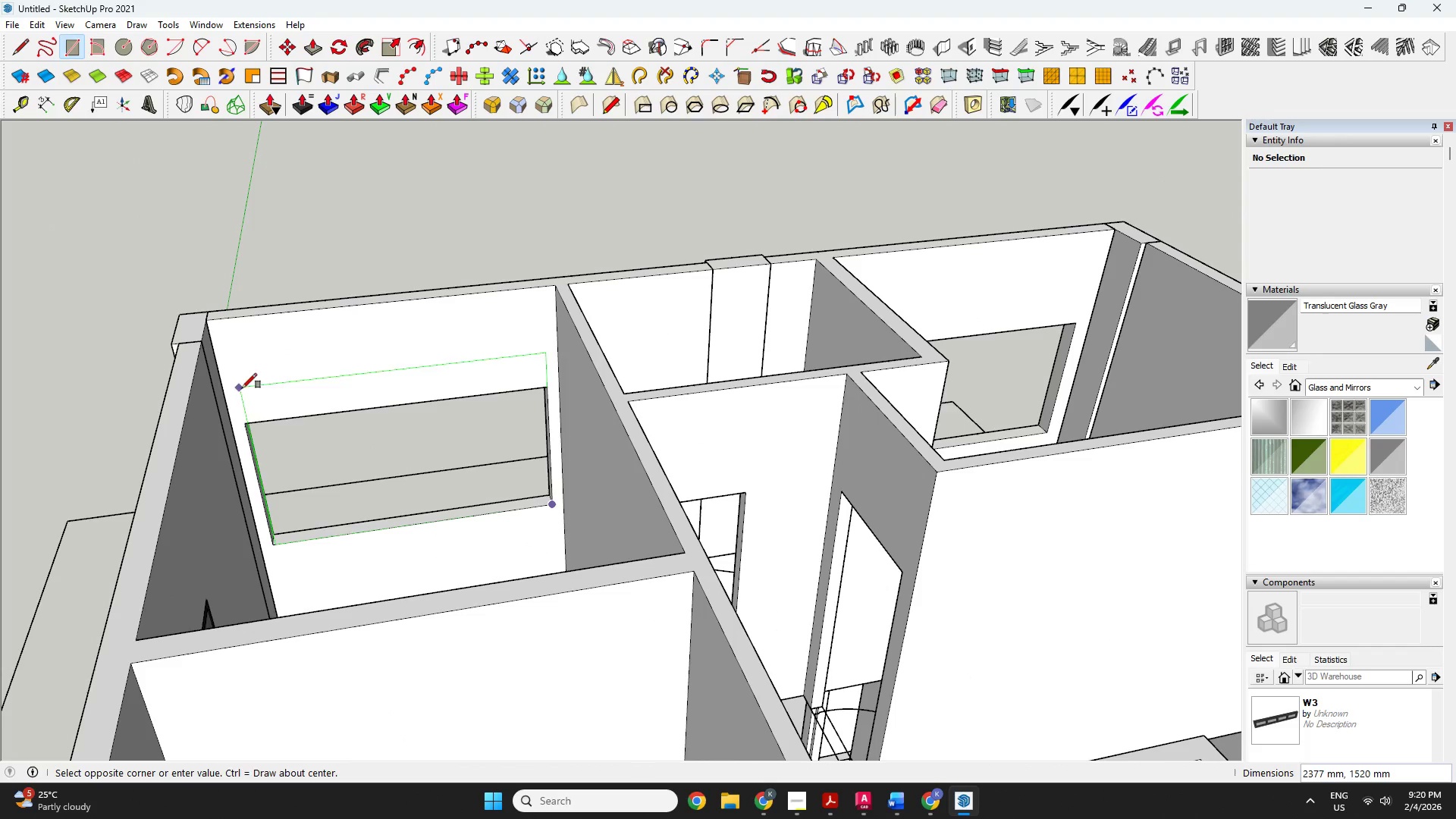 
key(Escape)
 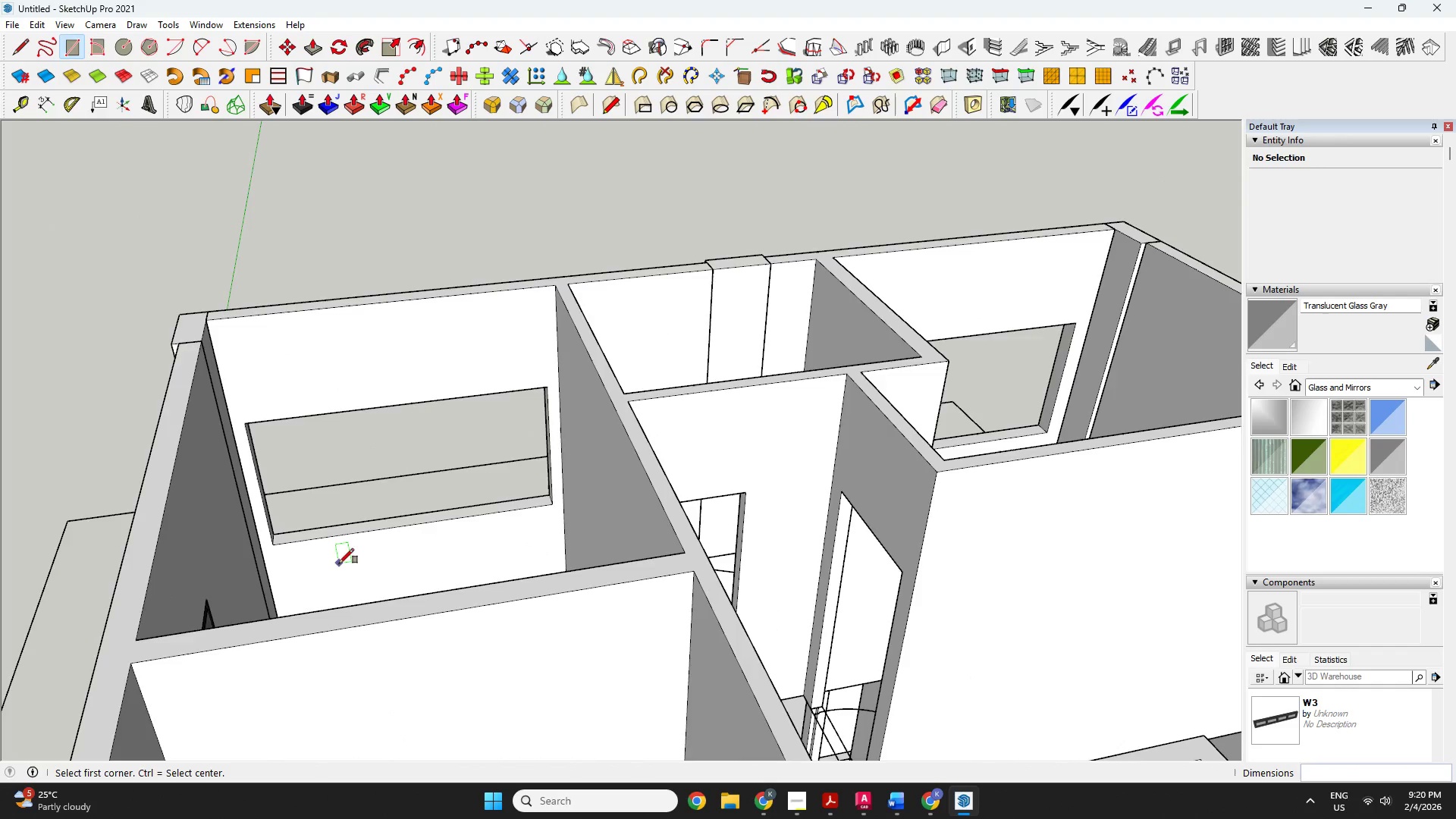 
key(O)
 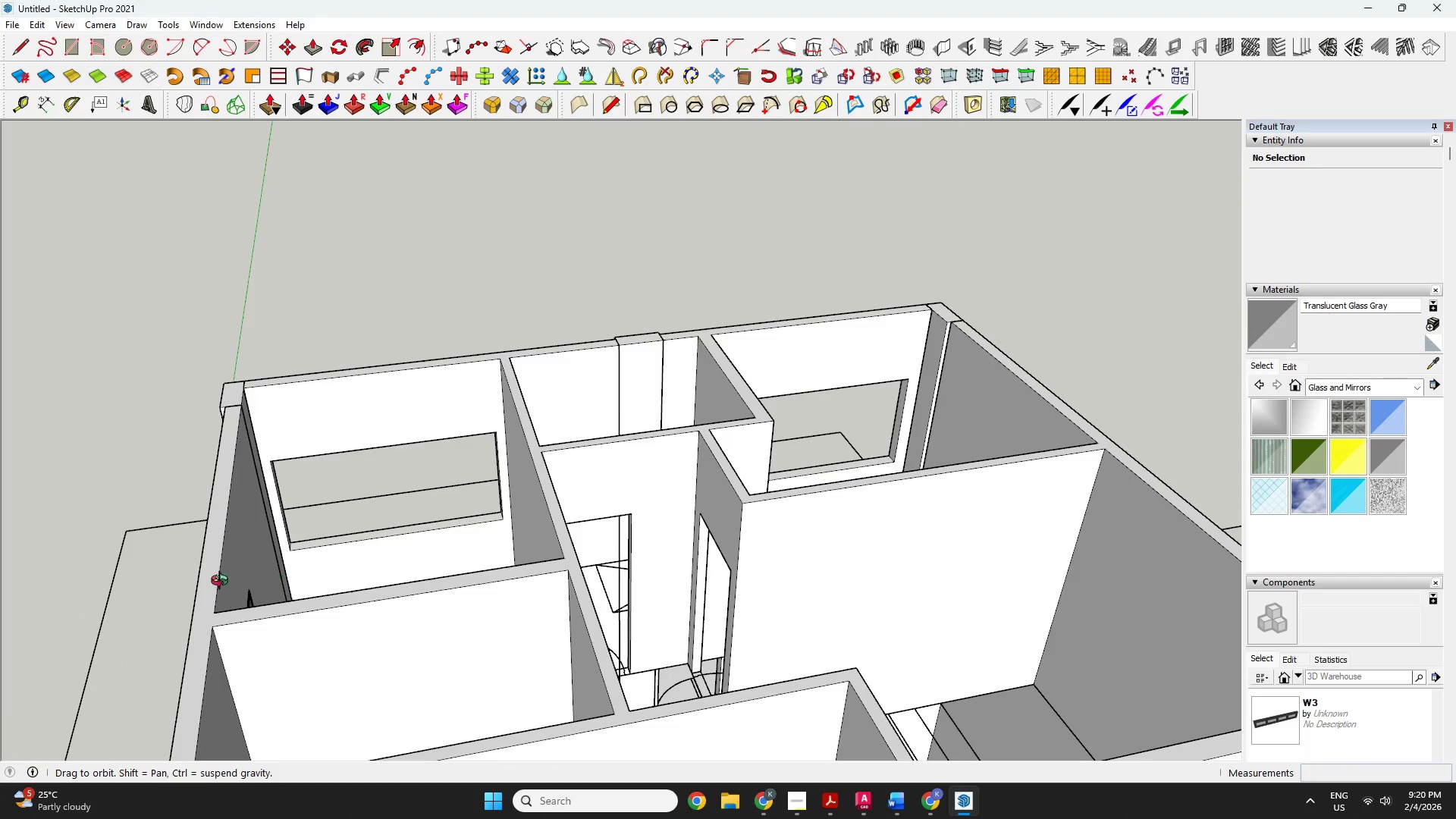 
left_click_drag(start_coordinate=[224, 582], to_coordinate=[1371, 577])
 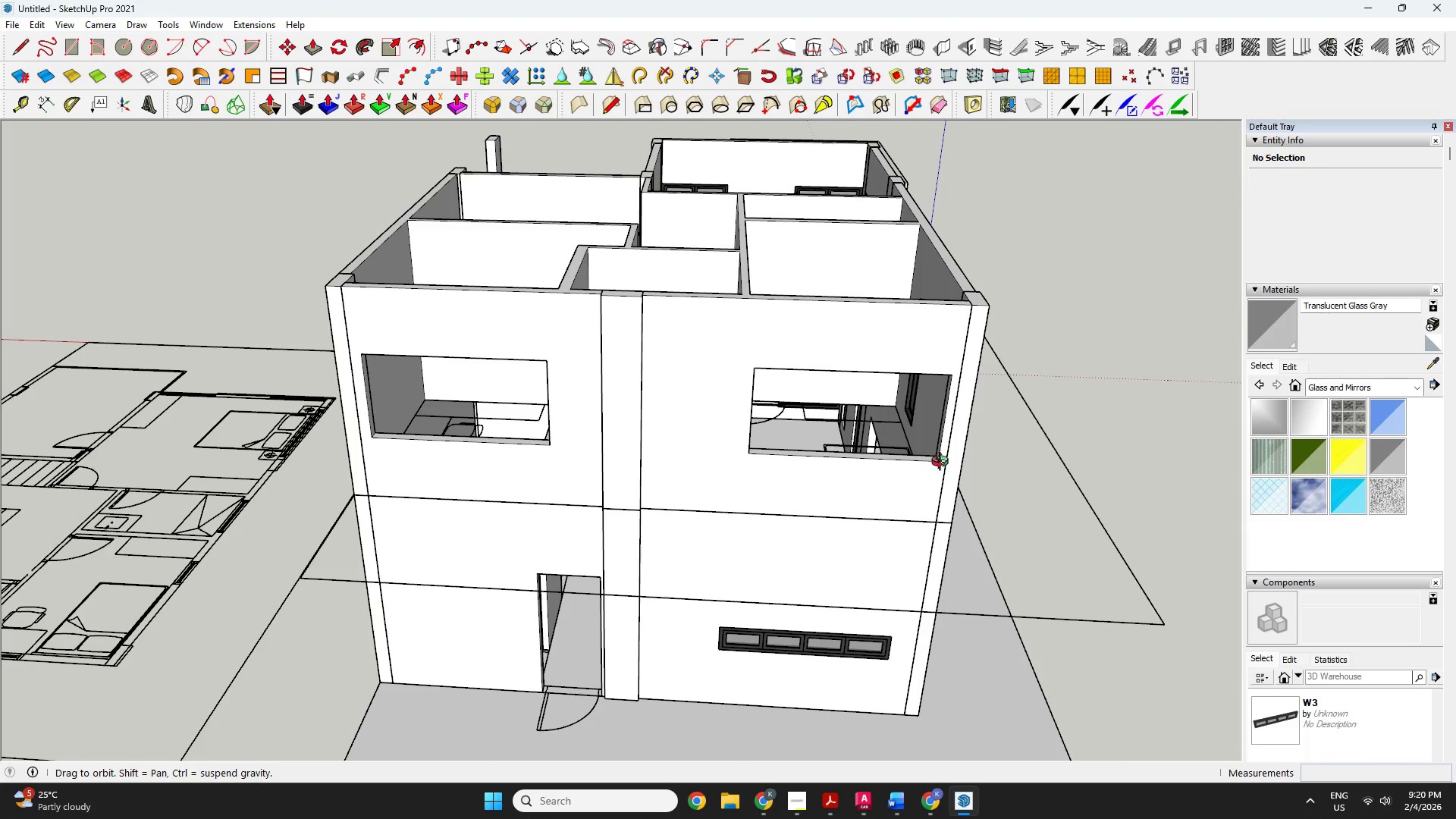 
scroll: coordinate [839, 509], scroll_direction: down, amount: 6.0
 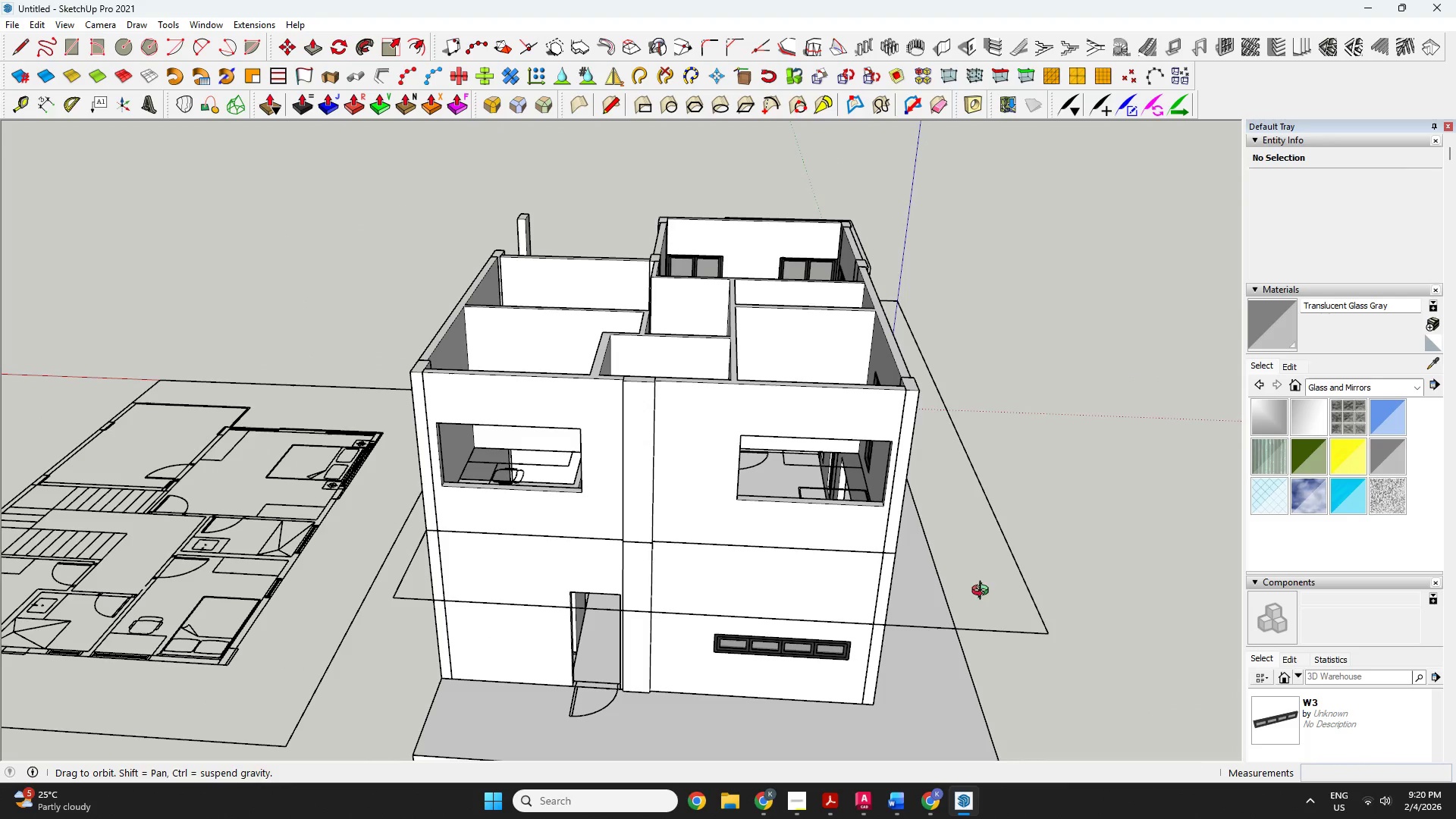 
left_click_drag(start_coordinate=[739, 474], to_coordinate=[677, 550])
 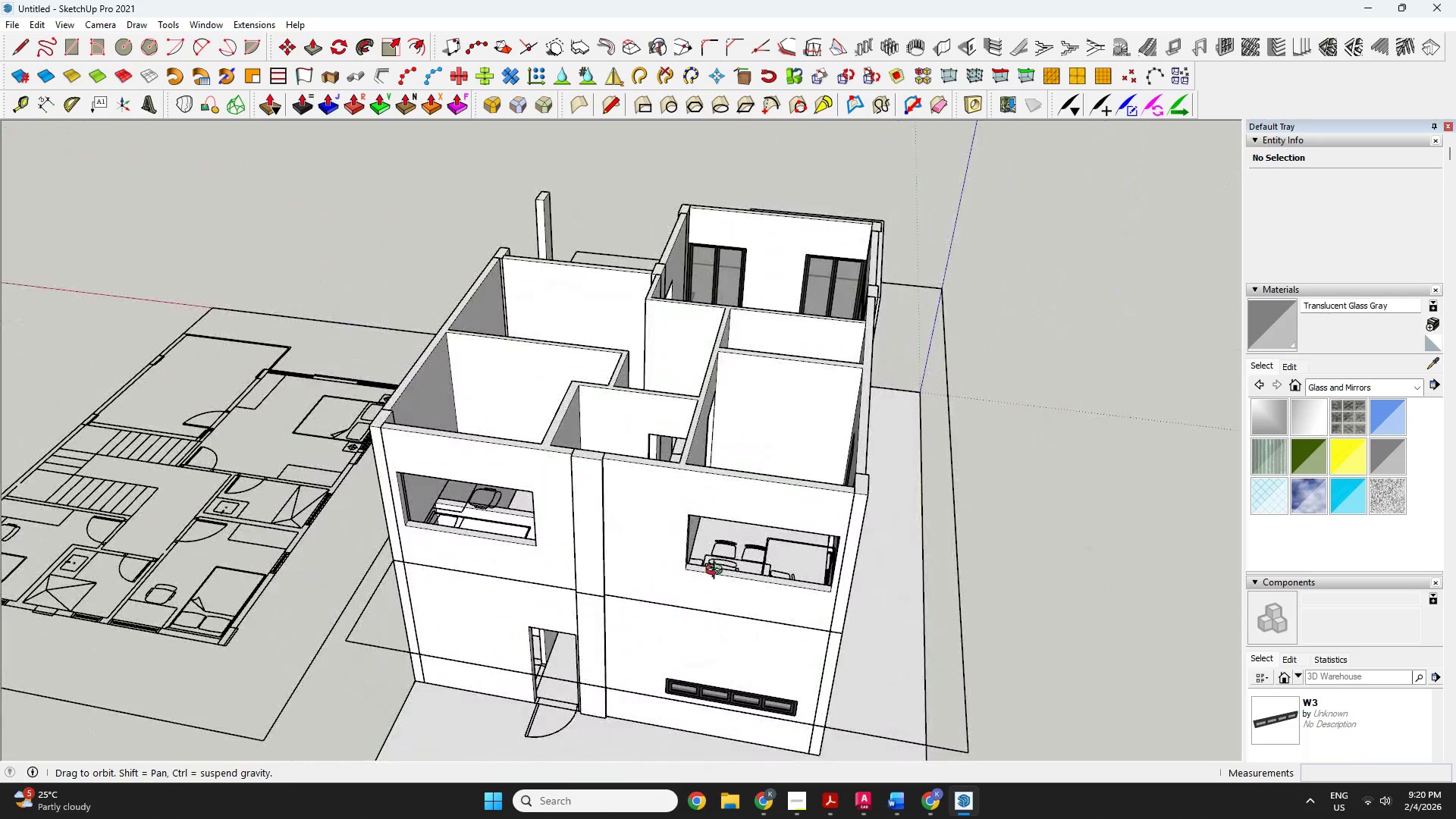 
scroll: coordinate [846, 615], scroll_direction: up, amount: 5.0
 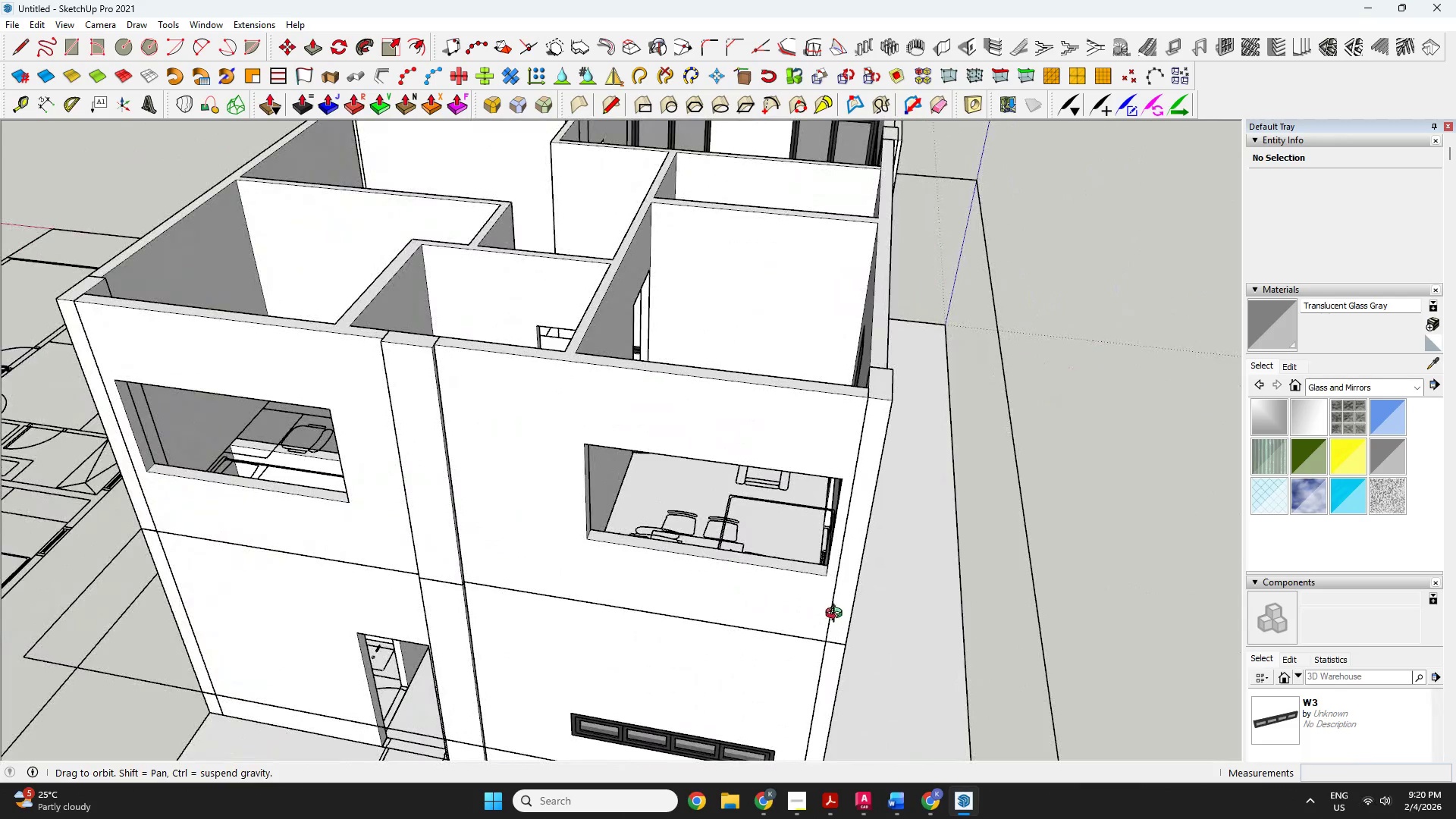 
key(R)
 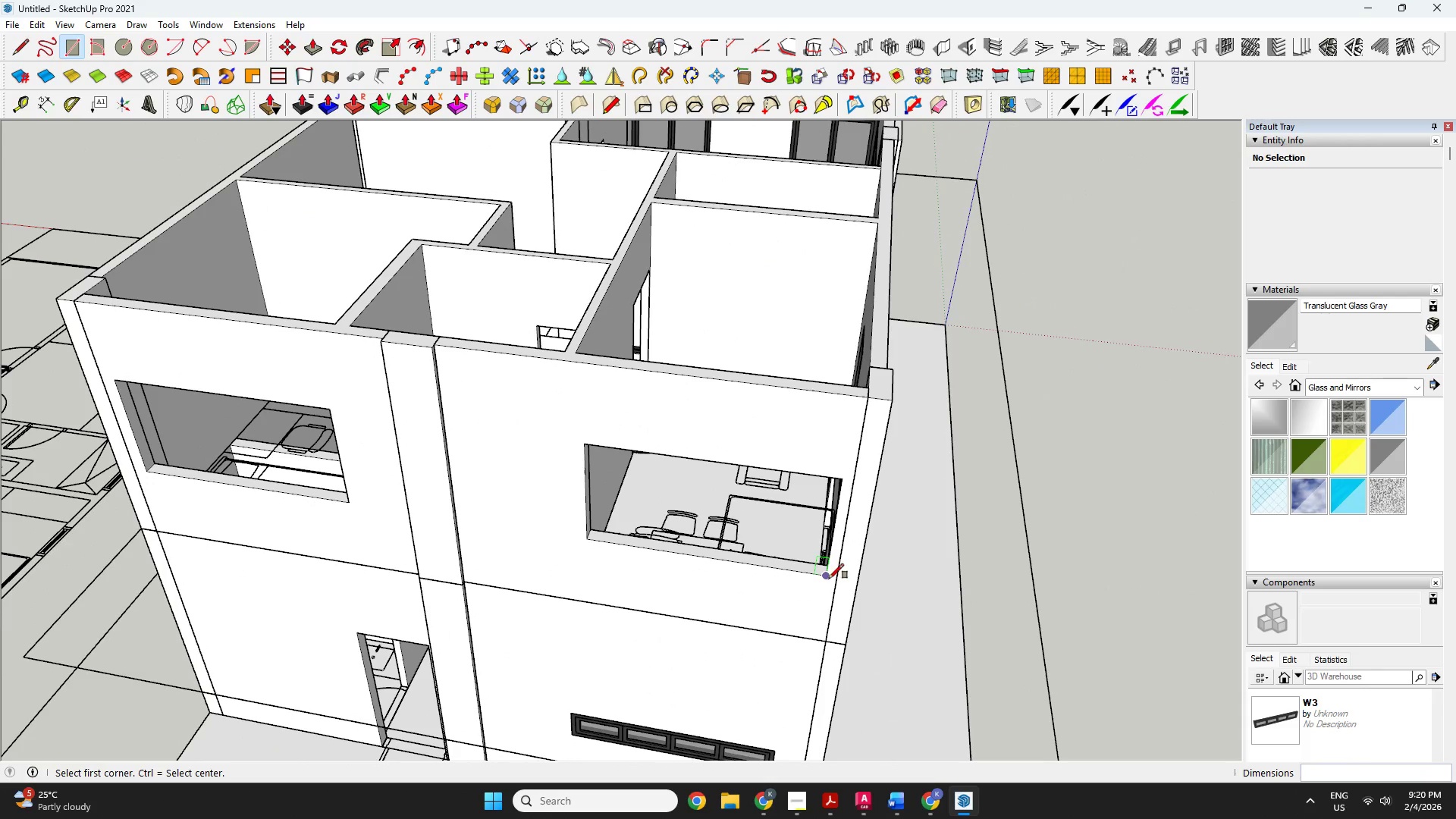 
left_click([829, 579])
 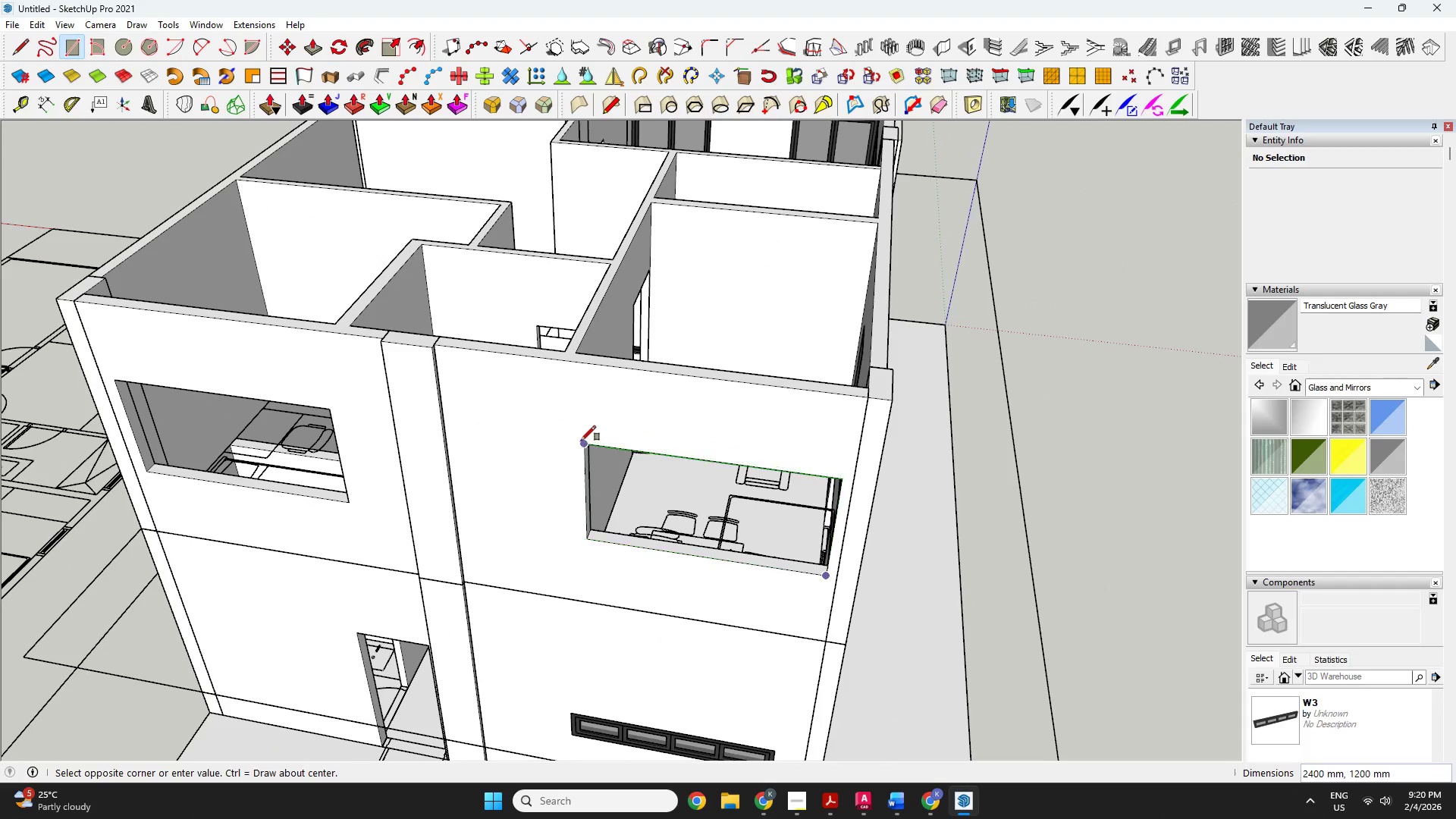 
left_click([582, 441])
 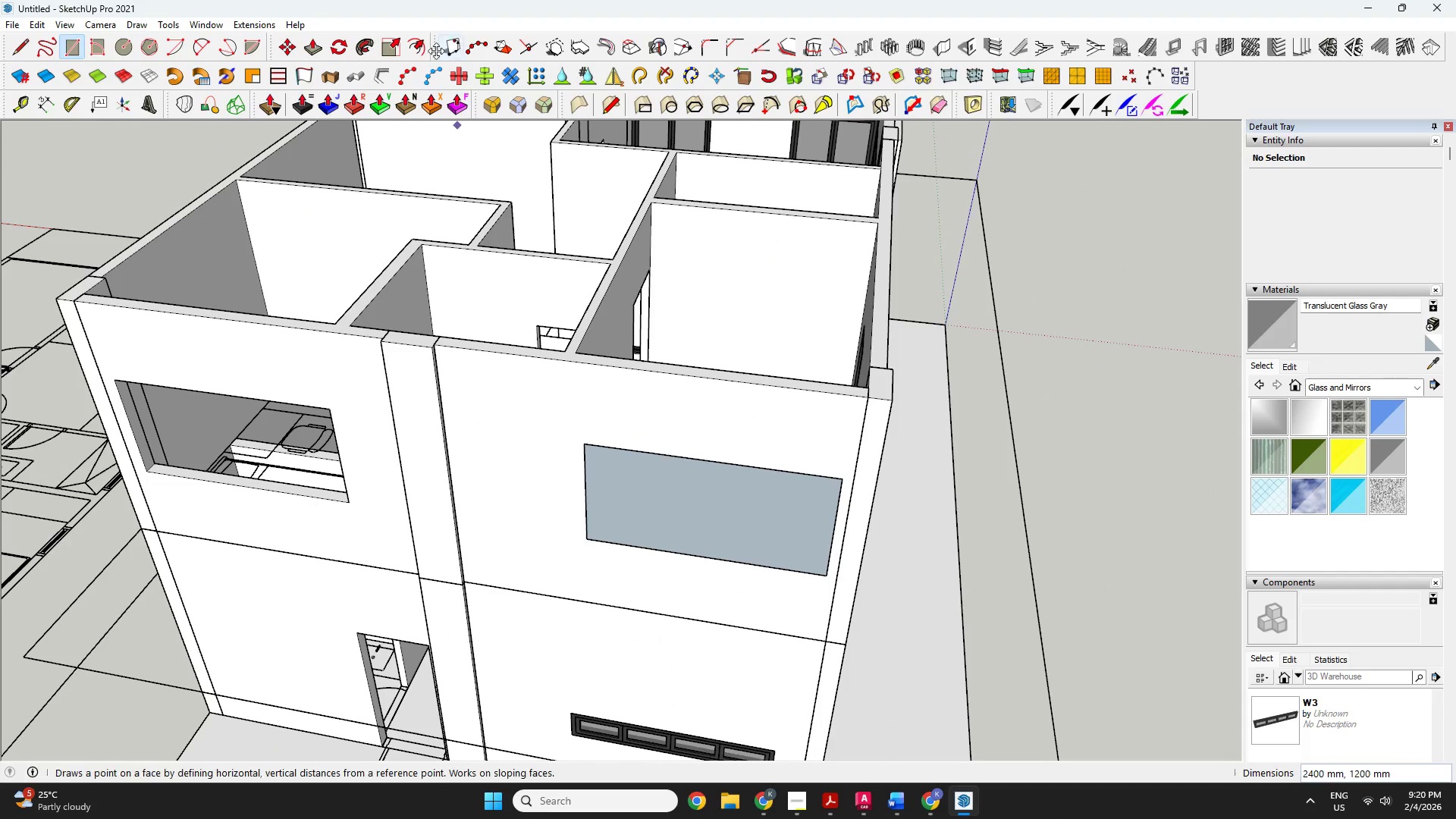 
left_click([417, 49])
 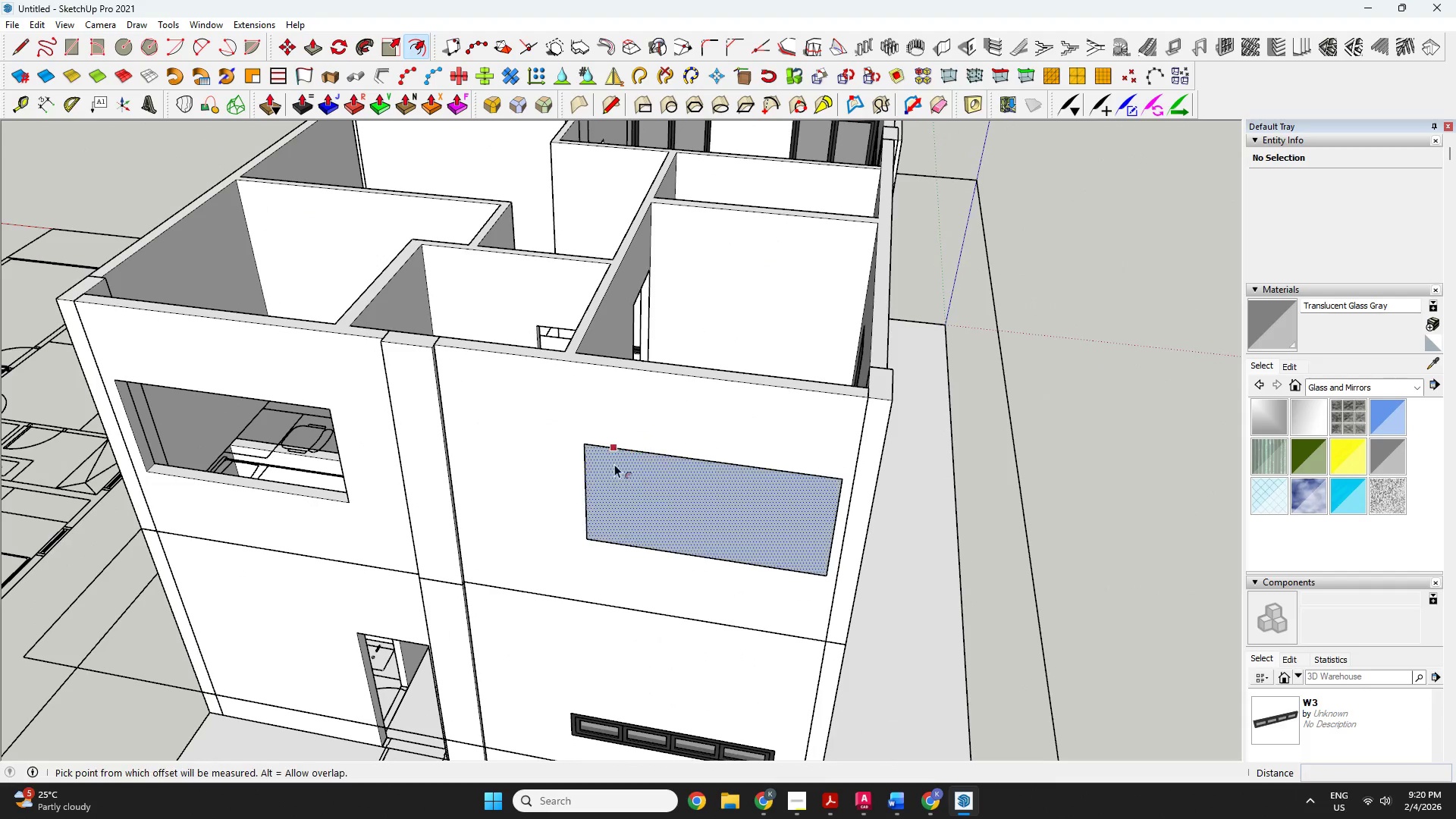 
left_click([611, 463])
 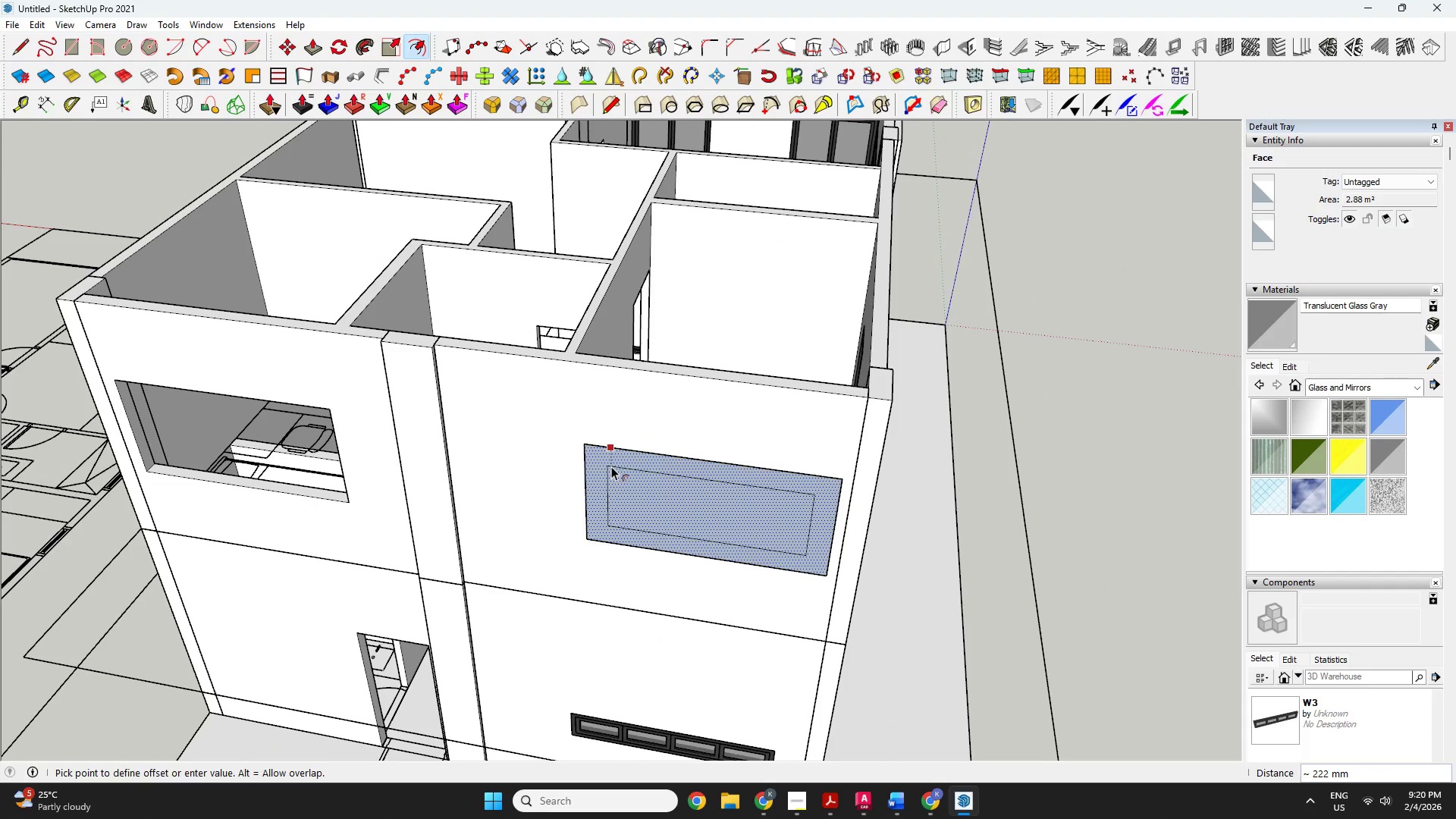 
type(50)
 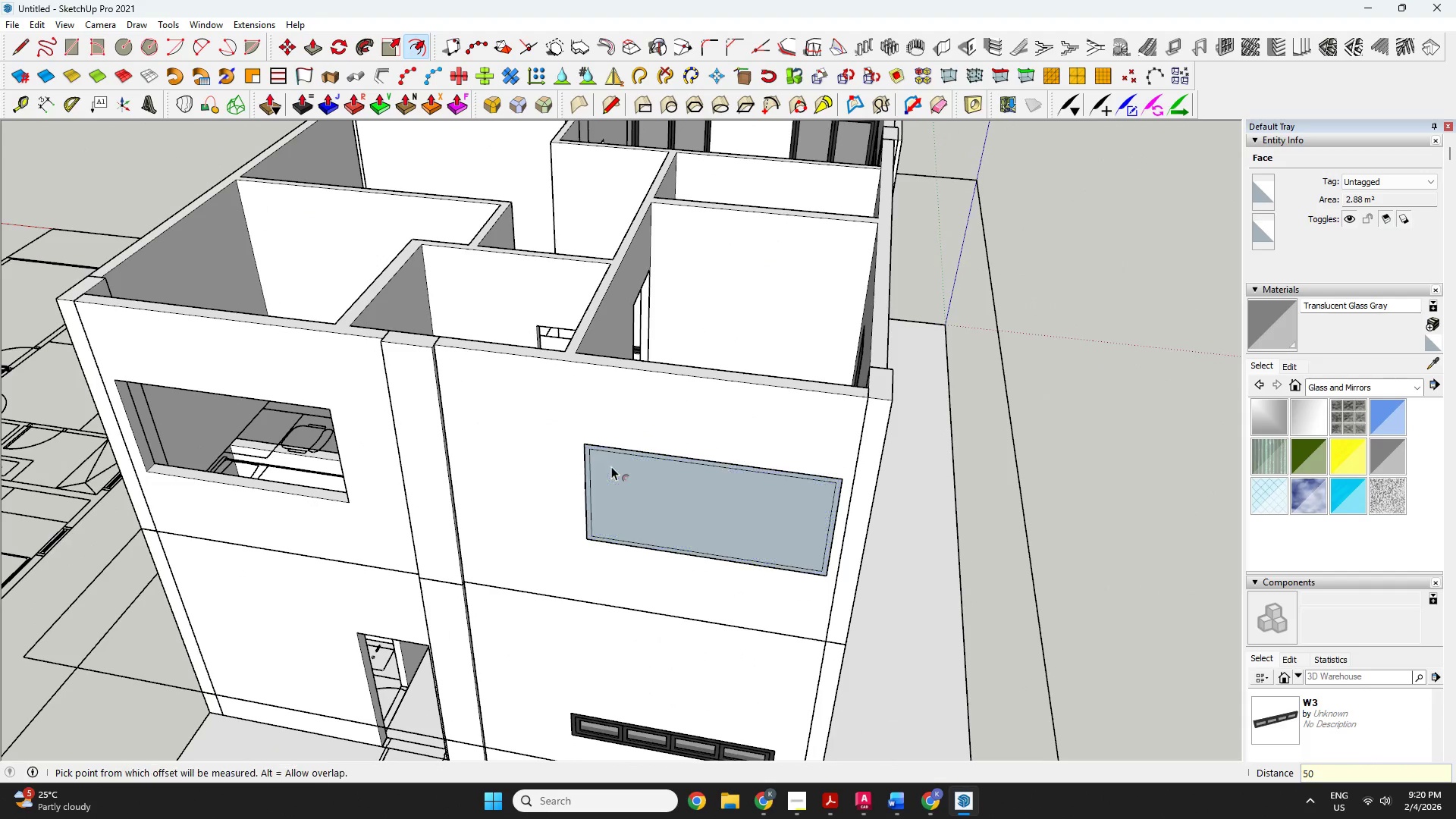 
key(Enter)
 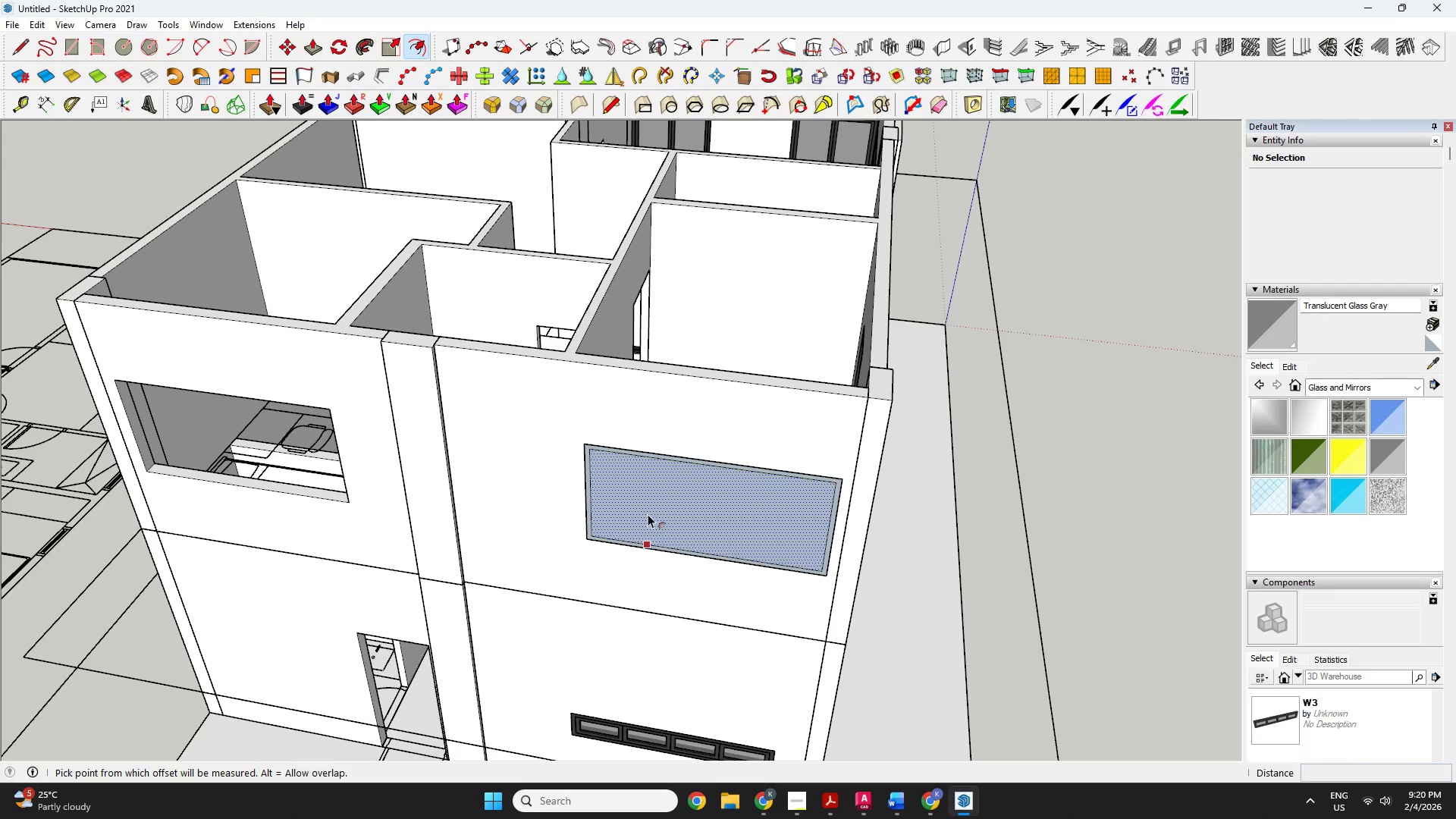 
key(Space)
 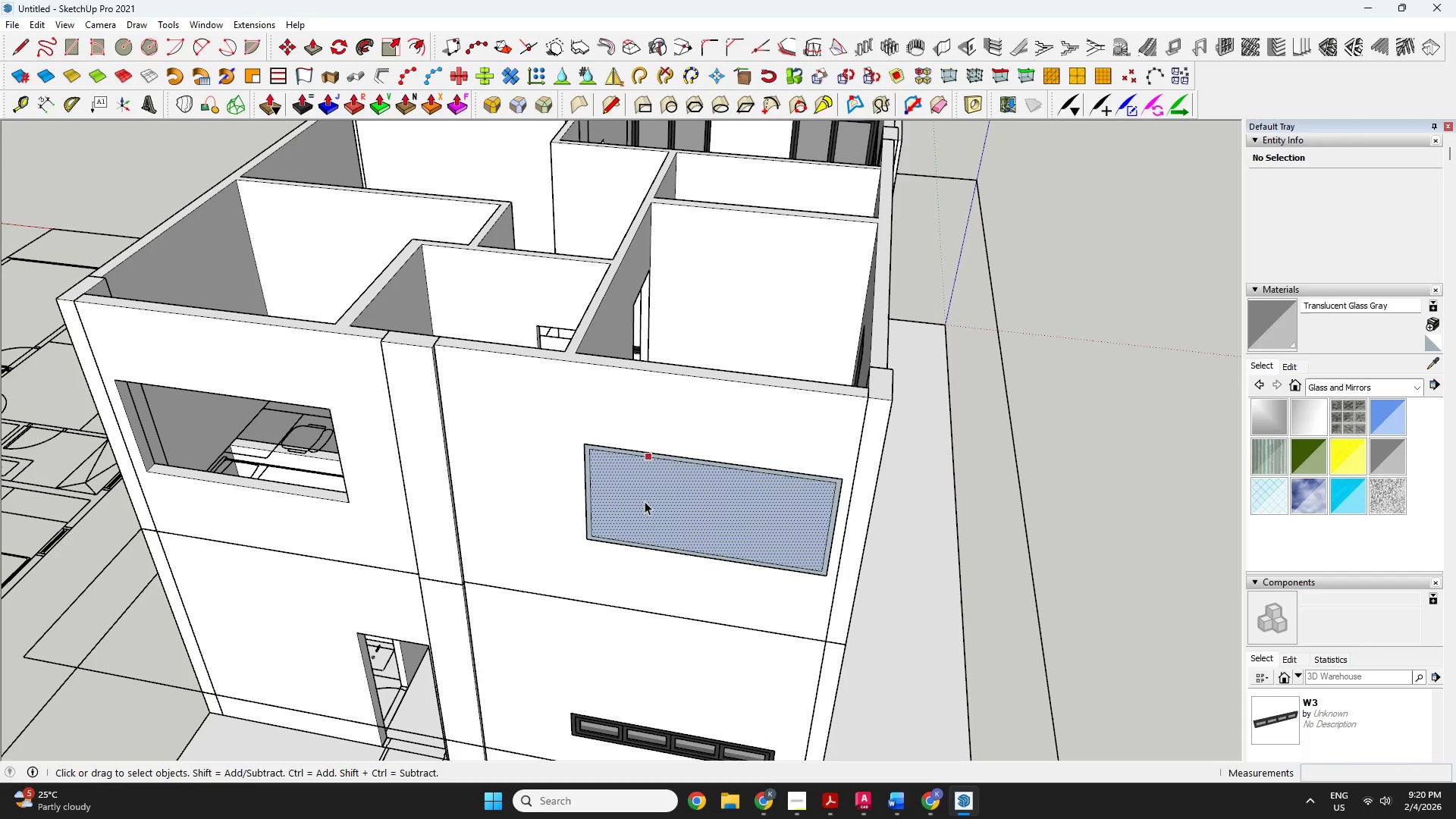 
left_click([645, 501])
 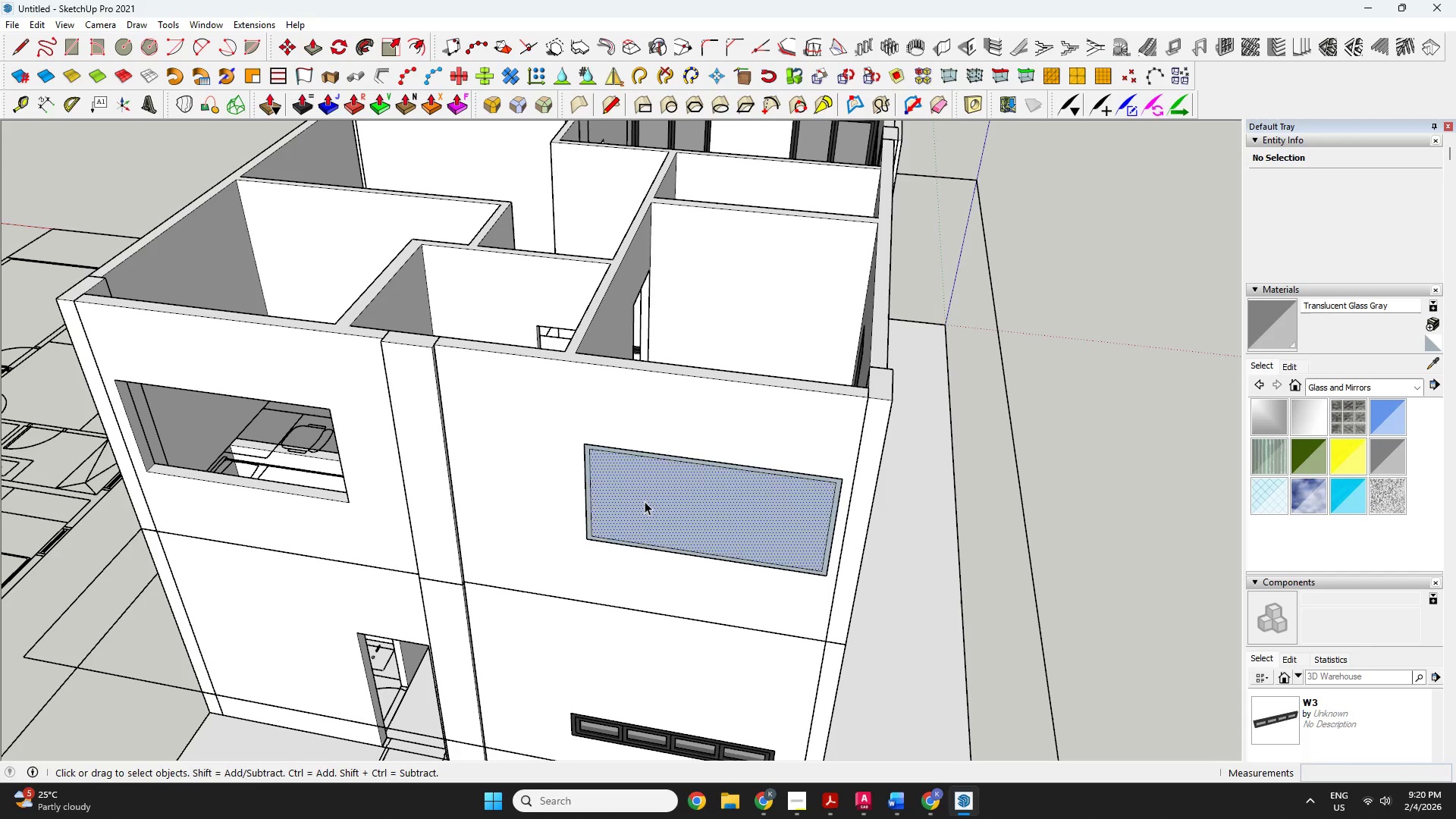 
key(Delete)
 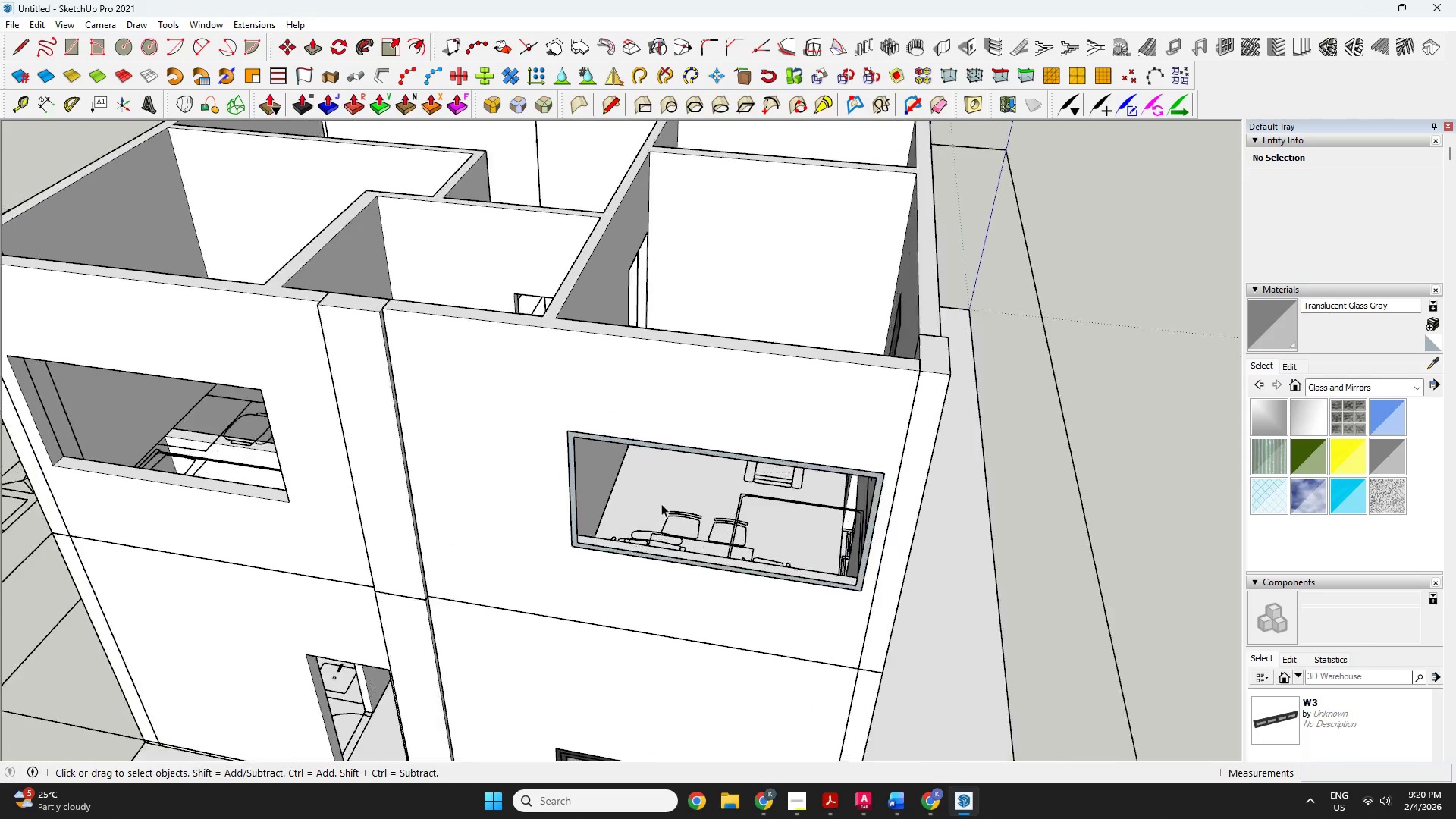 
key(P)
 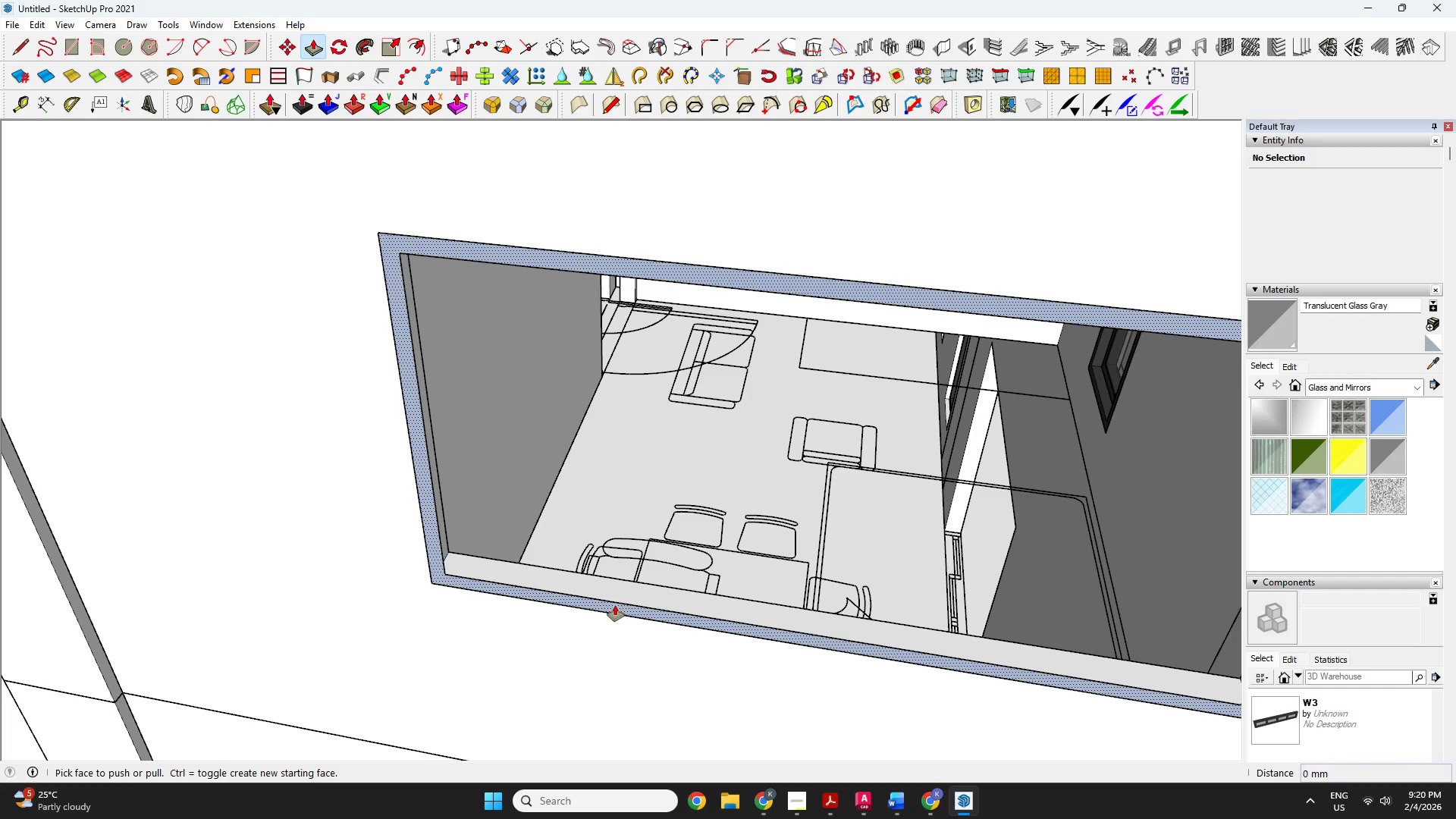 
scroll: coordinate [635, 608], scroll_direction: up, amount: 7.0
 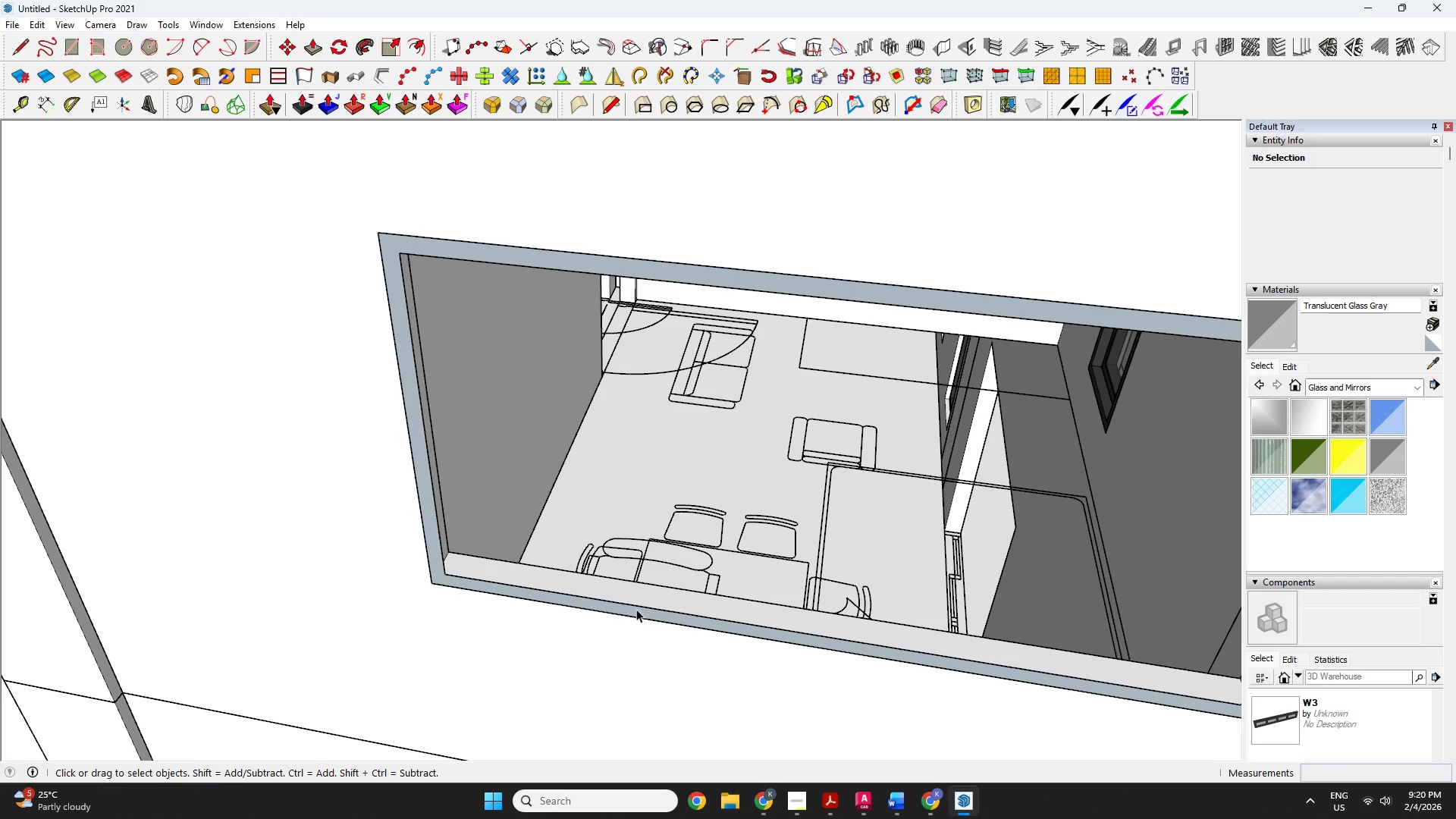 
left_click([615, 605])
 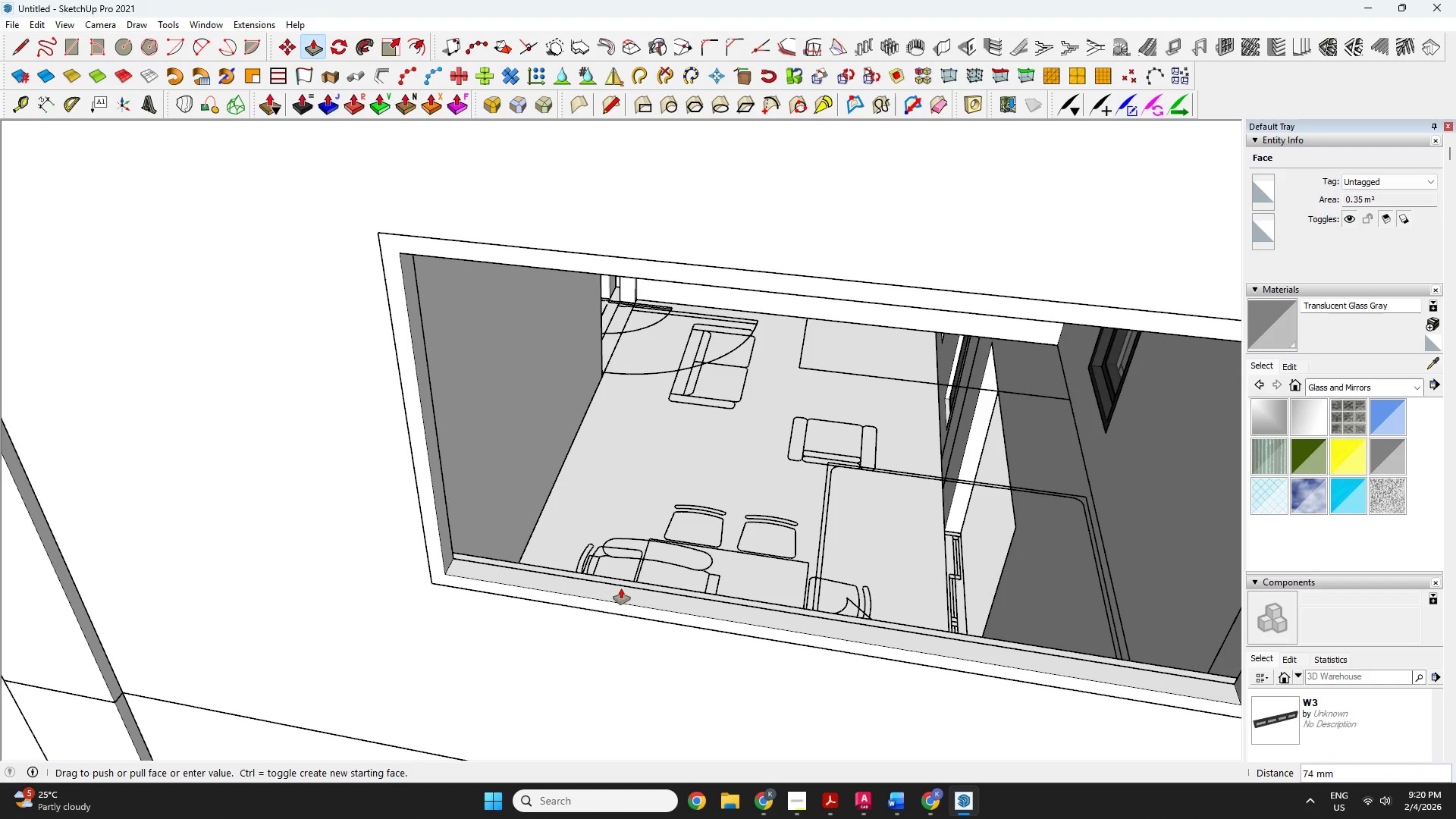 
type(100)
 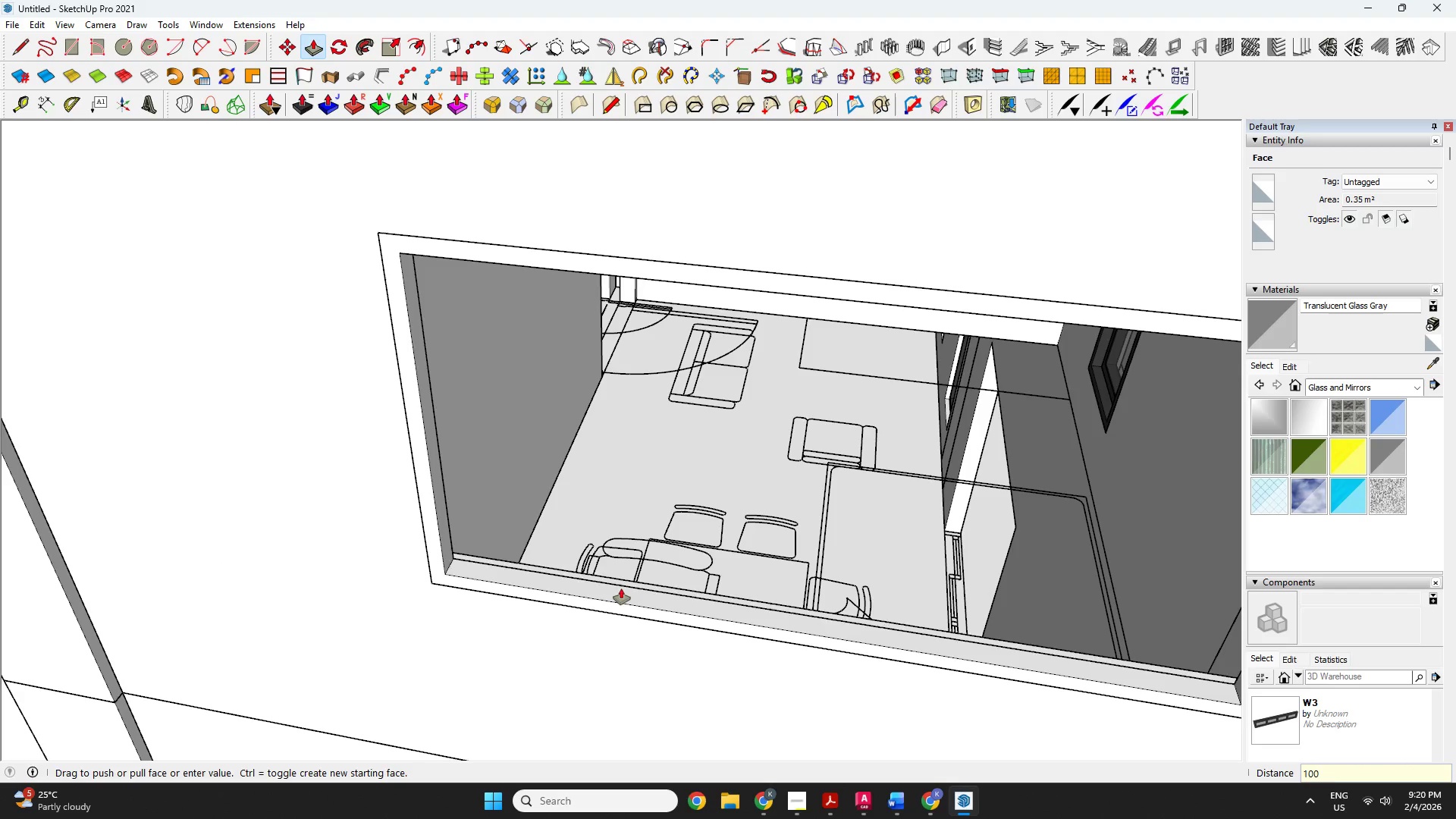 
key(Enter)
 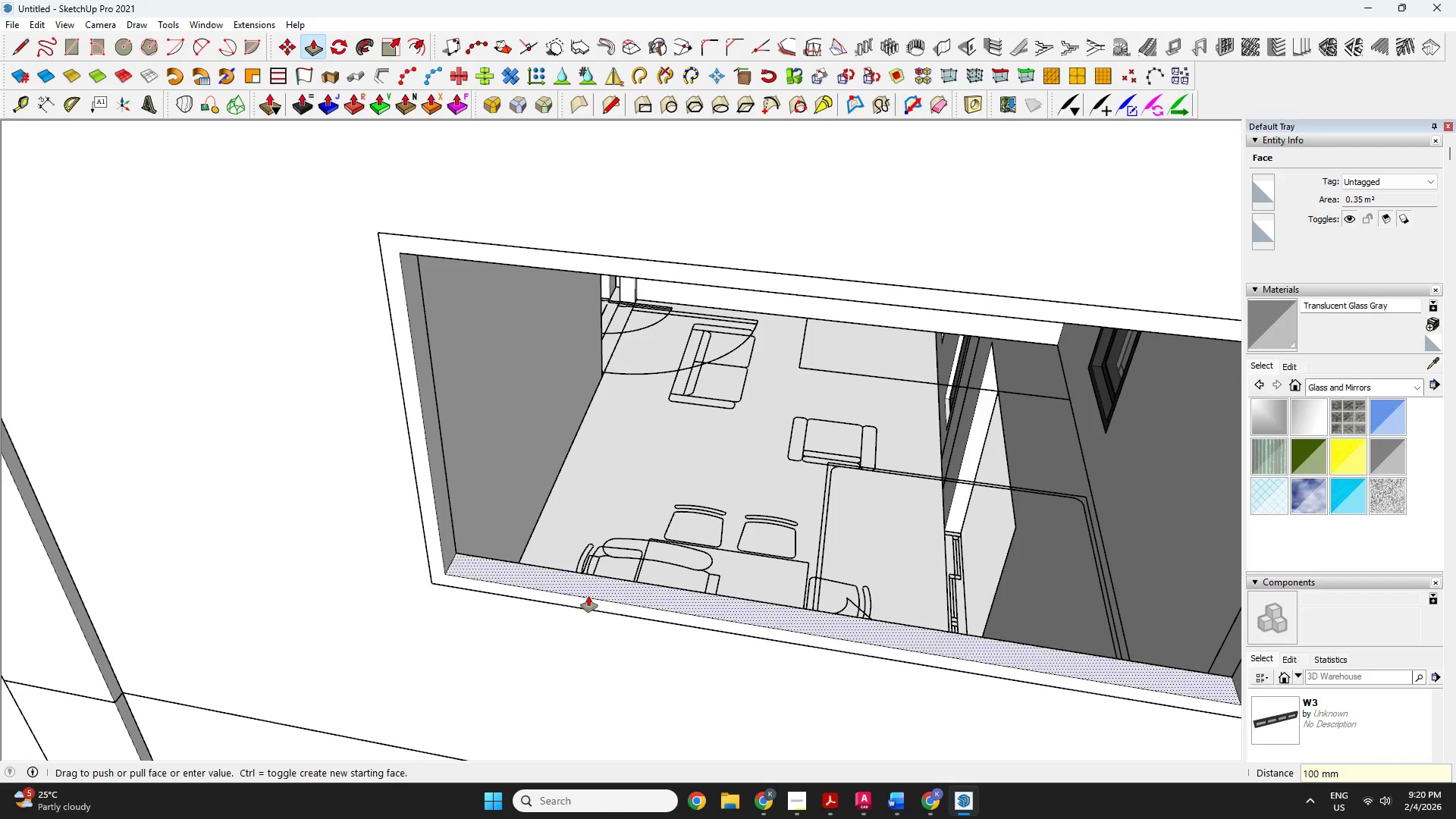 
key(Space)
 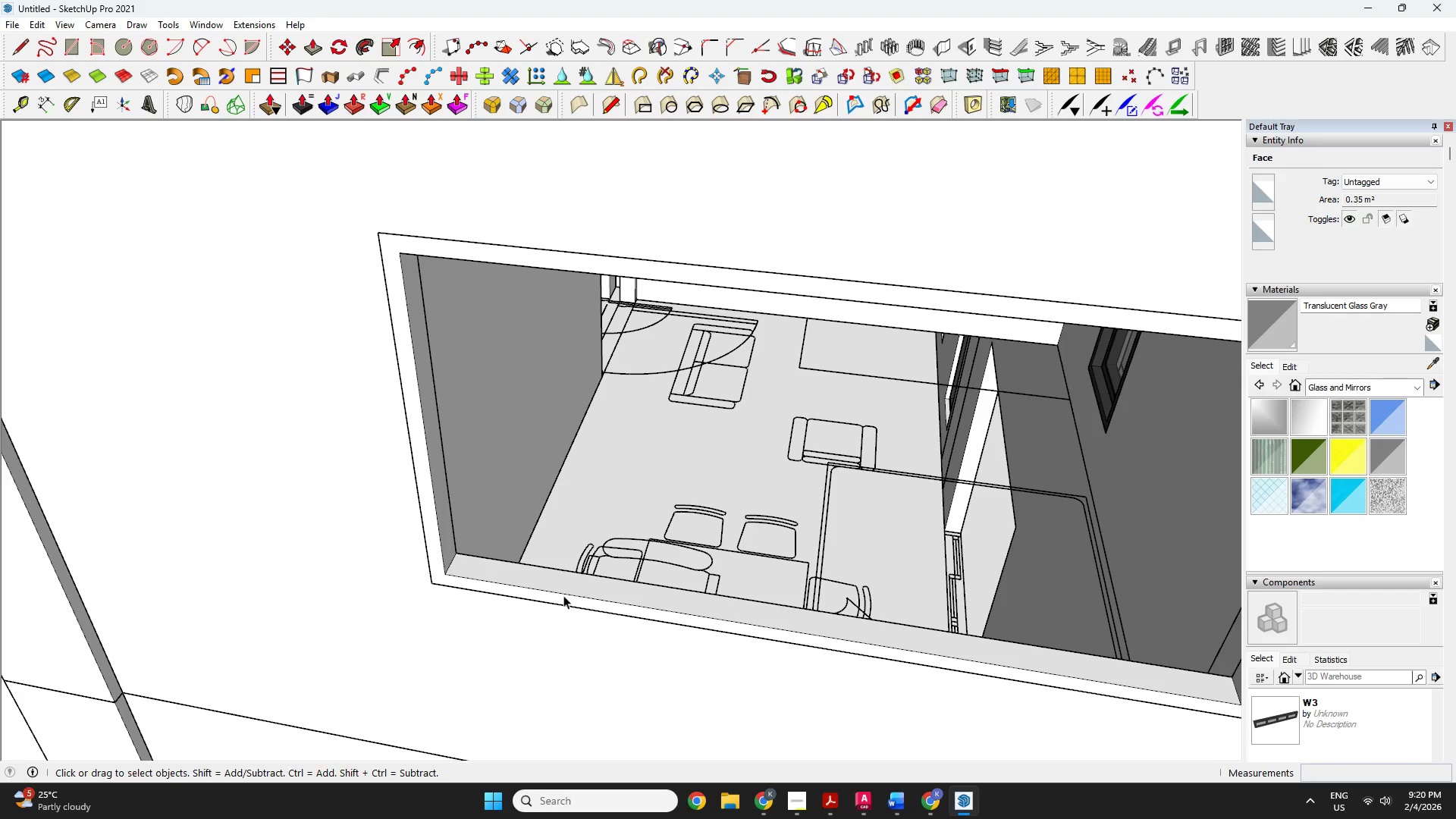 
double_click([563, 595])
 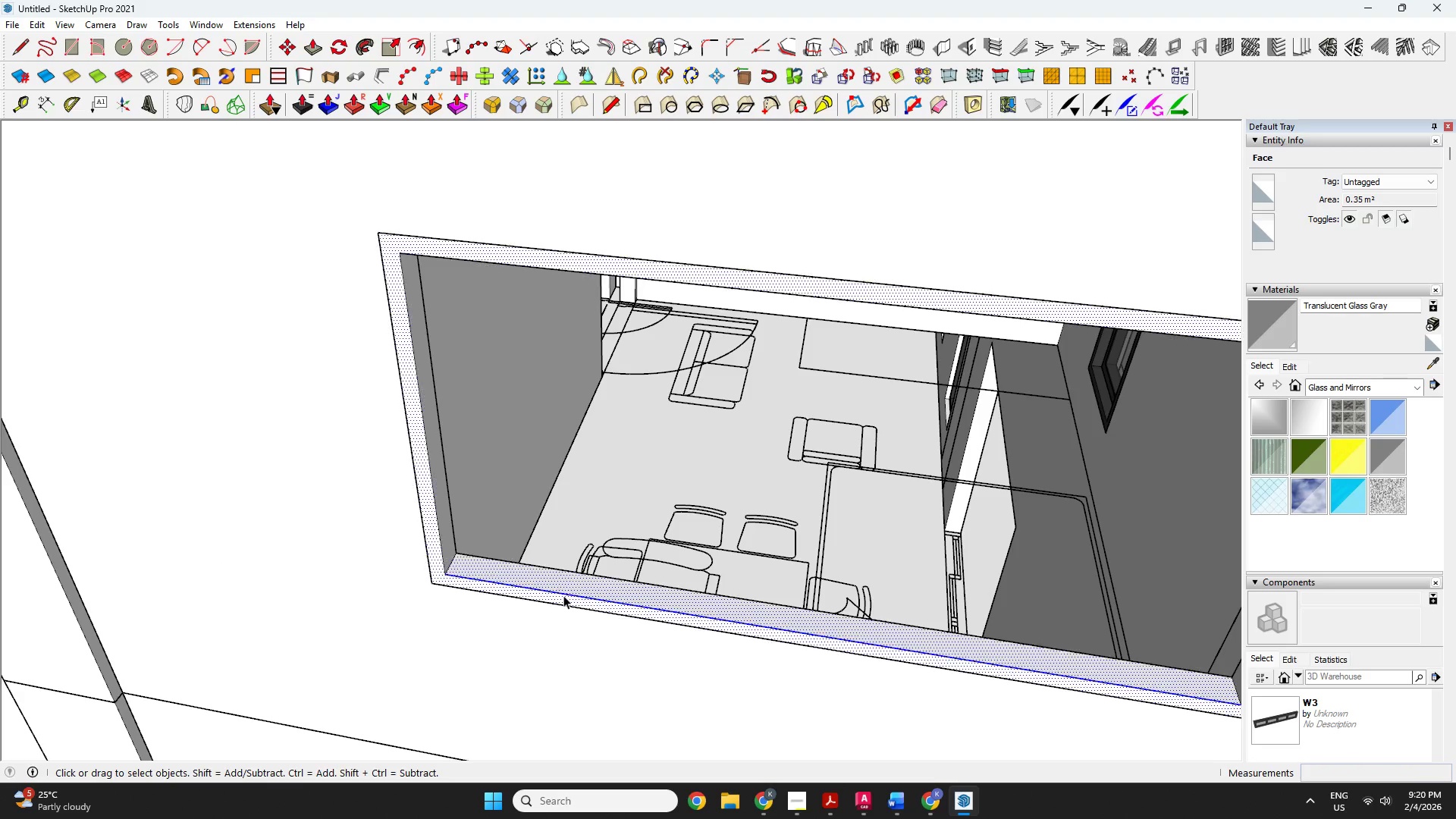 
triple_click([563, 595])
 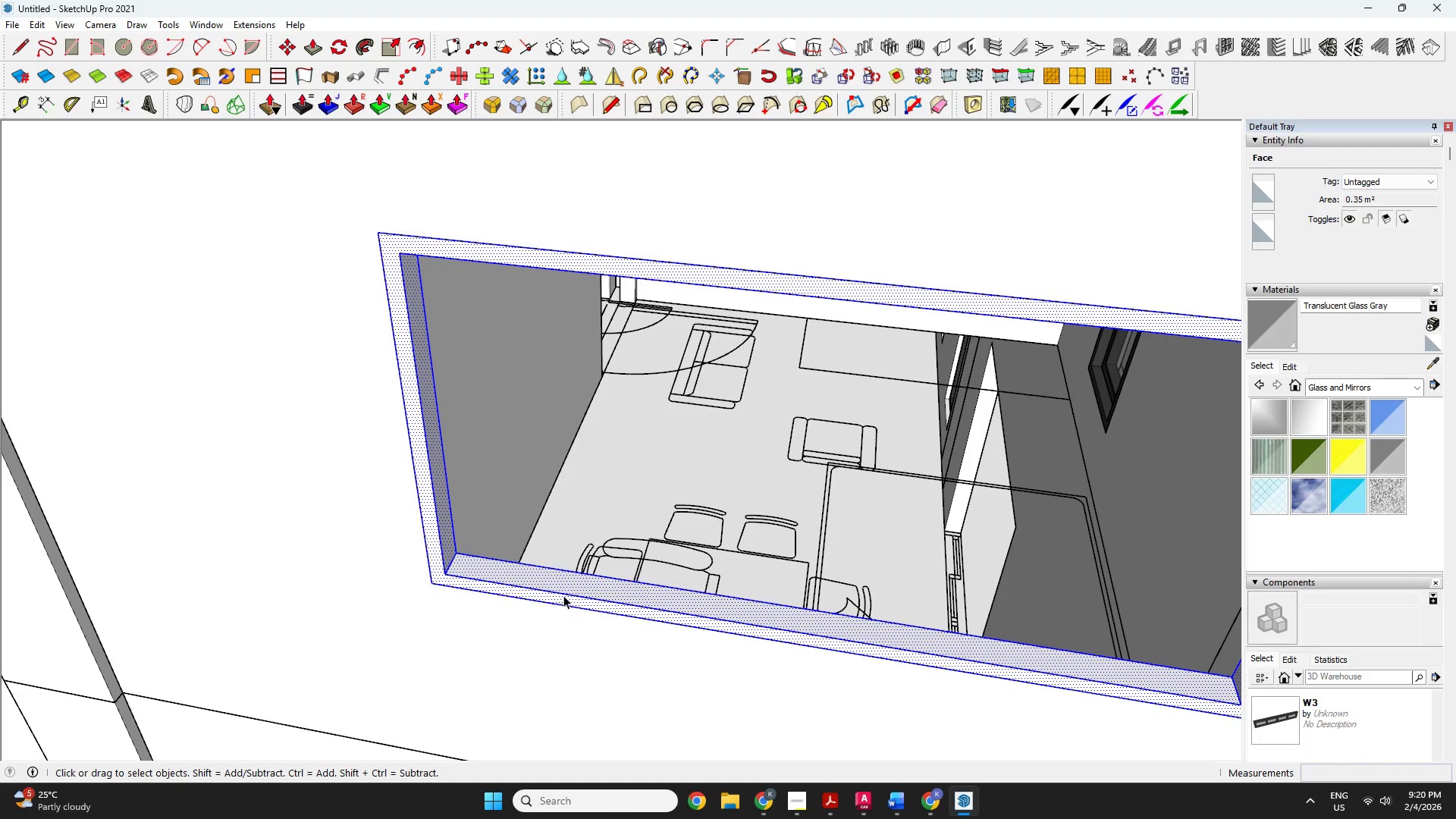 
right_click([563, 595])
 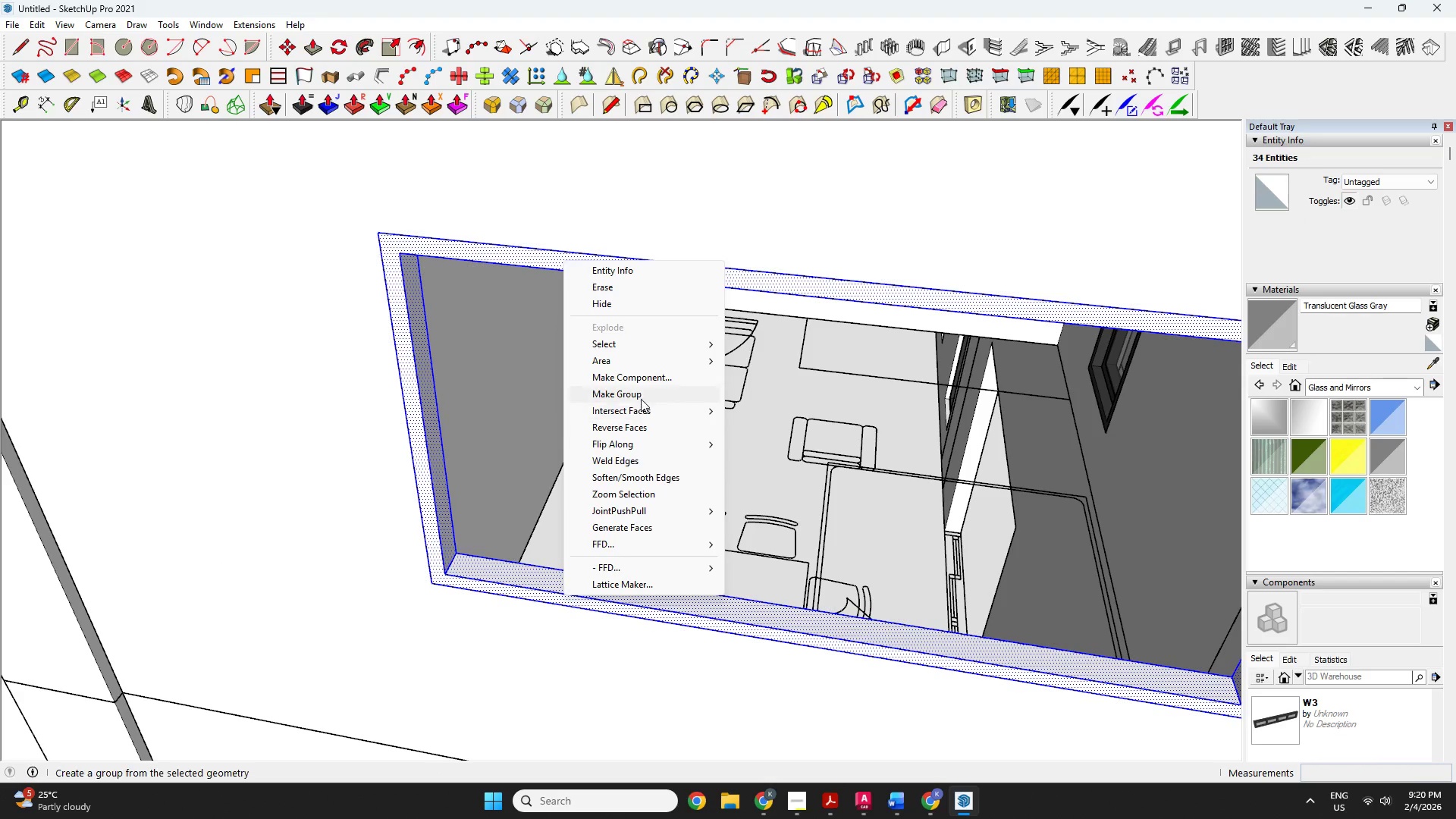 
left_click([641, 395])
 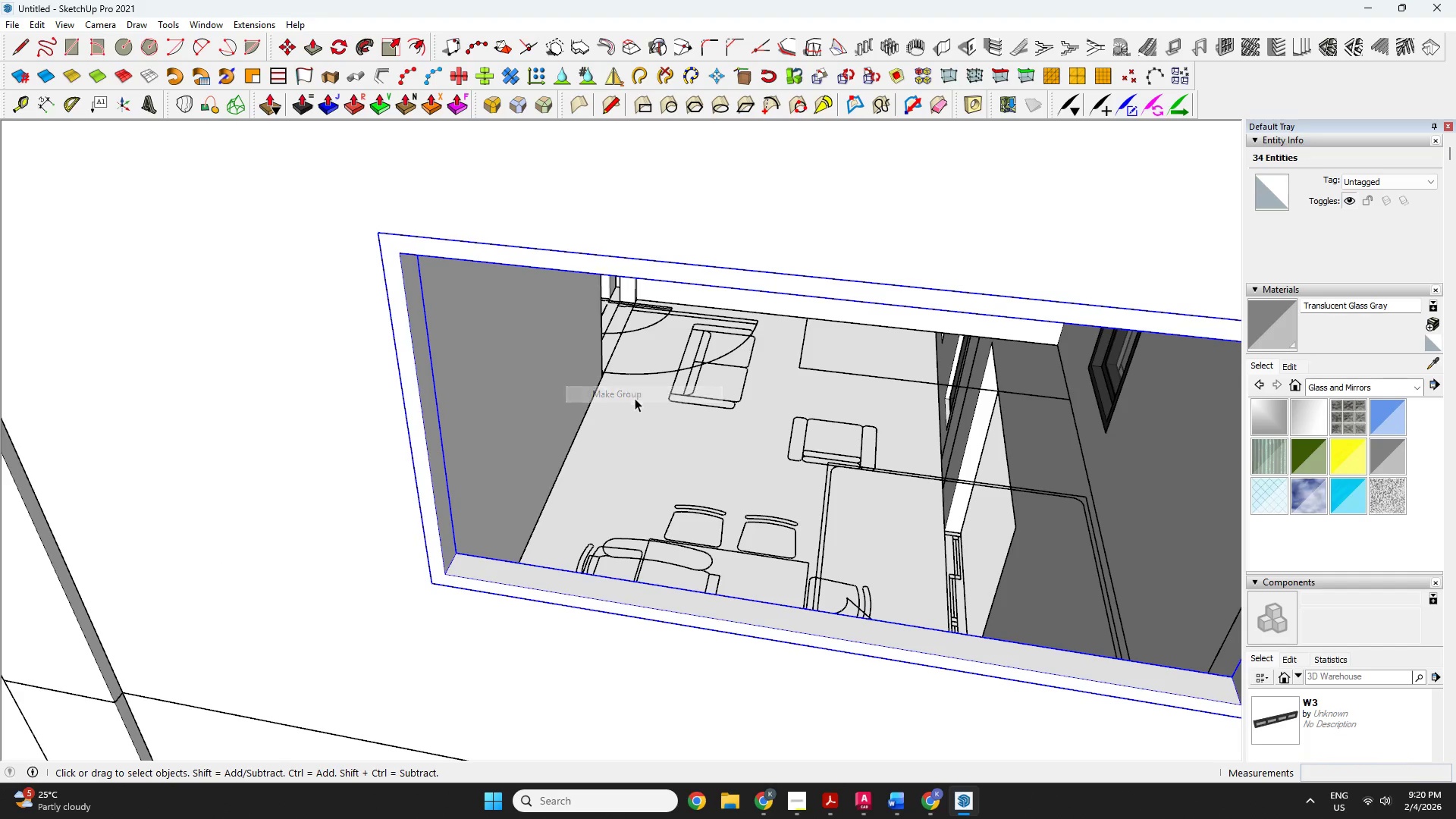 
key(R)
 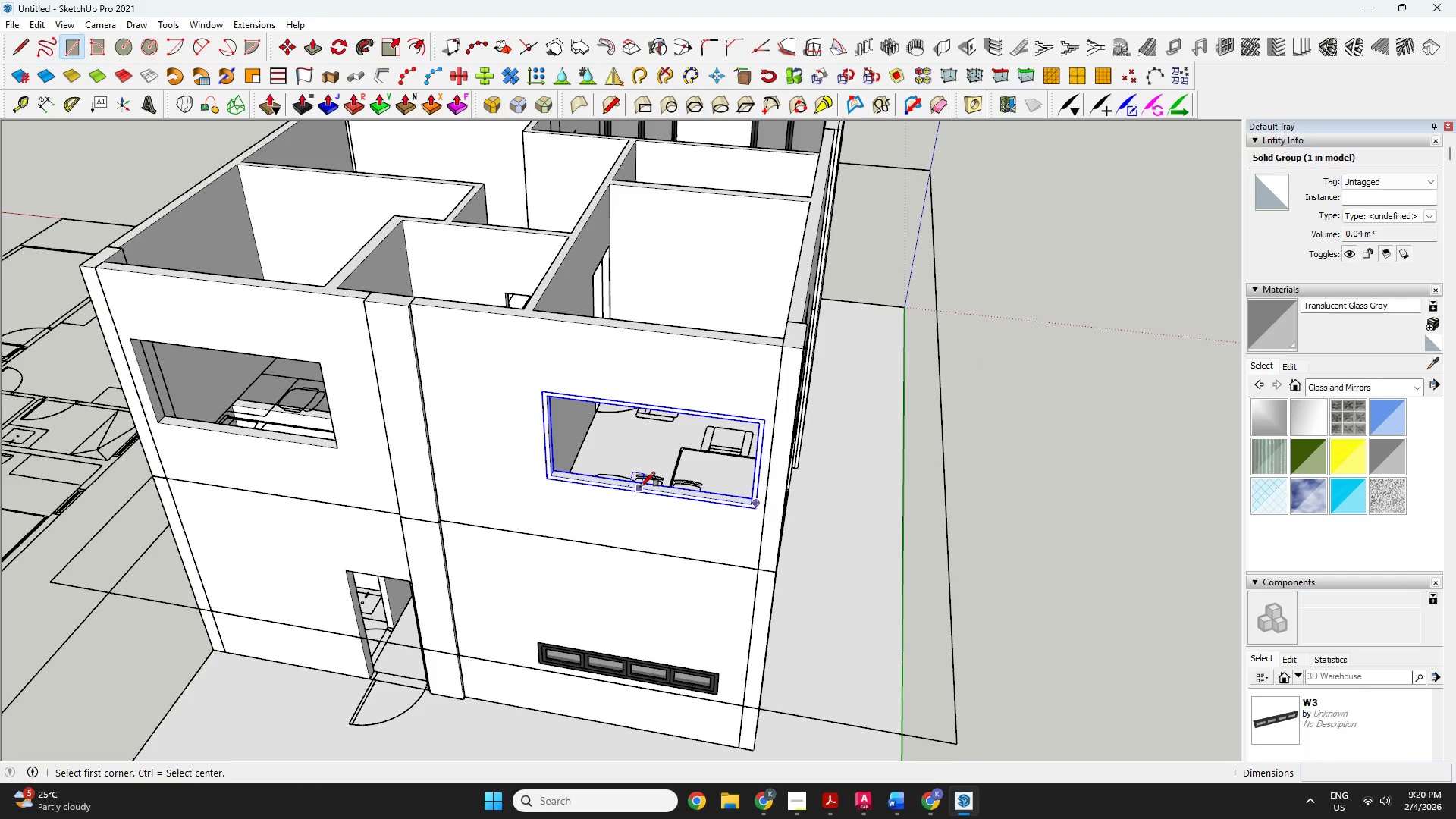 
scroll: coordinate [585, 447], scroll_direction: down, amount: 6.0
 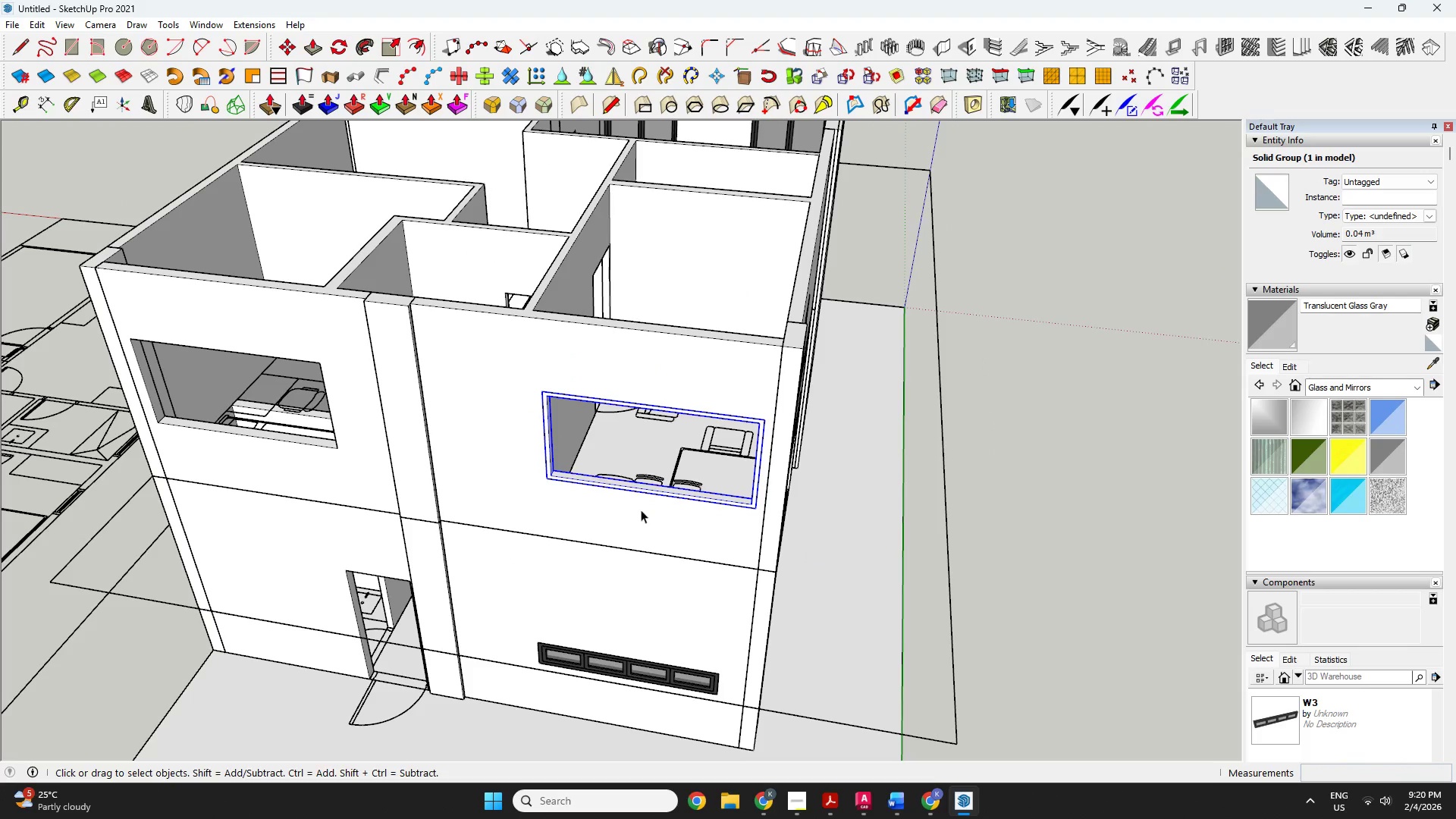 
left_click([644, 488])
 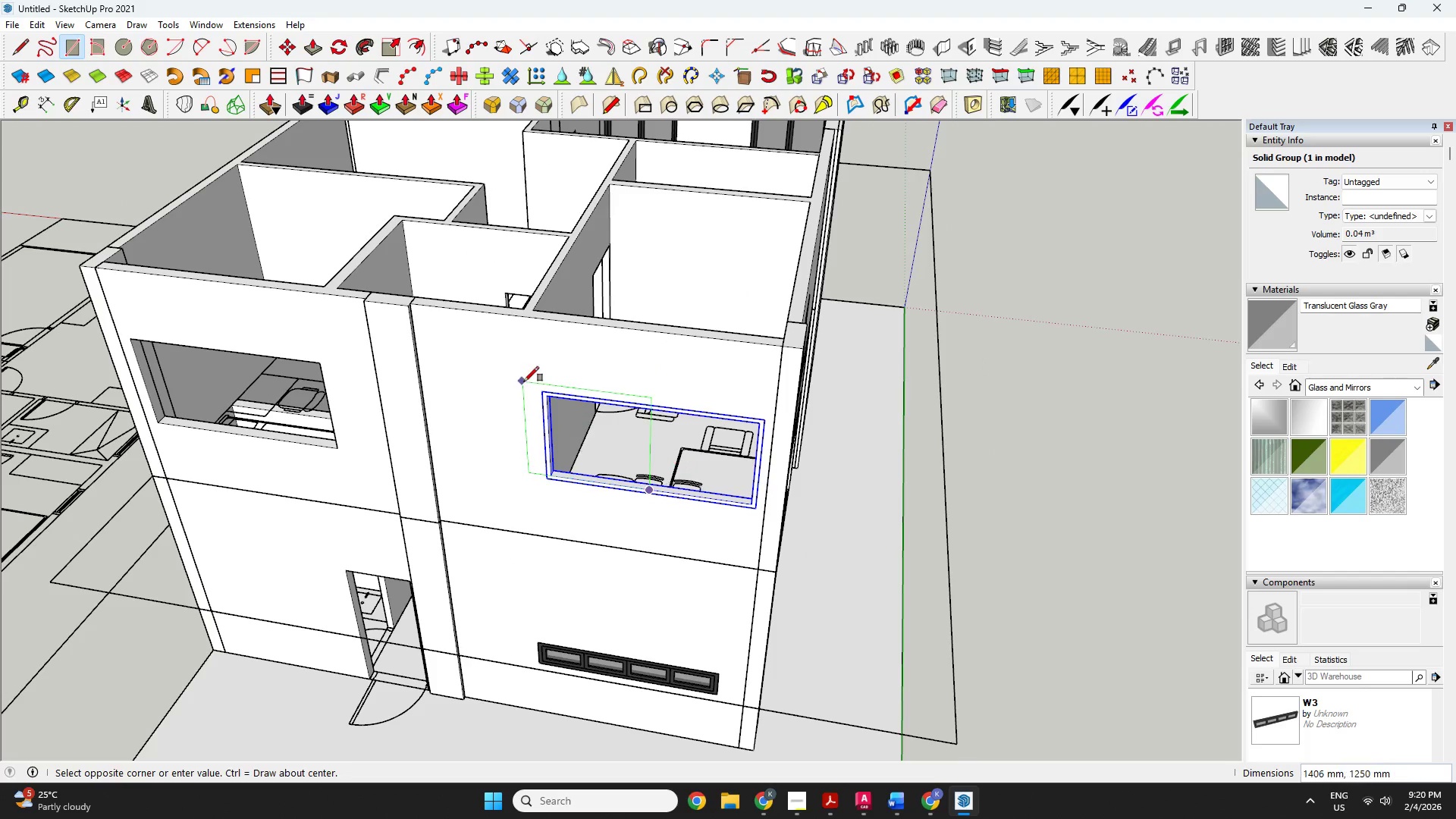 
scroll: coordinate [558, 390], scroll_direction: up, amount: 3.0
 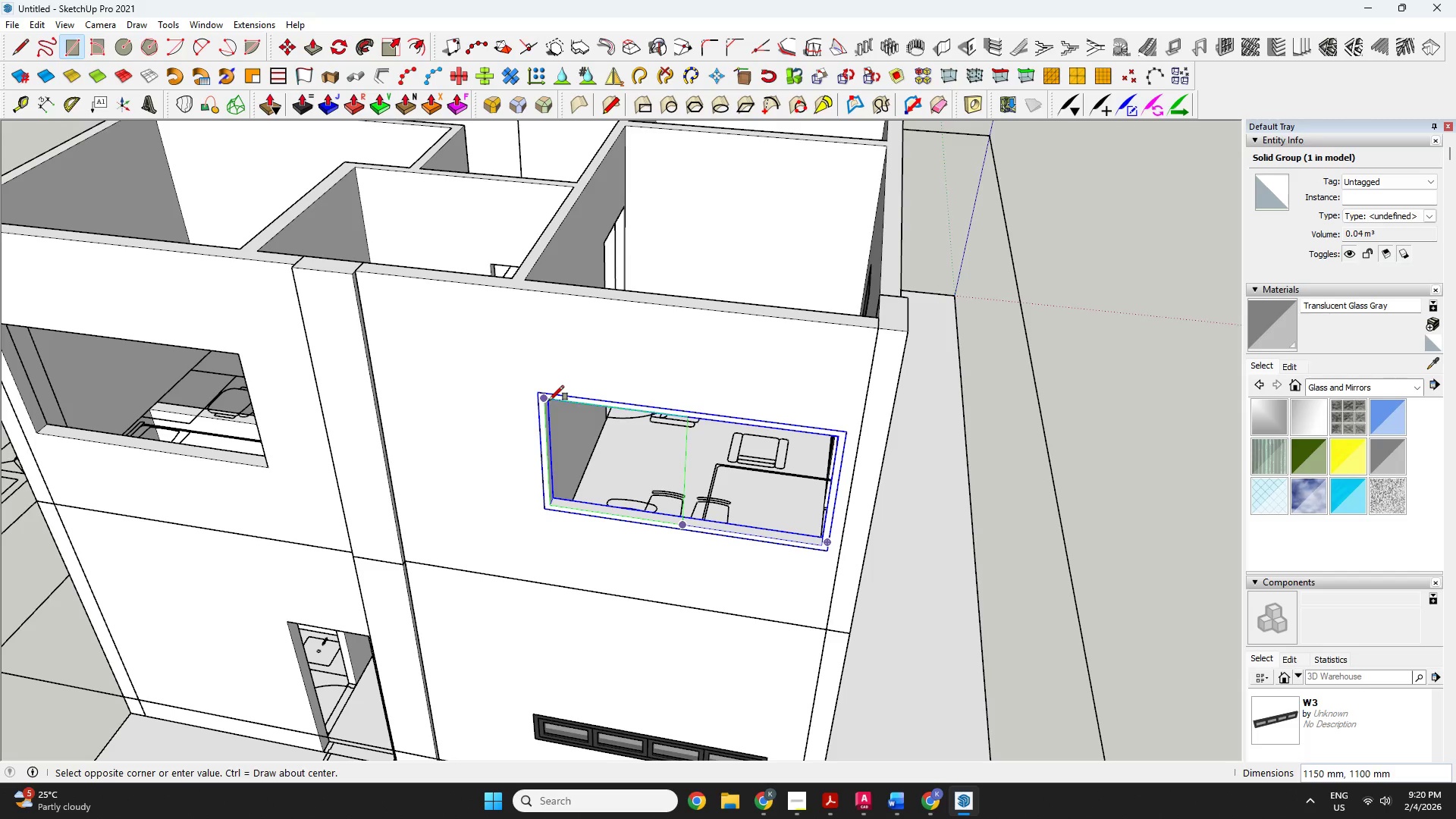 
left_click([549, 400])
 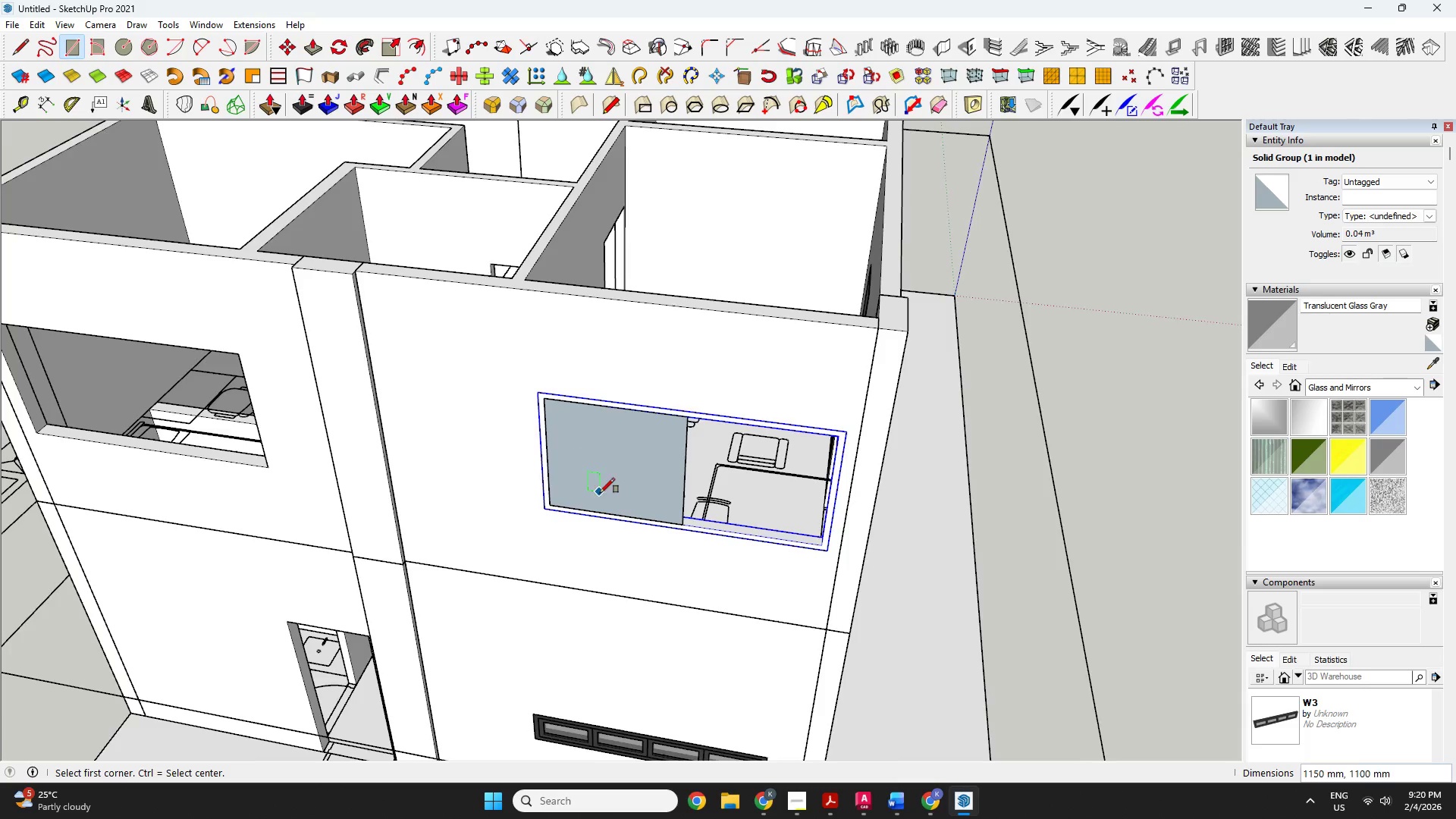 
scroll: coordinate [601, 493], scroll_direction: up, amount: 3.0
 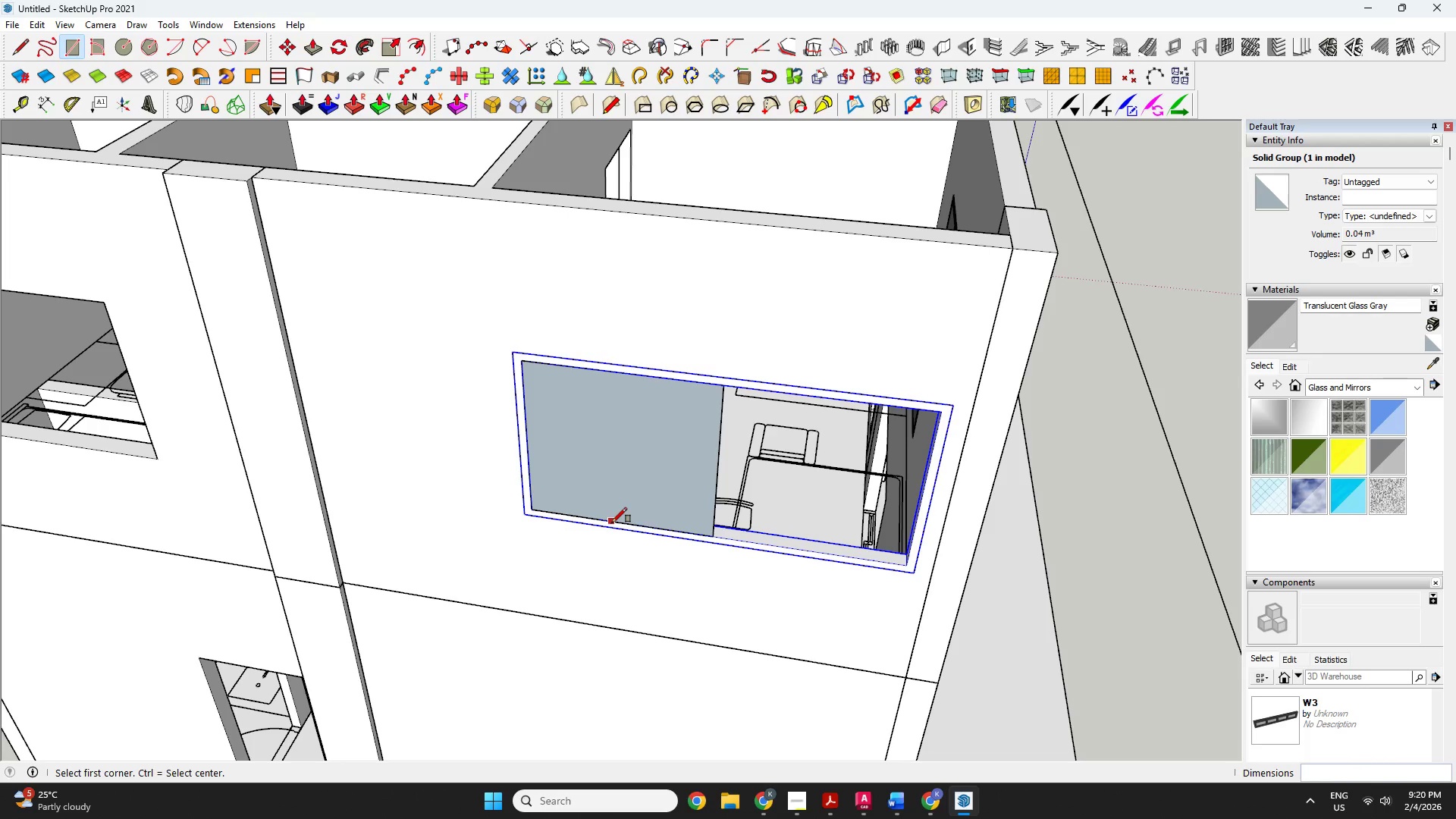 
left_click([616, 523])
 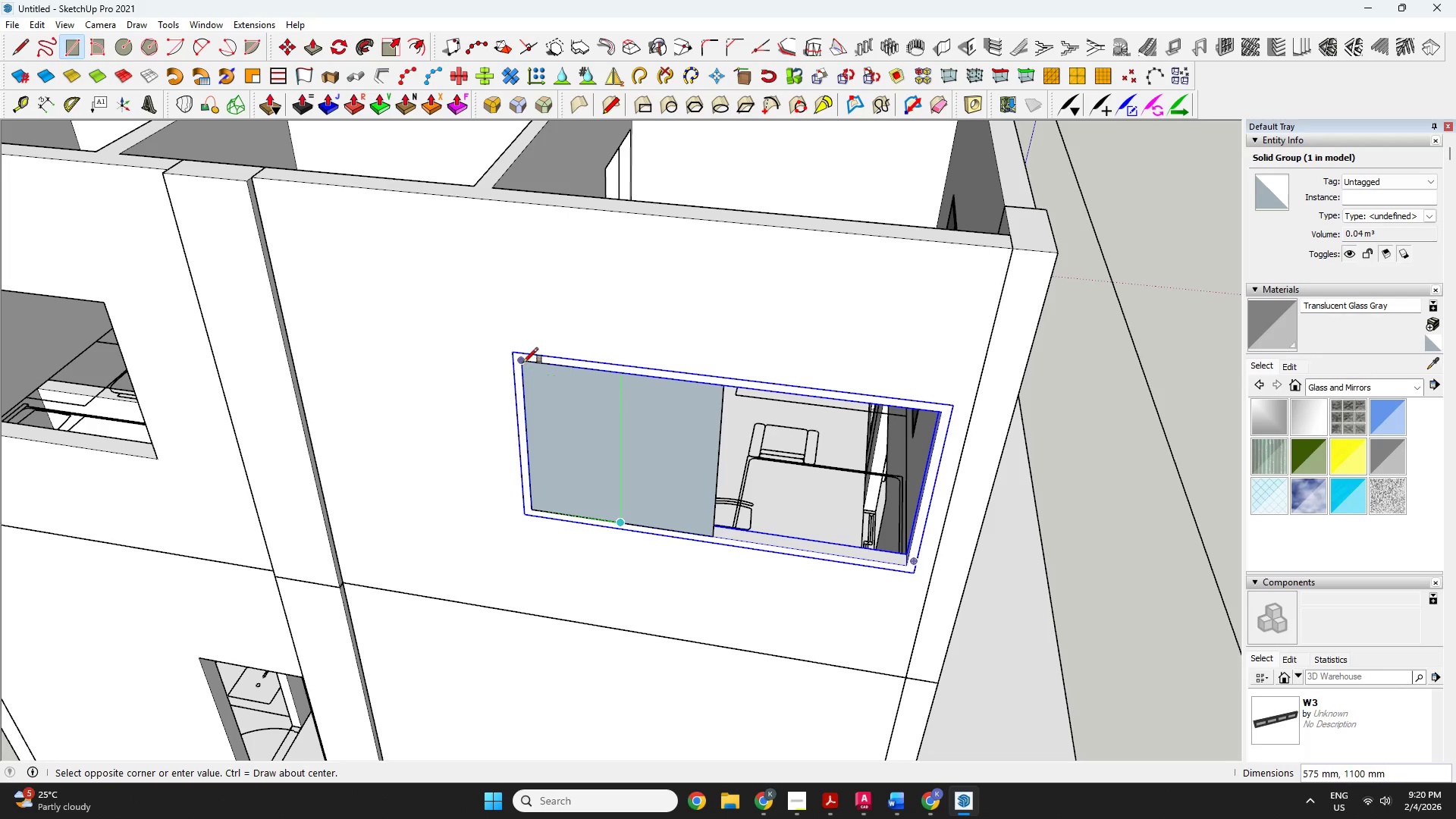 
left_click([523, 362])
 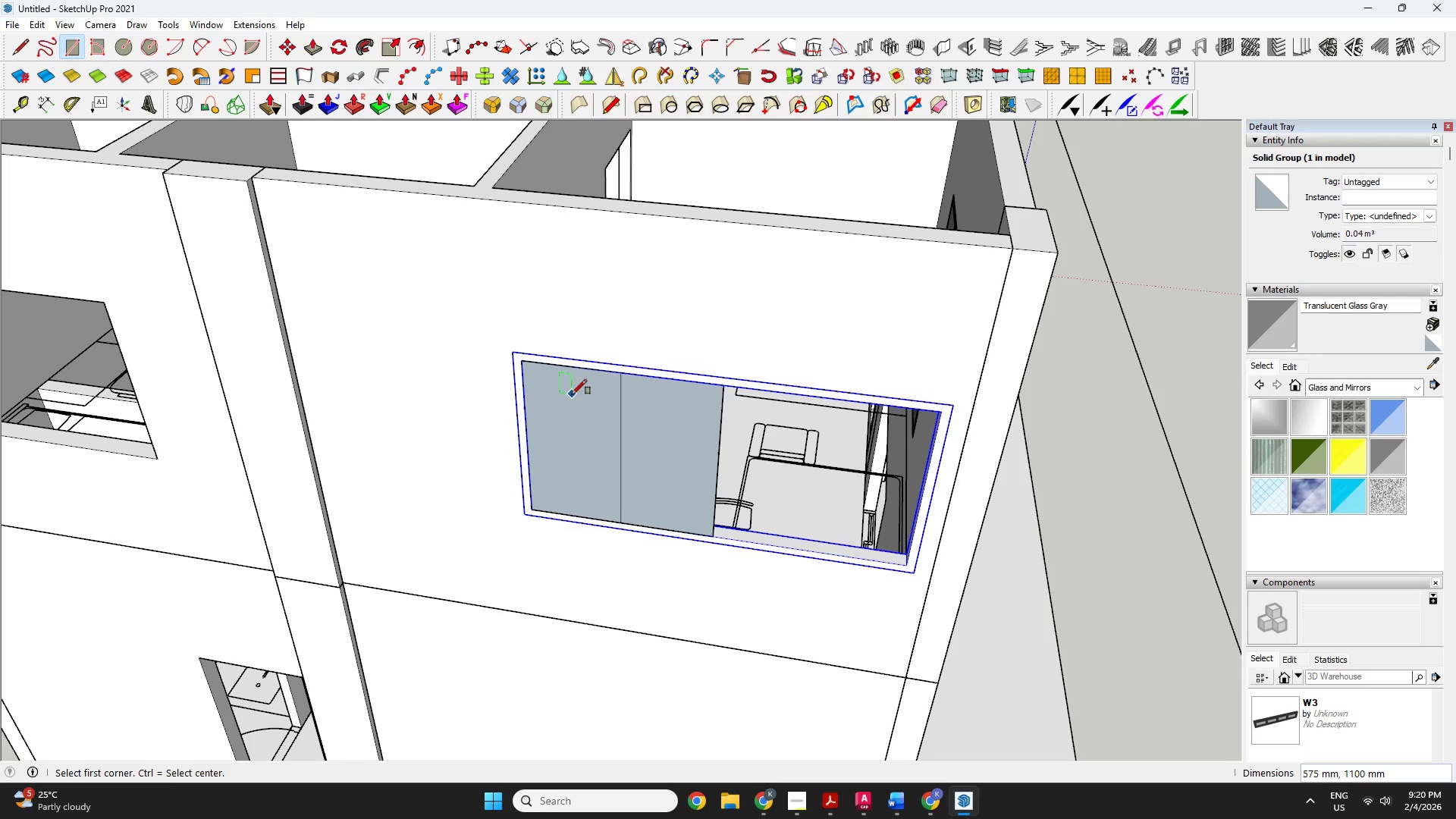 
key(Space)
 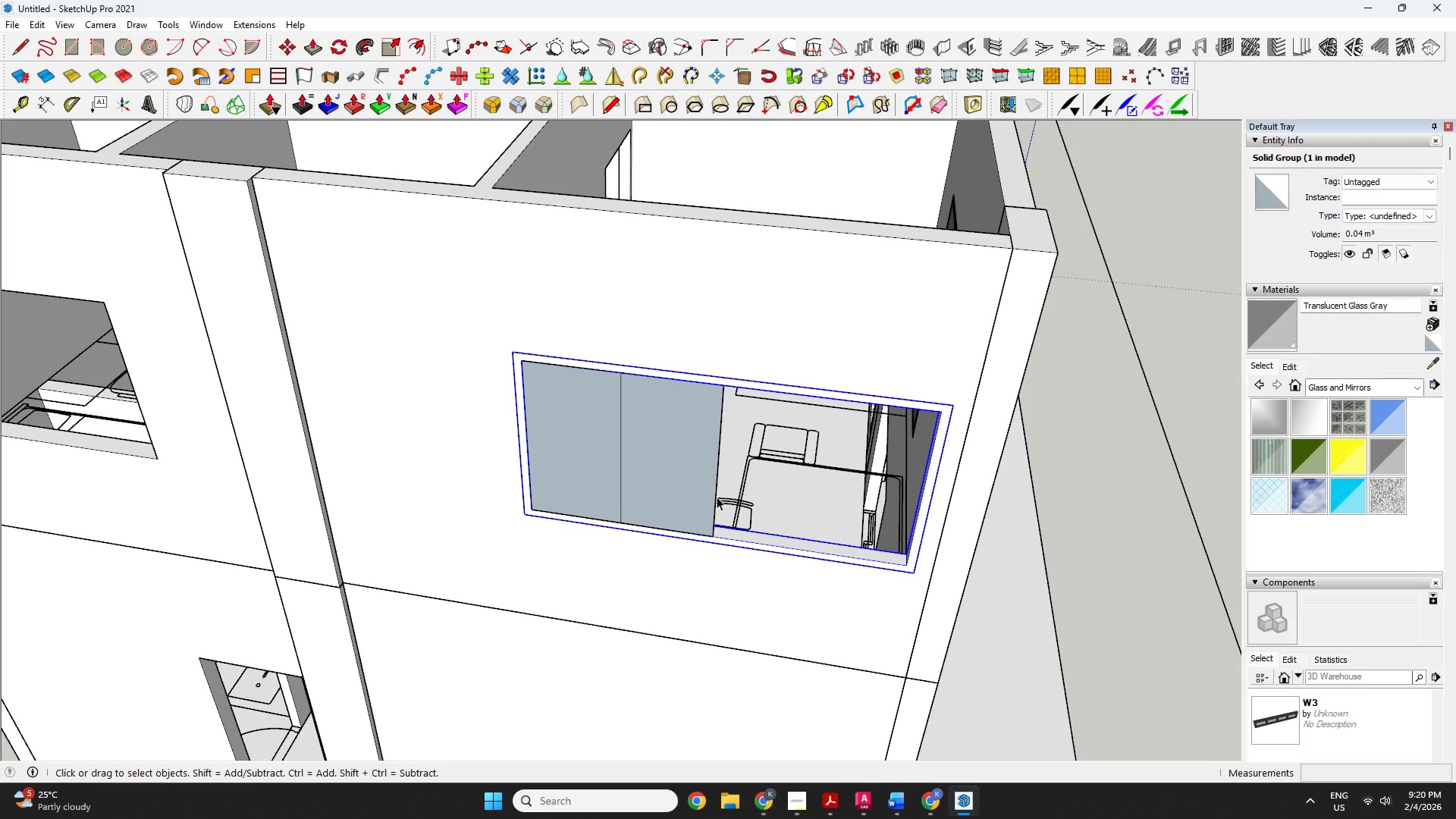 
left_click([716, 497])
 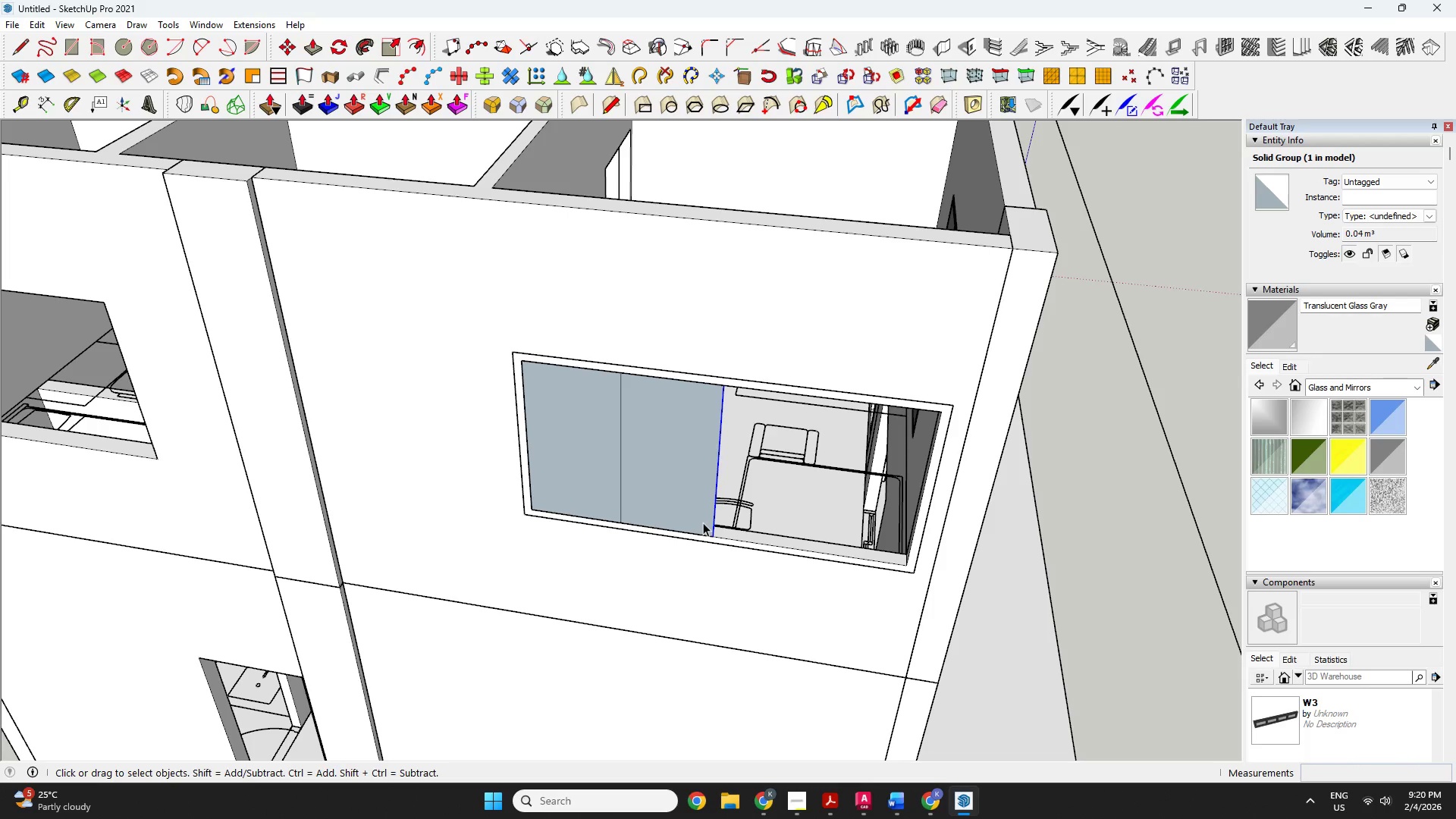 
key(Delete)
 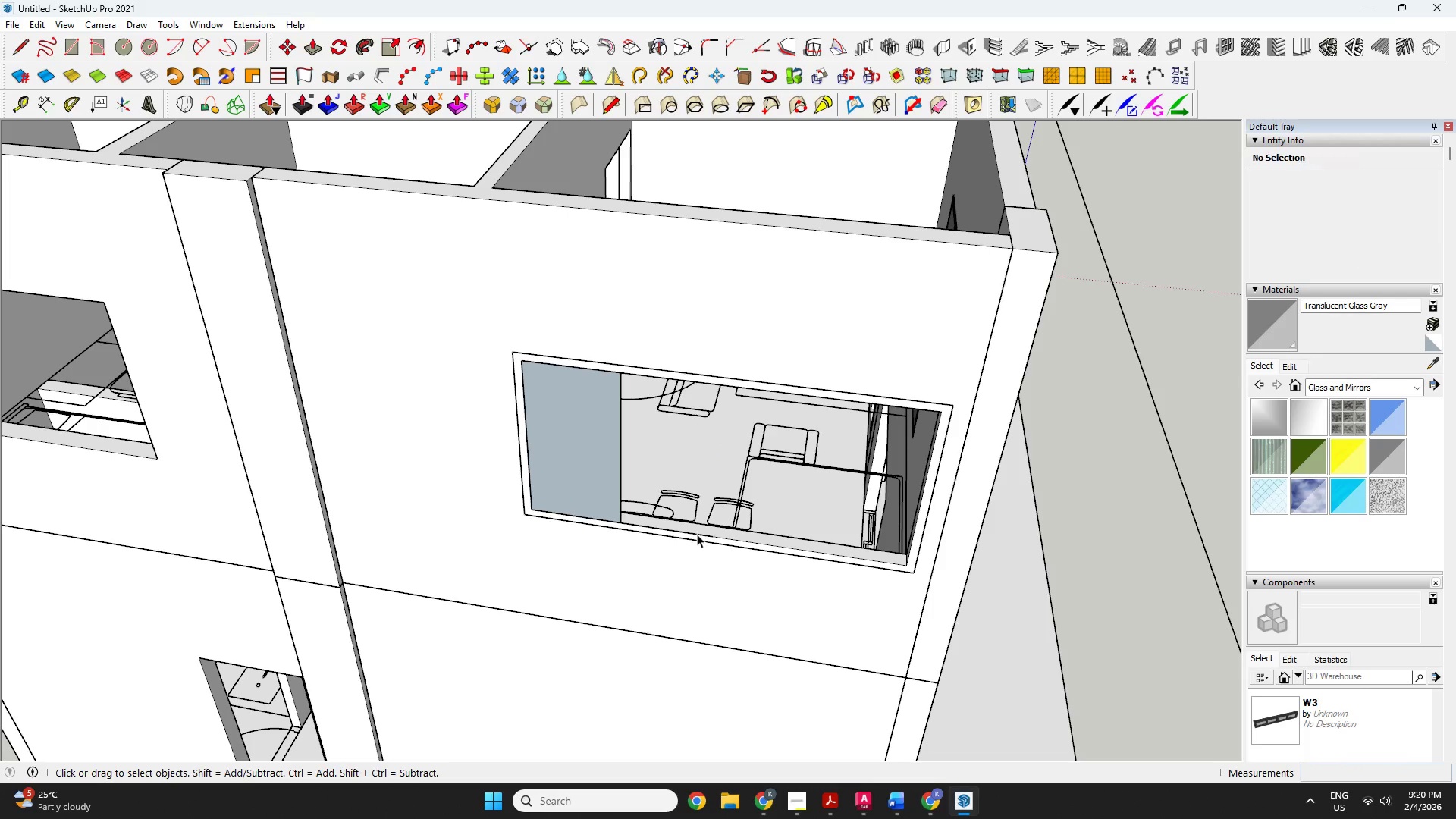 
left_click([697, 535])
 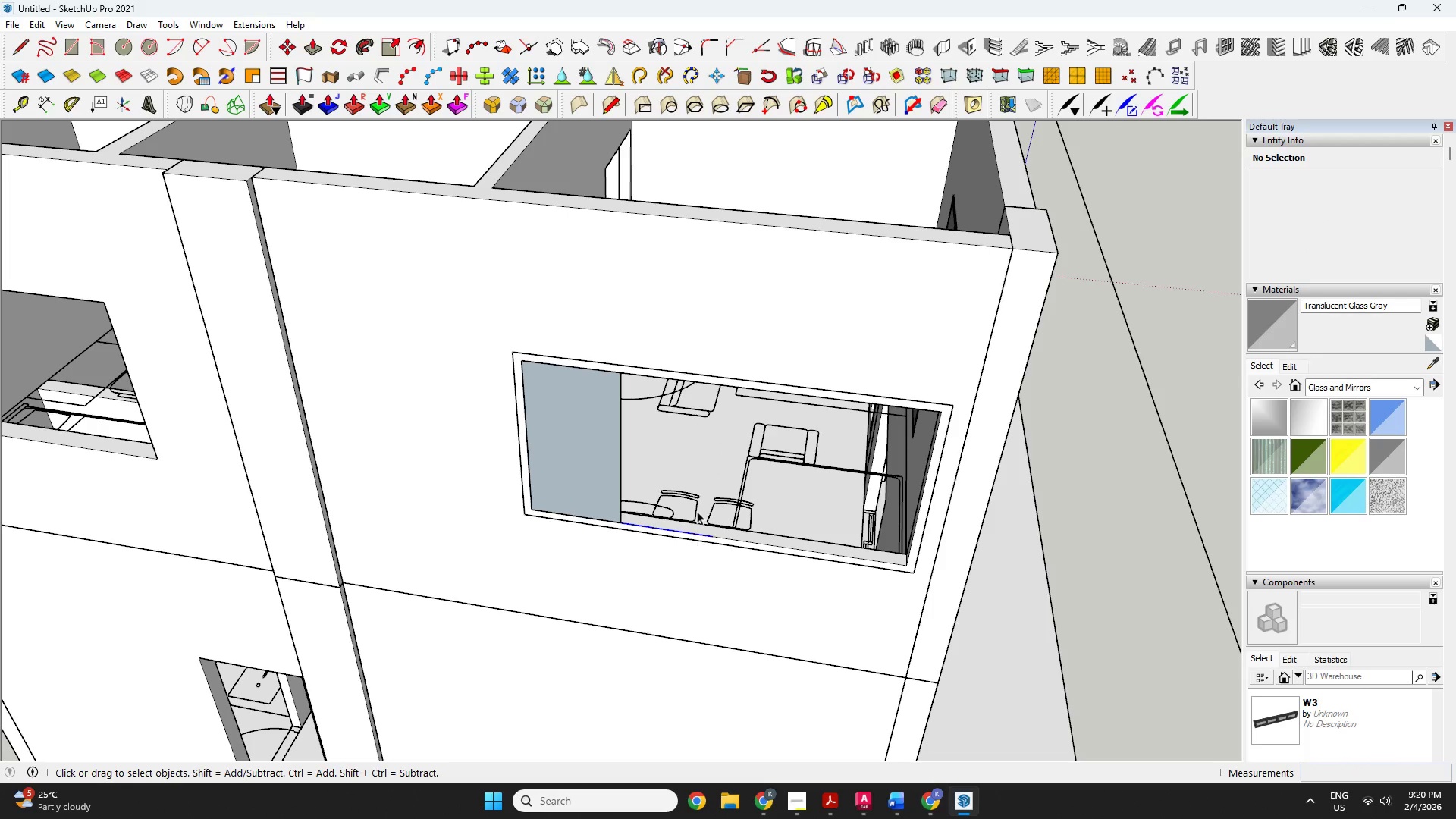 
key(Delete)
 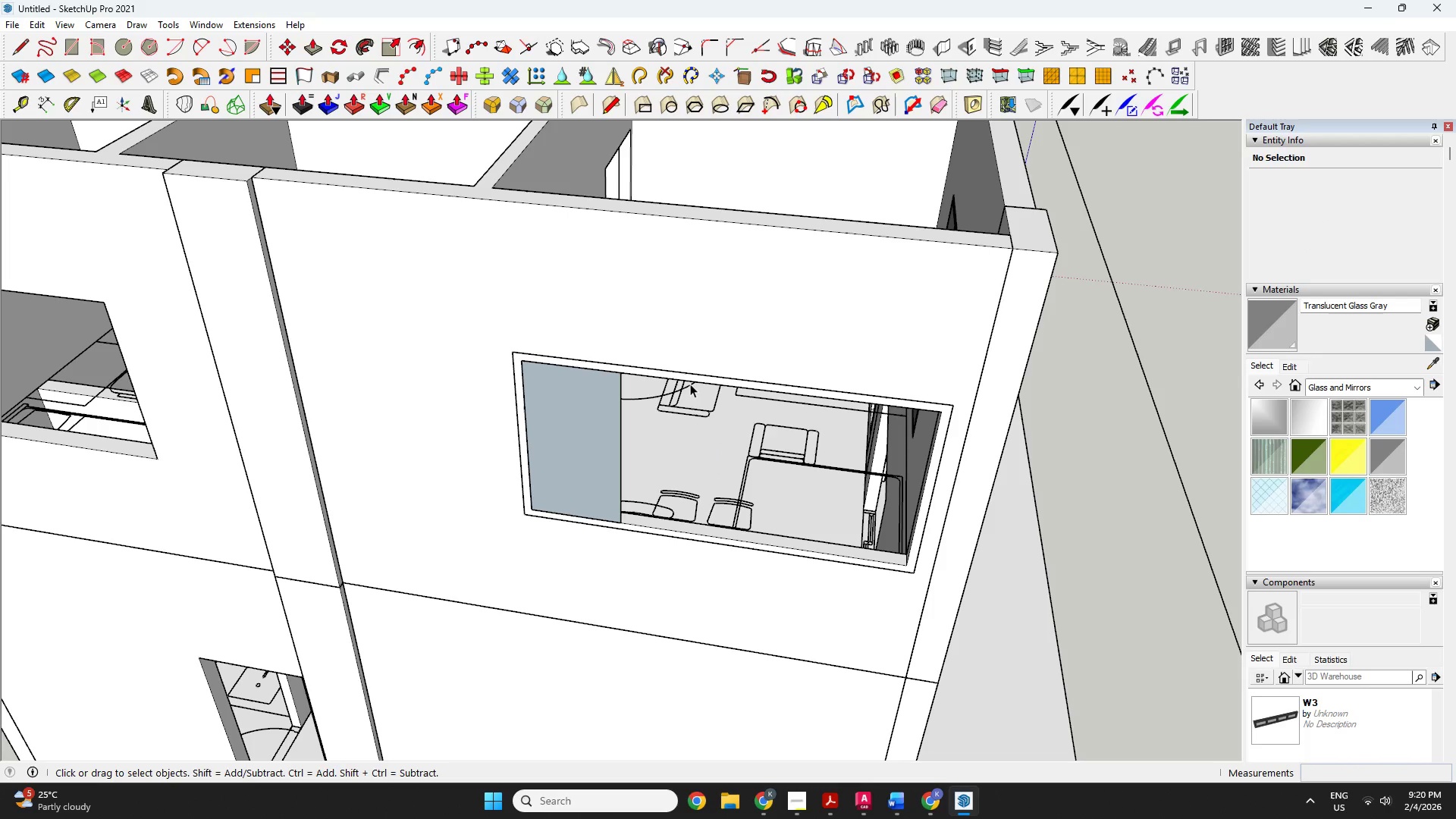 
left_click([690, 381])
 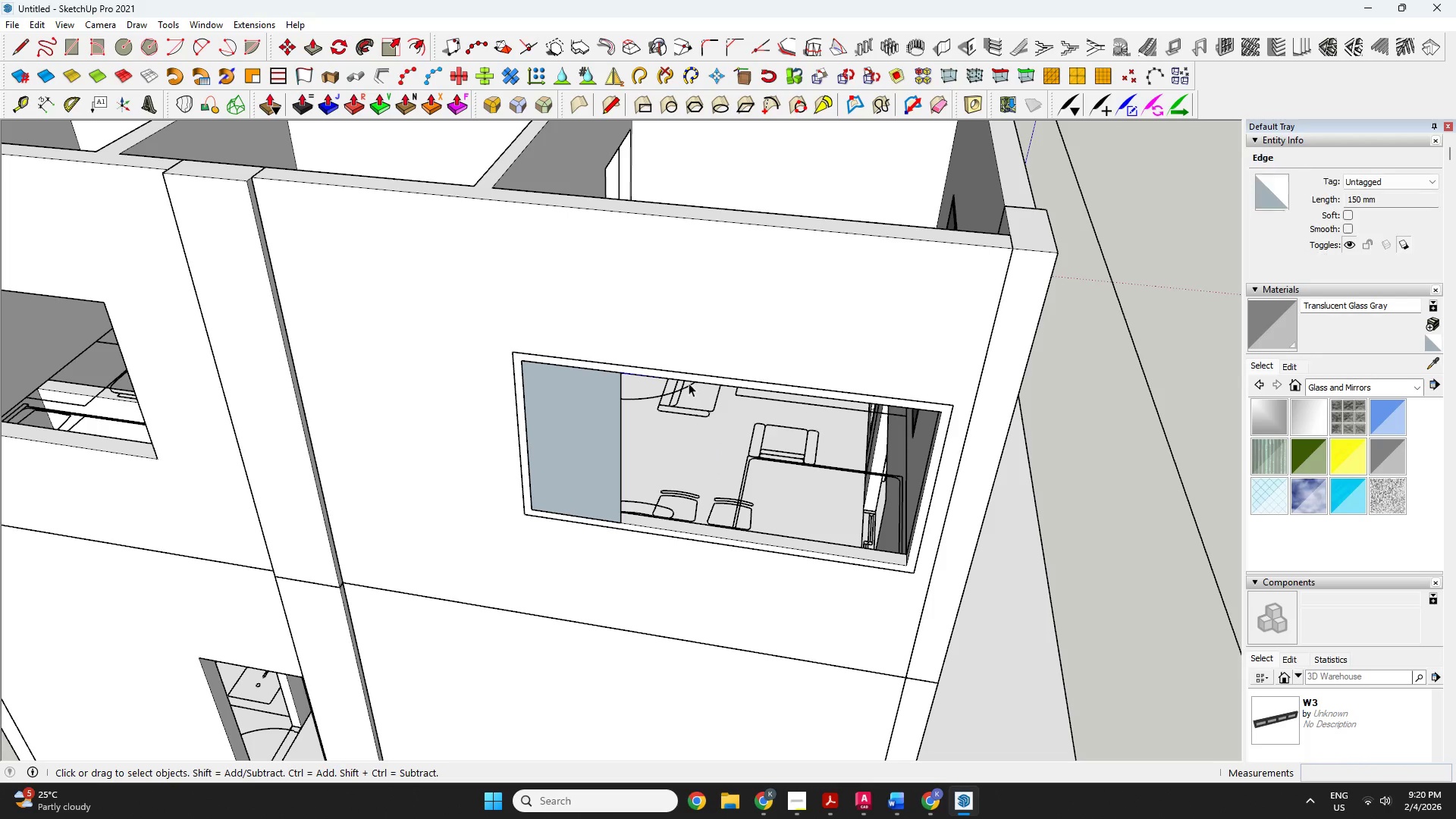 
key(Delete)
 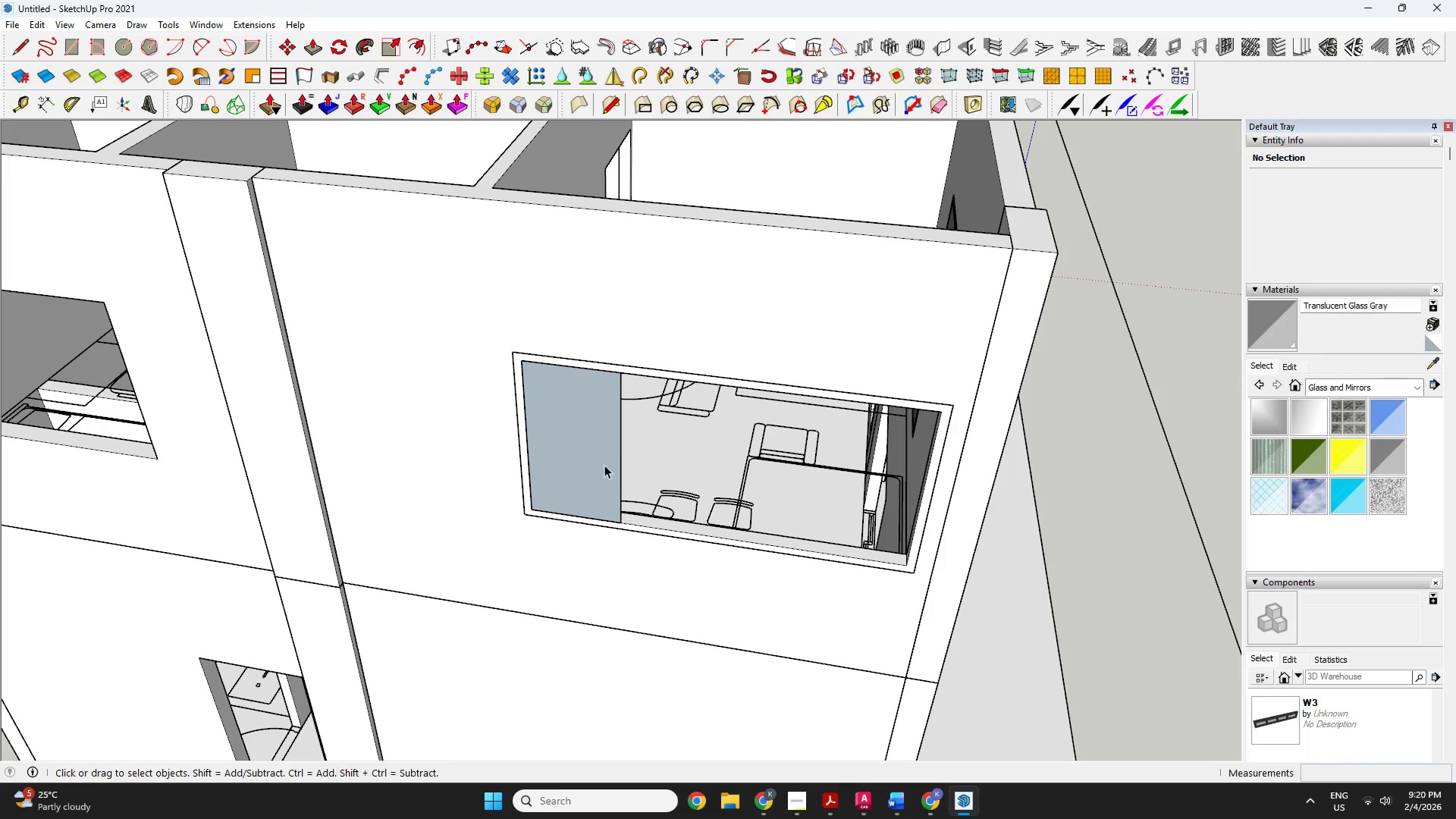 
key(O)
 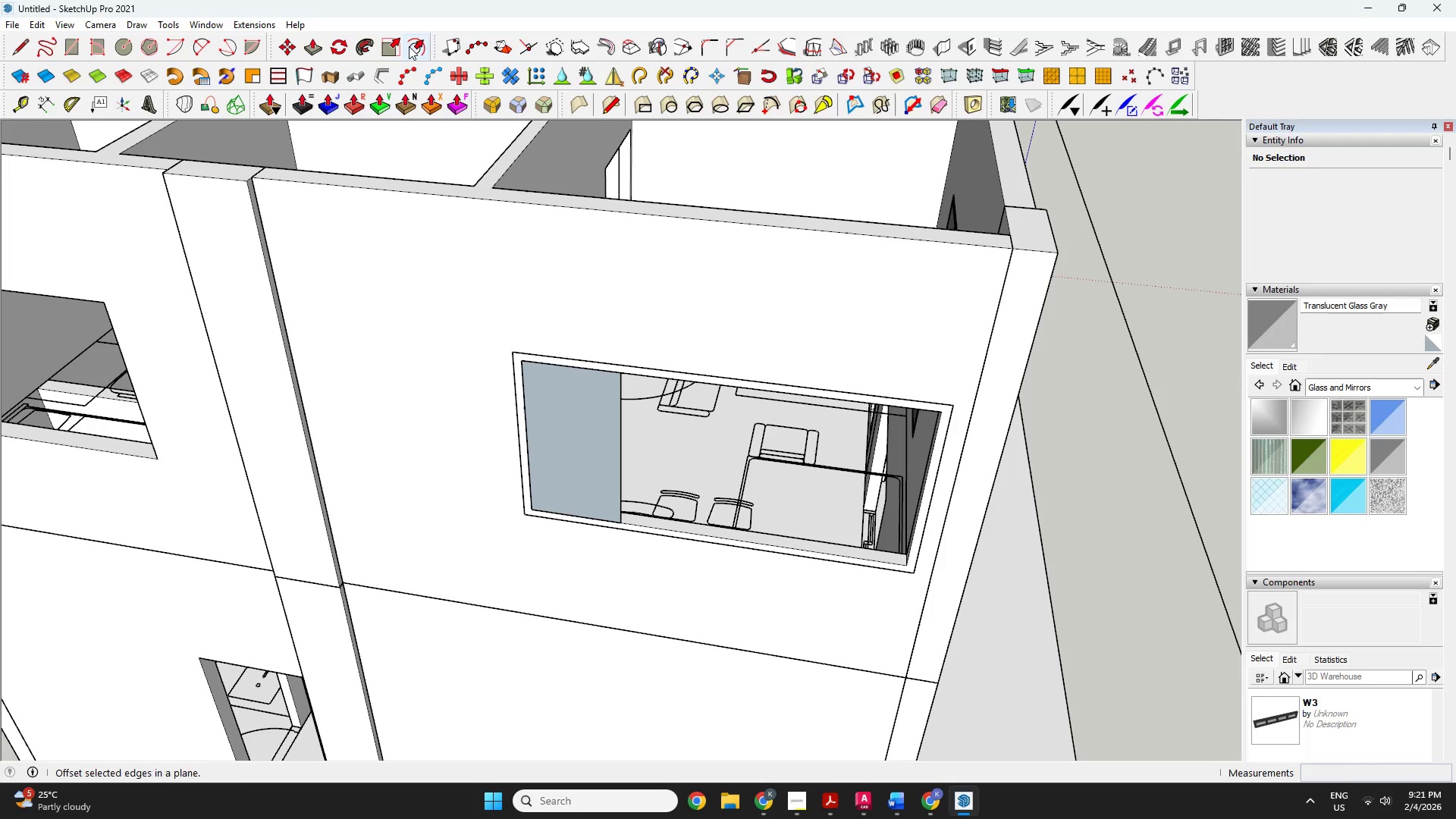 
double_click([609, 447])
 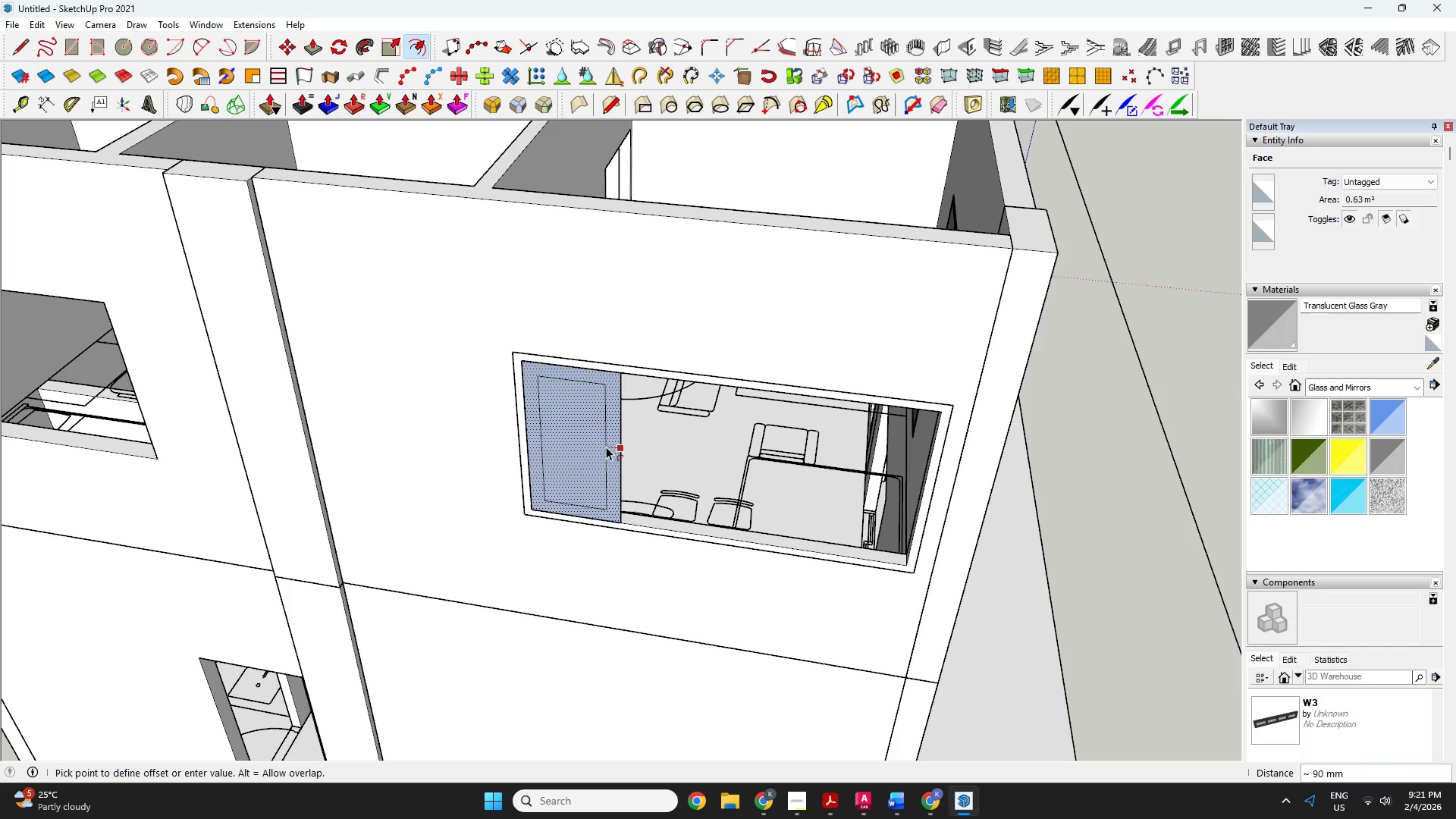 
type(50)
 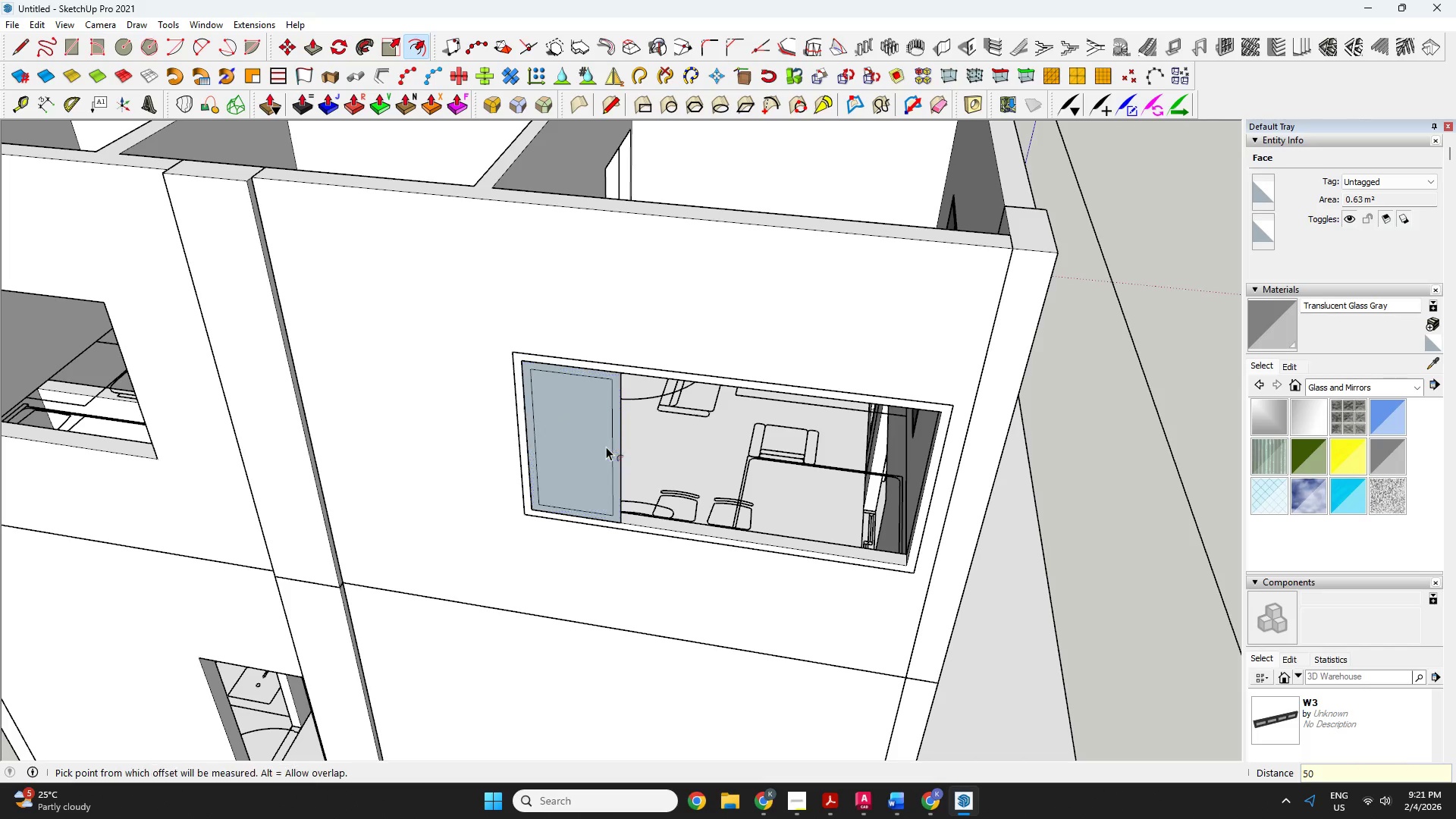 
key(Enter)
 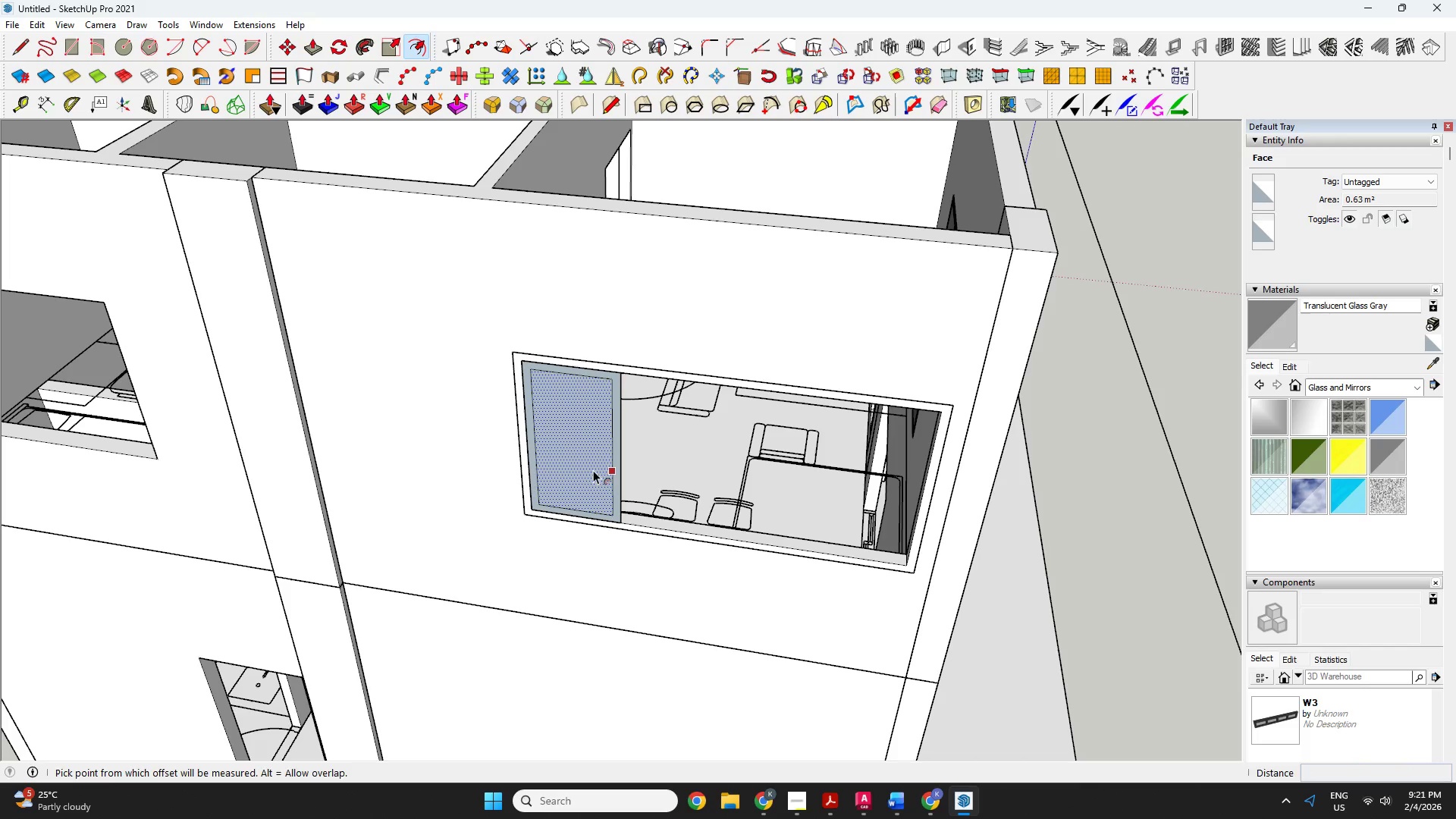 
key(Space)
 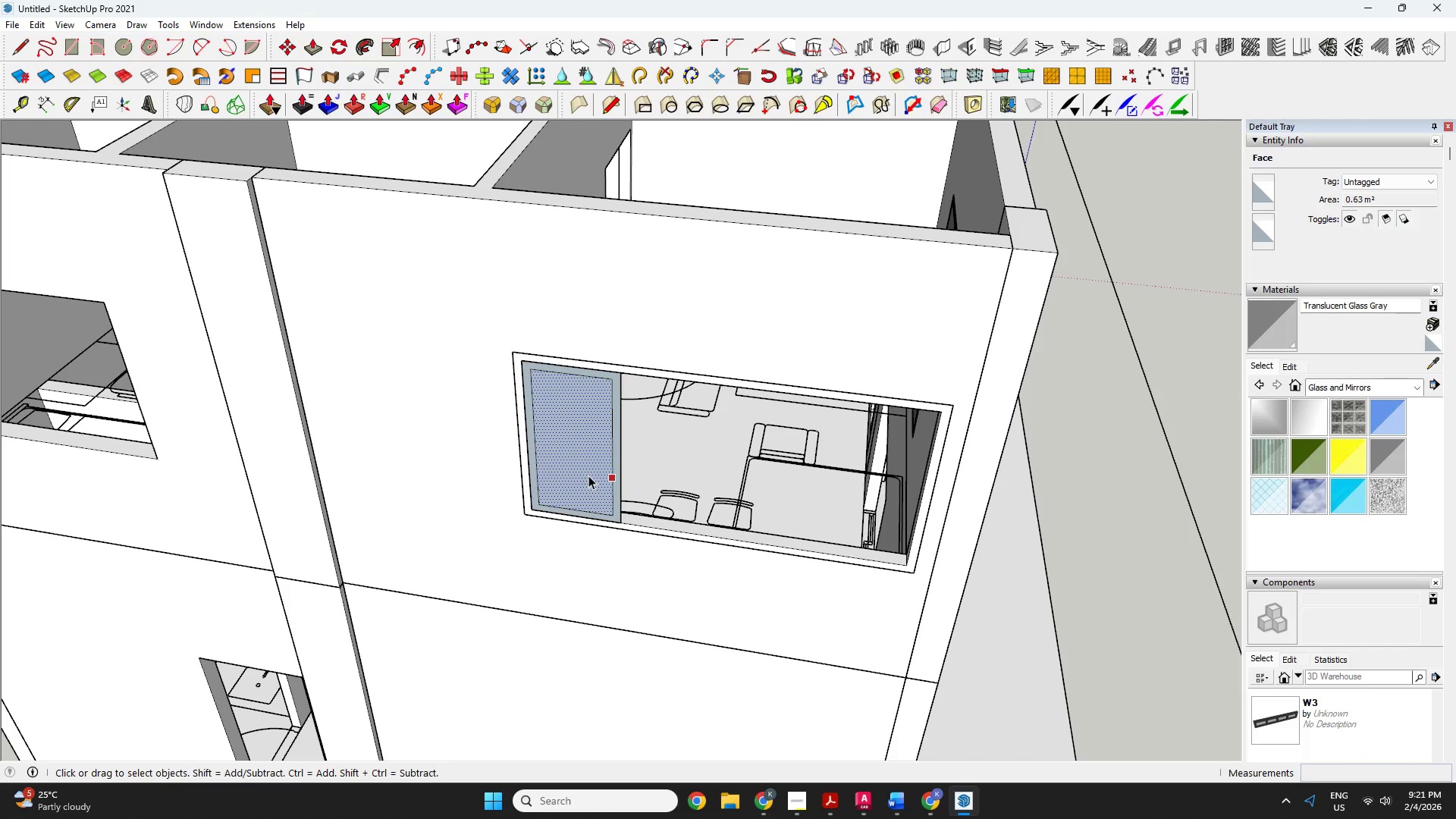 
left_click([588, 475])
 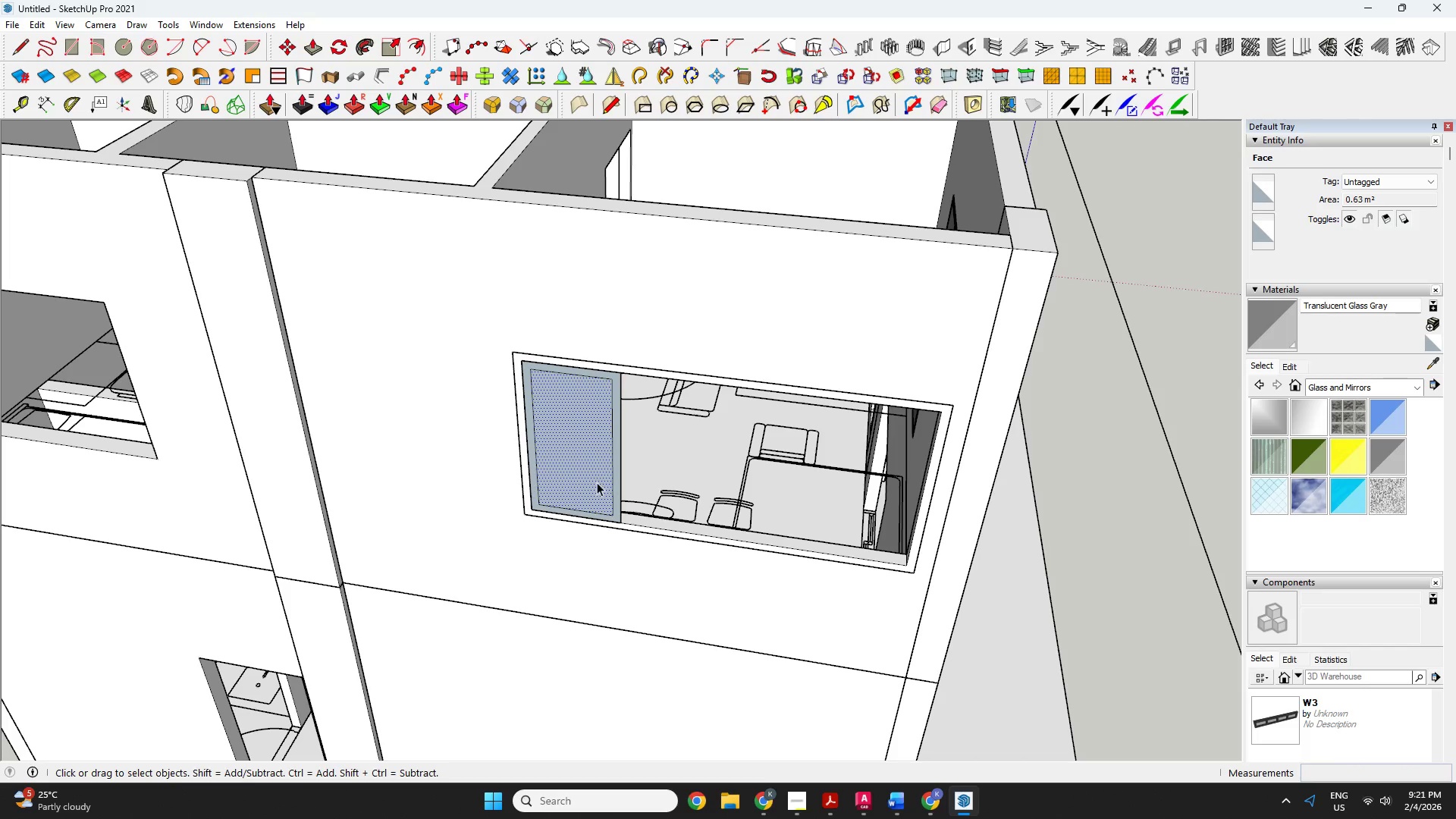 
key(Delete)
 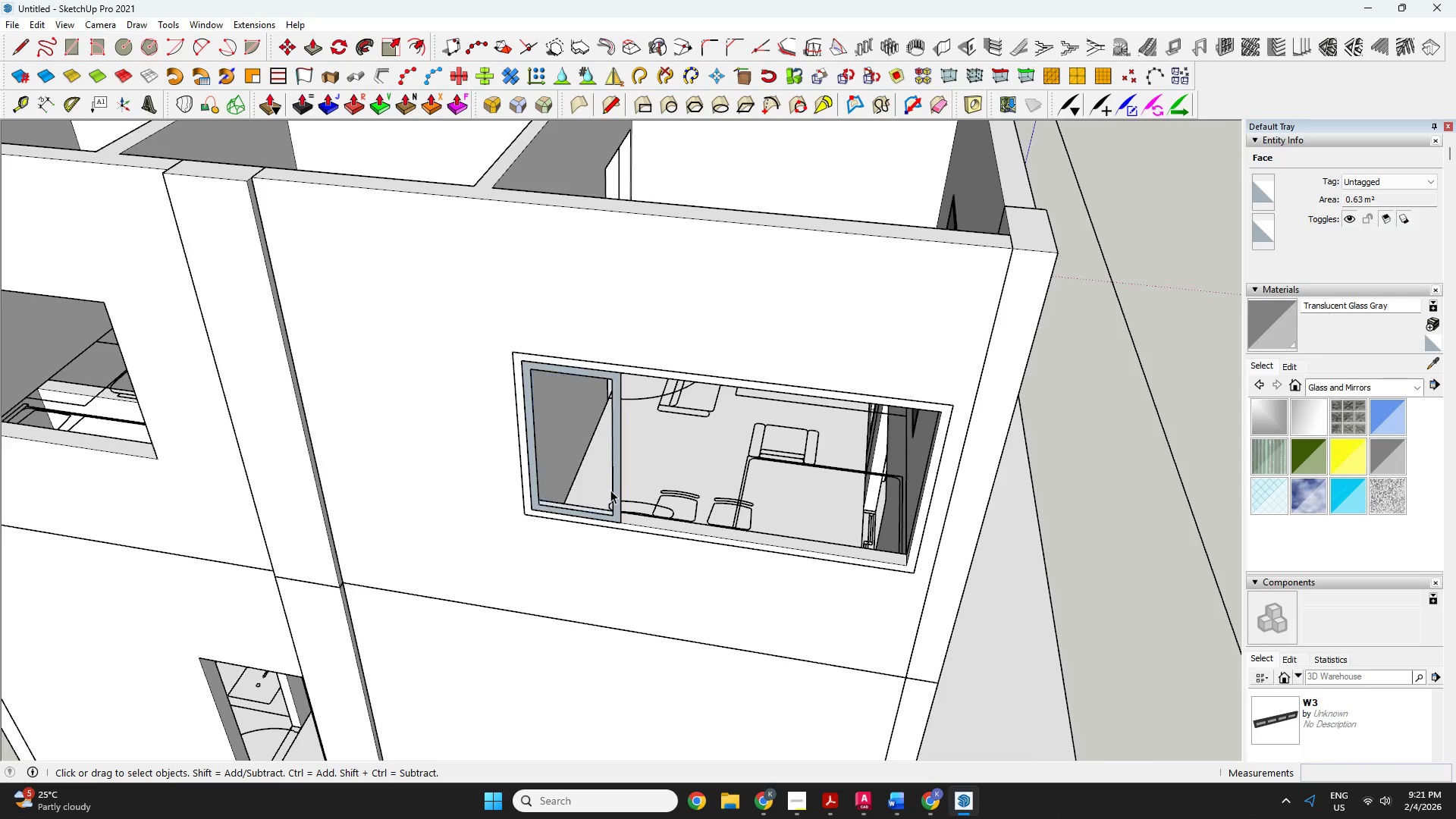 
key(P)
 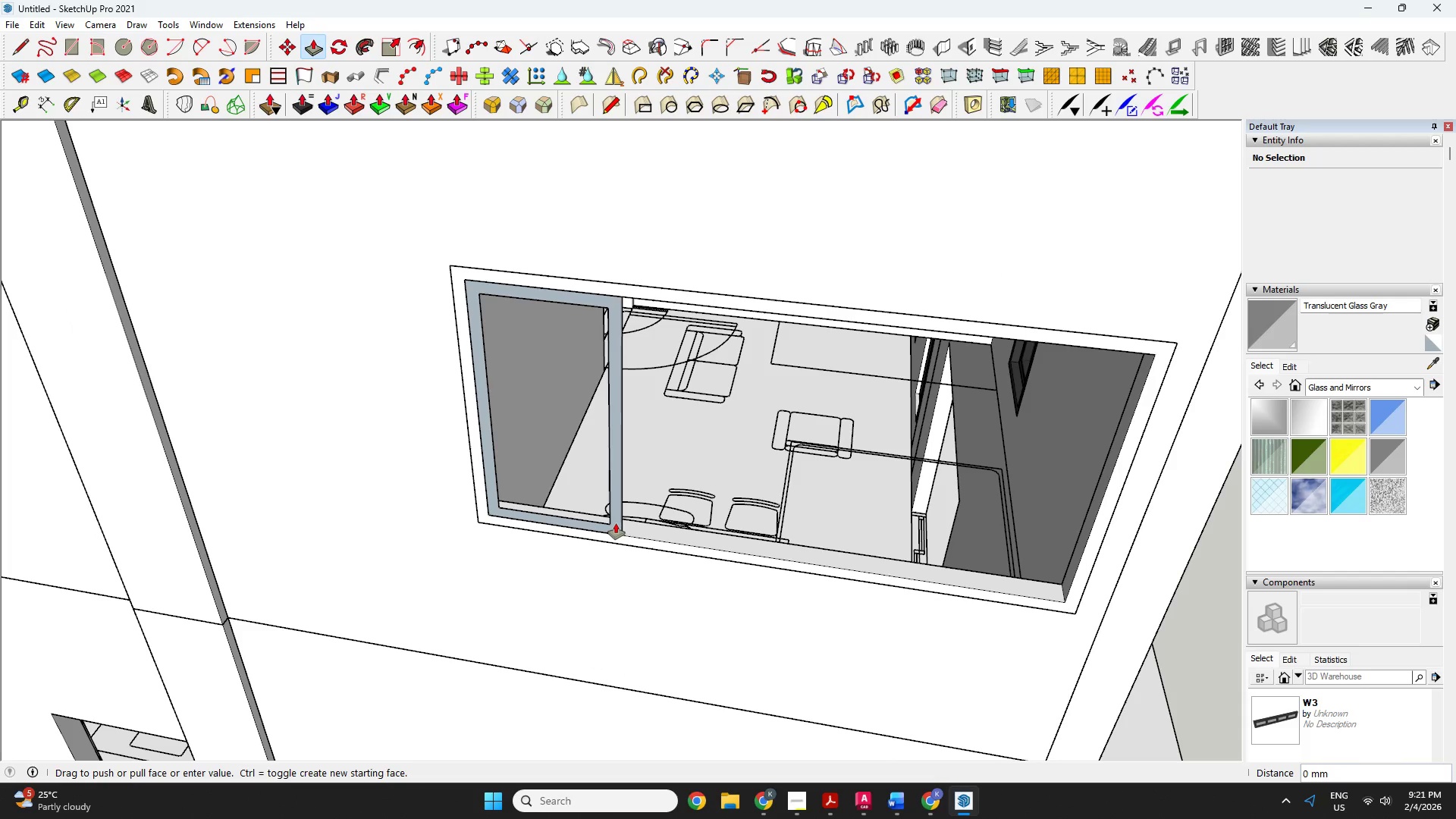 
scroll: coordinate [619, 500], scroll_direction: up, amount: 4.0
 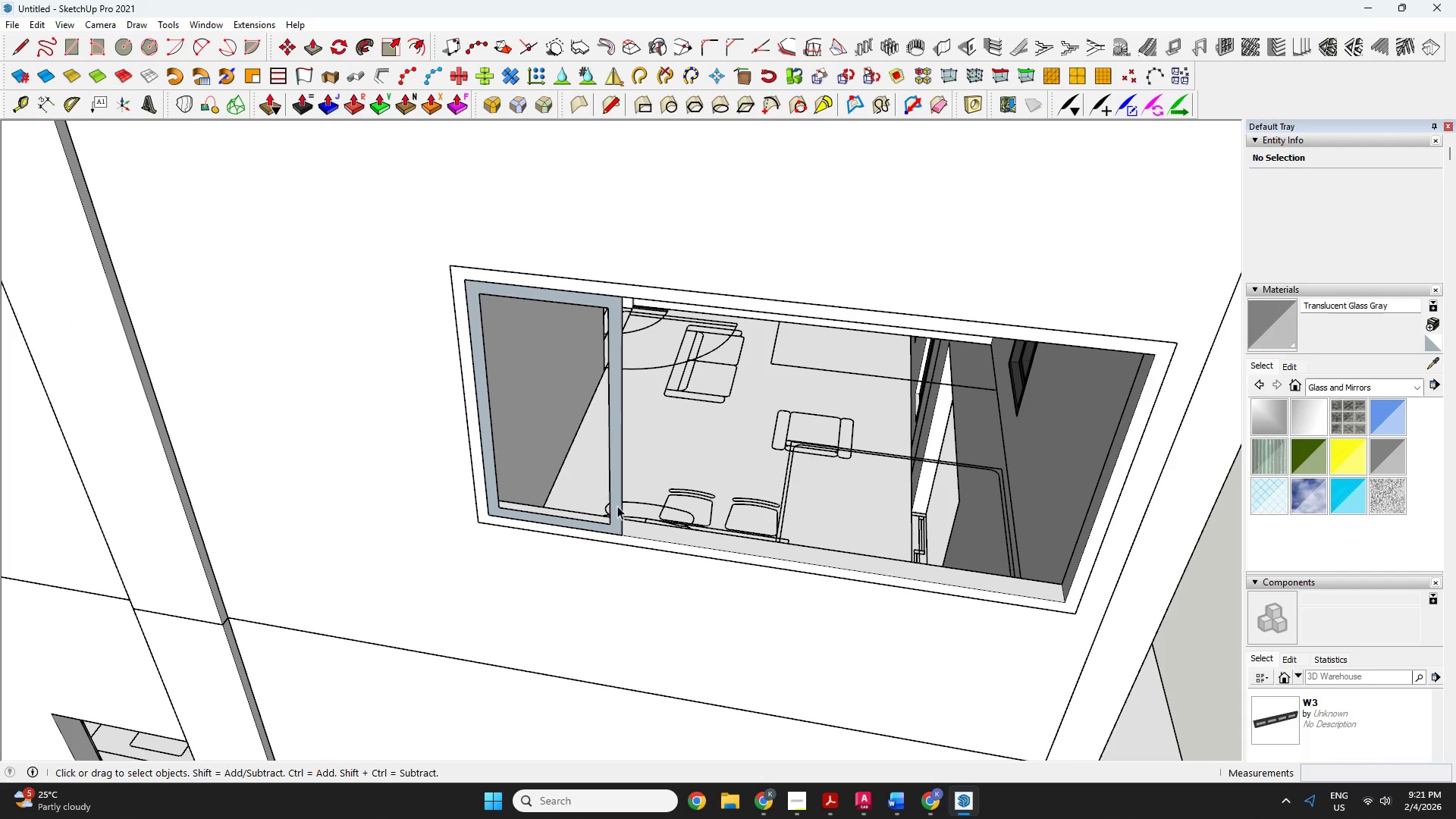 
left_click([616, 523])
 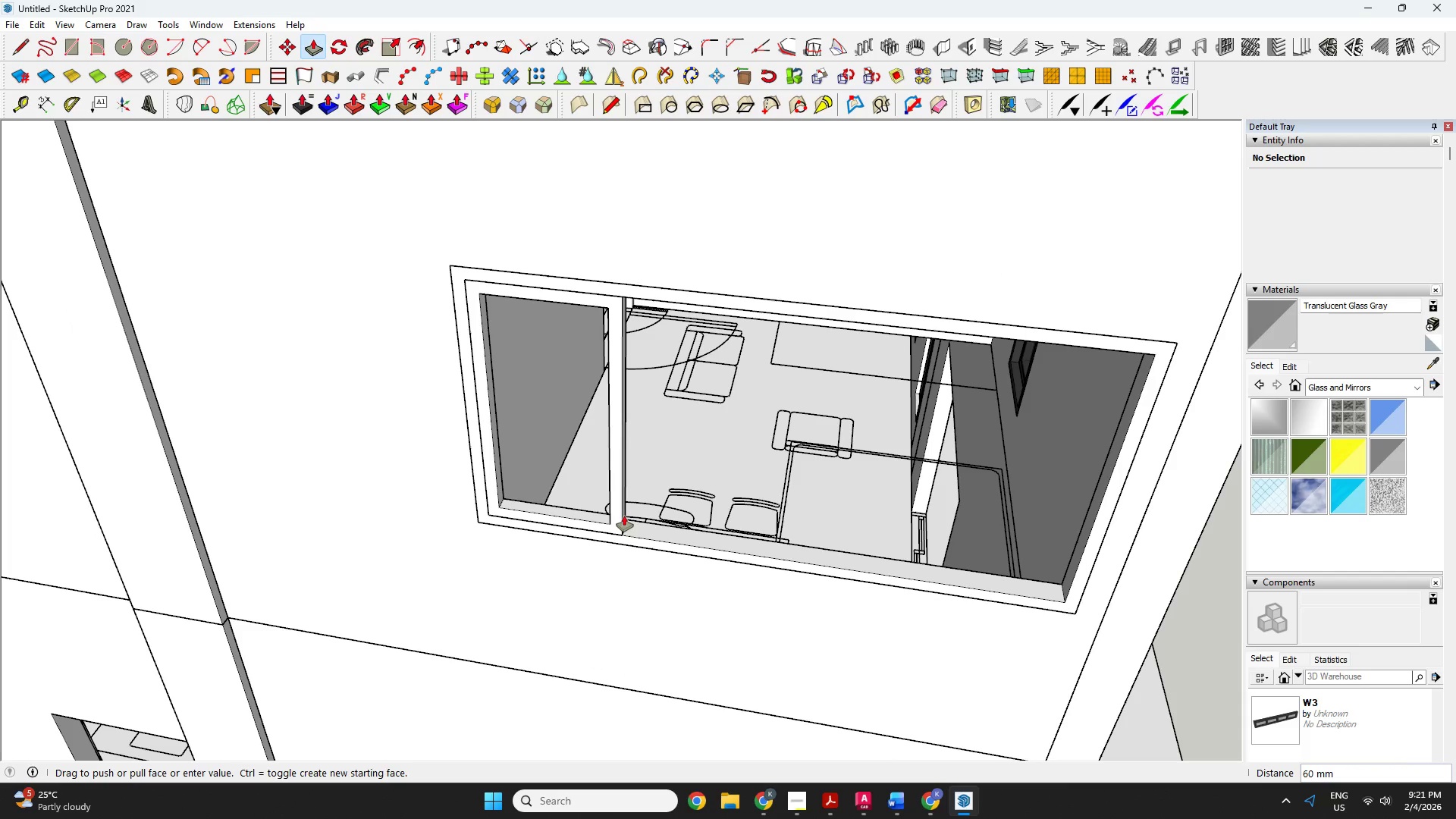 
type(50)
 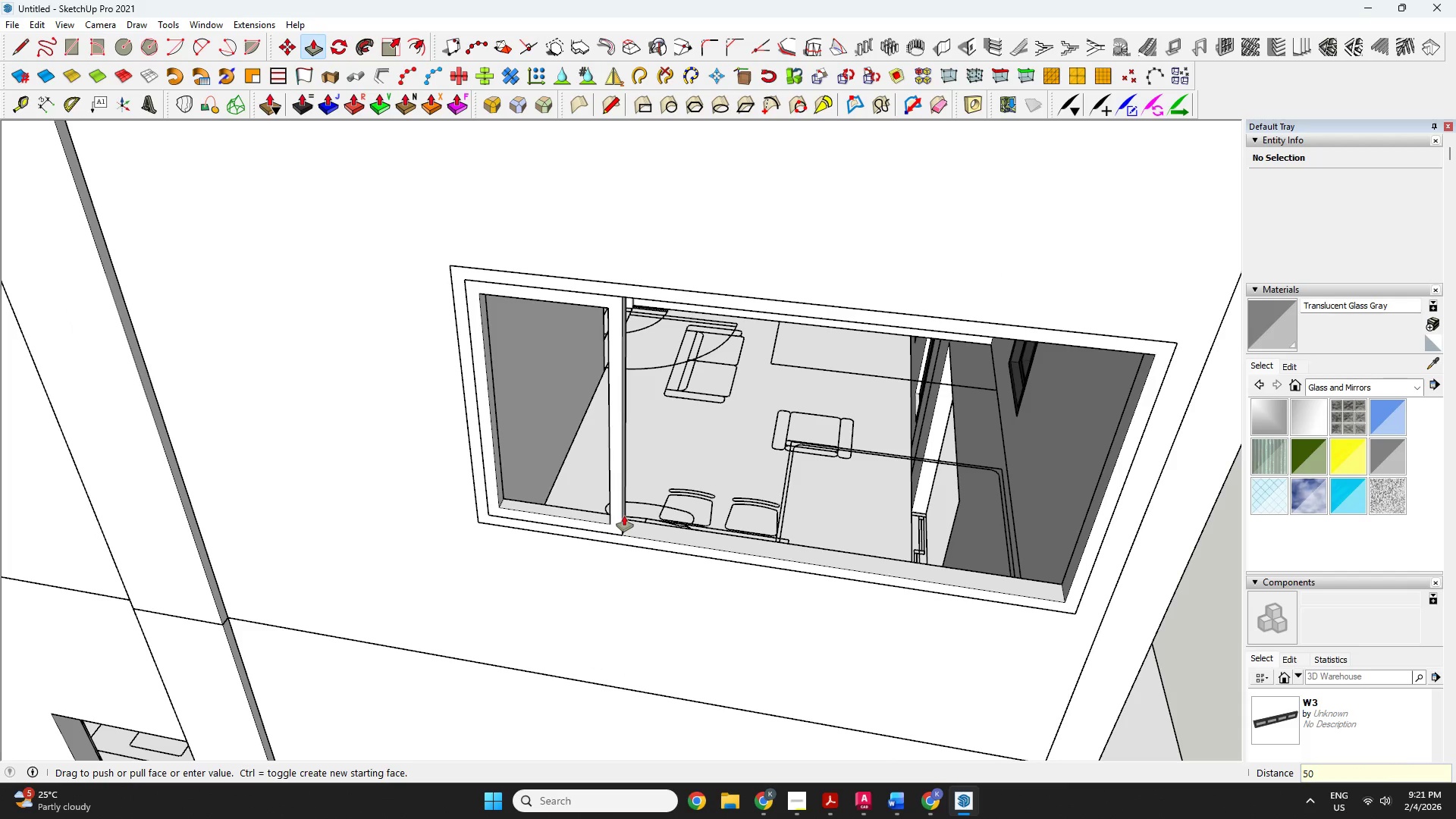 
key(Enter)
 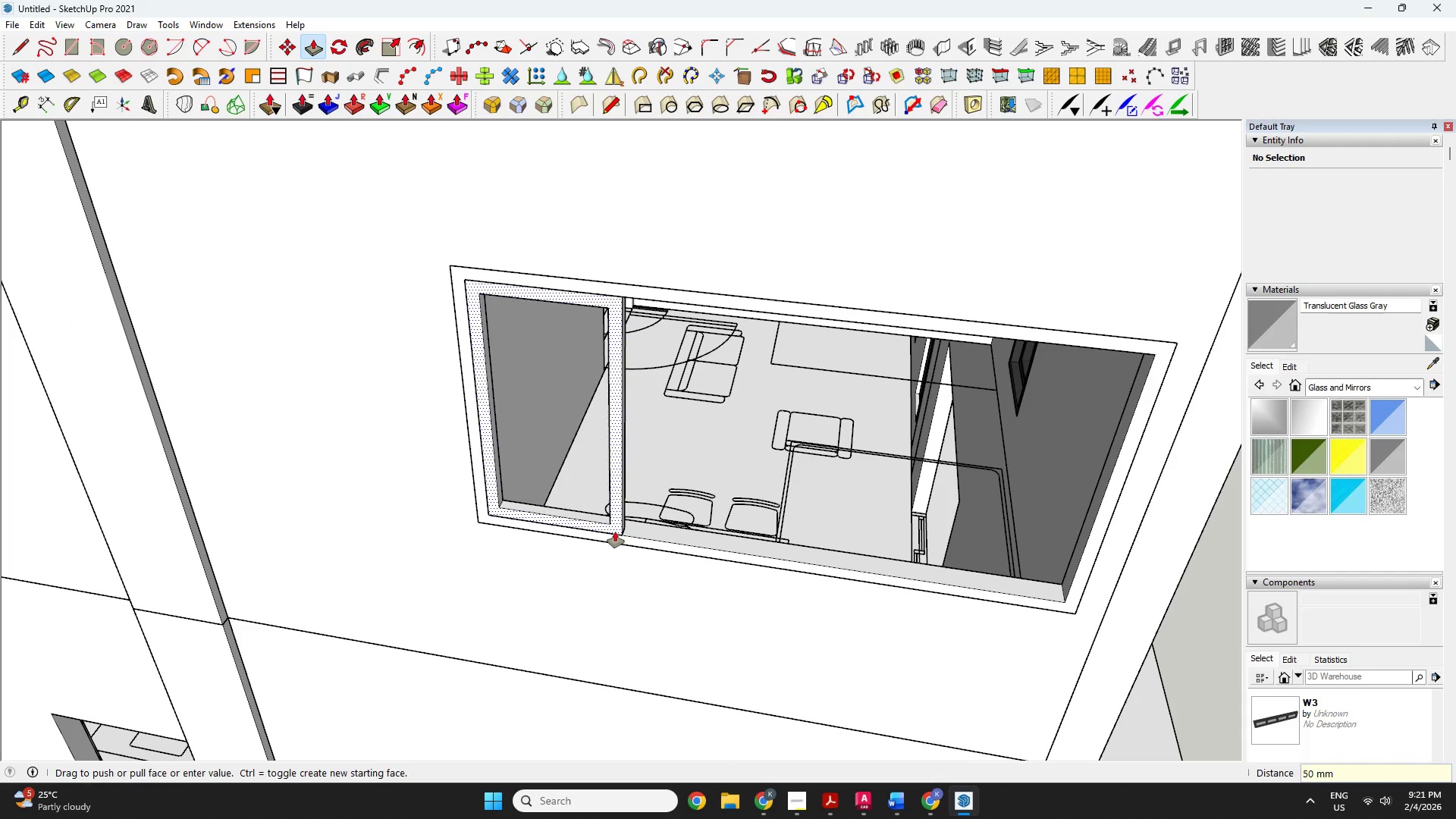 
key(Space)
 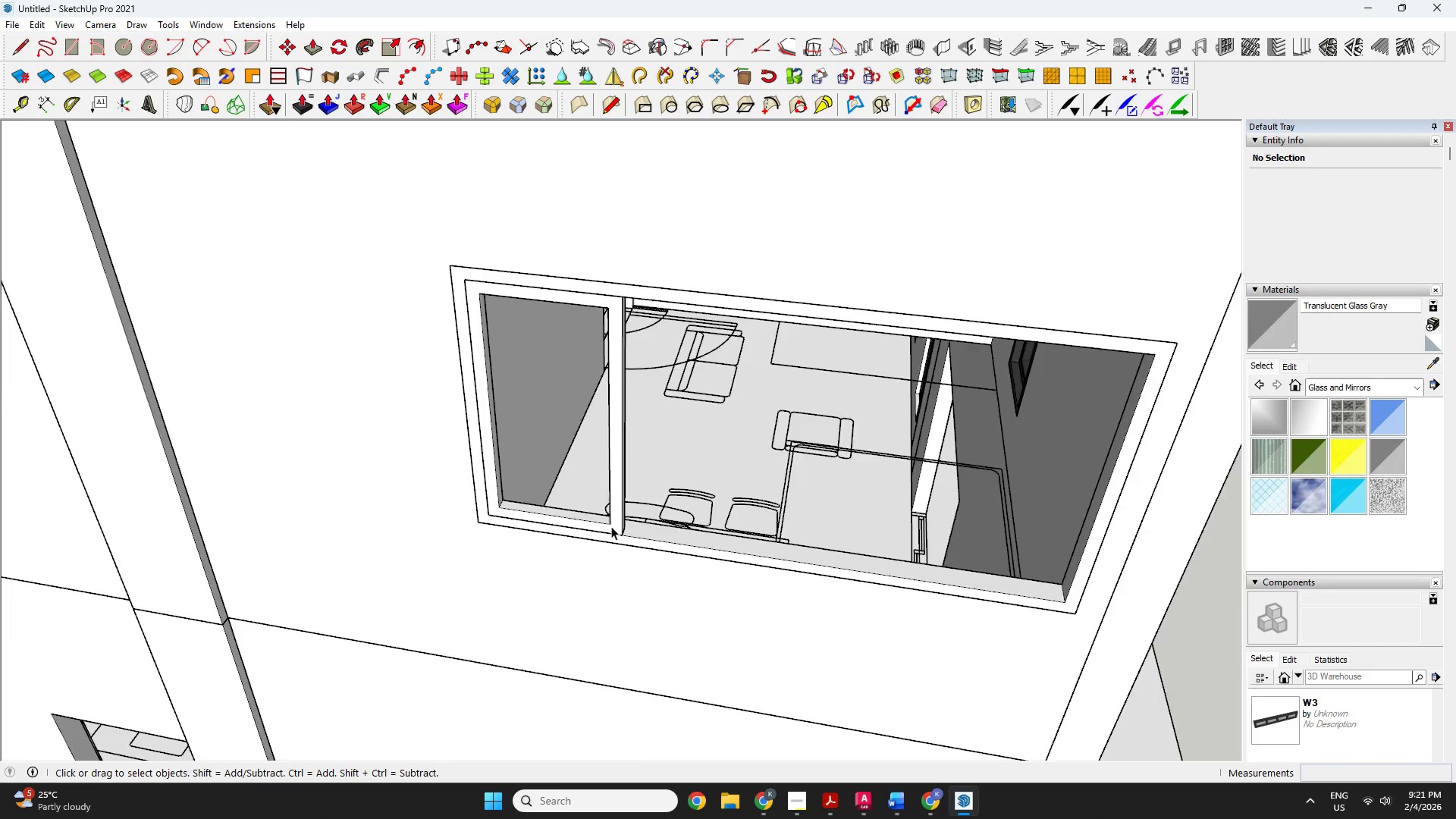 
double_click([617, 511])
 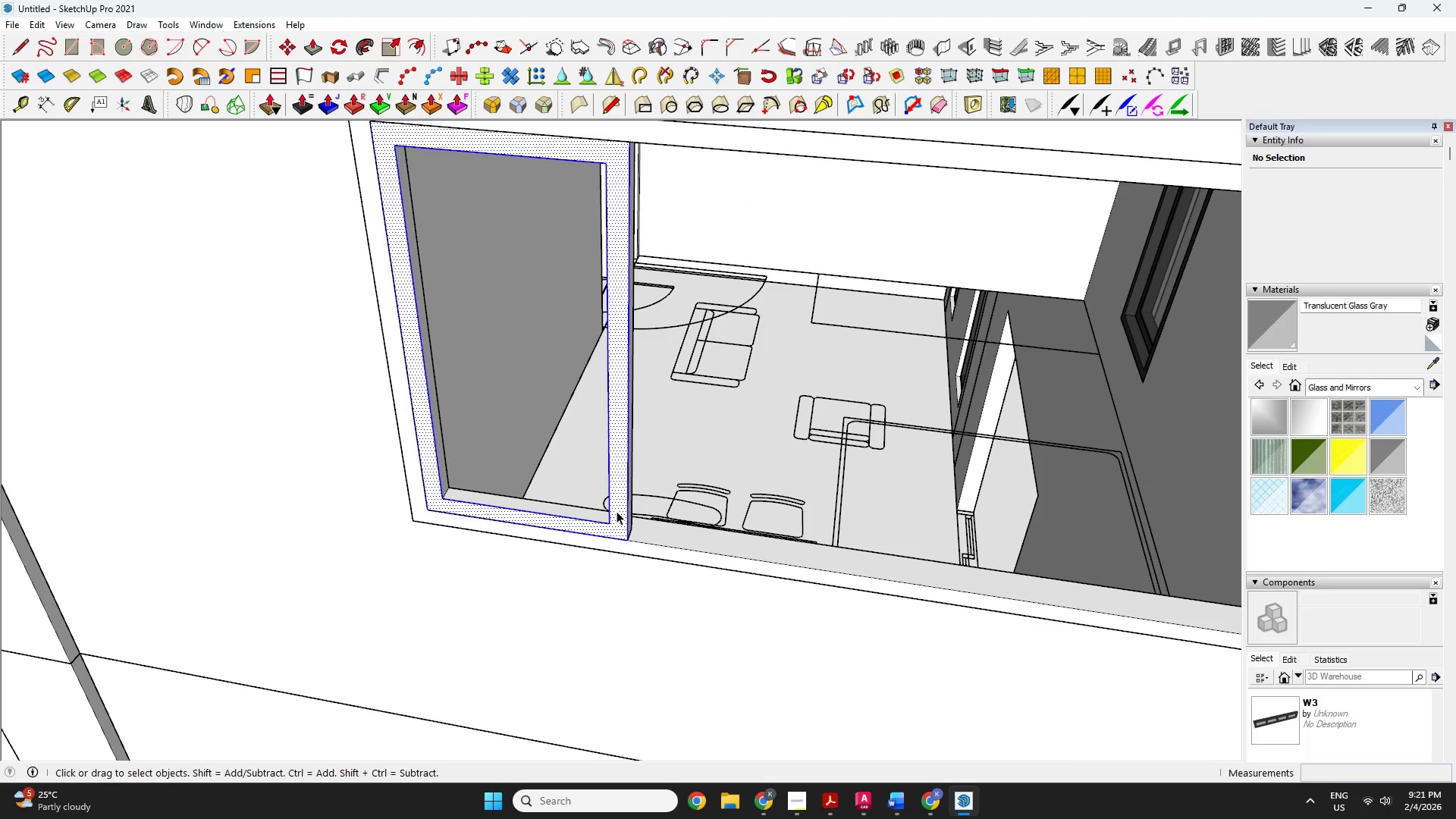 
triple_click([617, 511])
 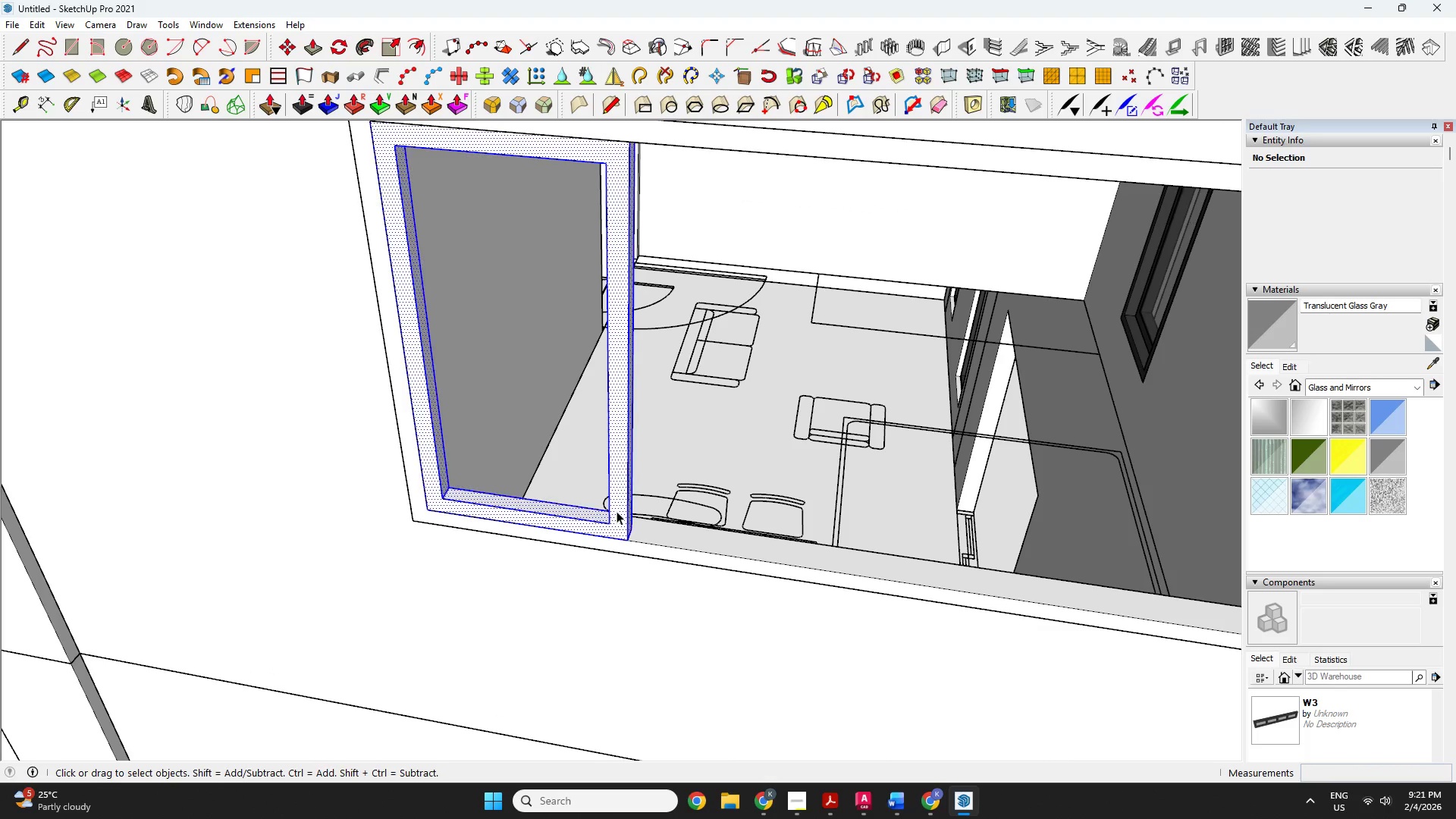 
scroll: coordinate [611, 524], scroll_direction: up, amount: 4.0
 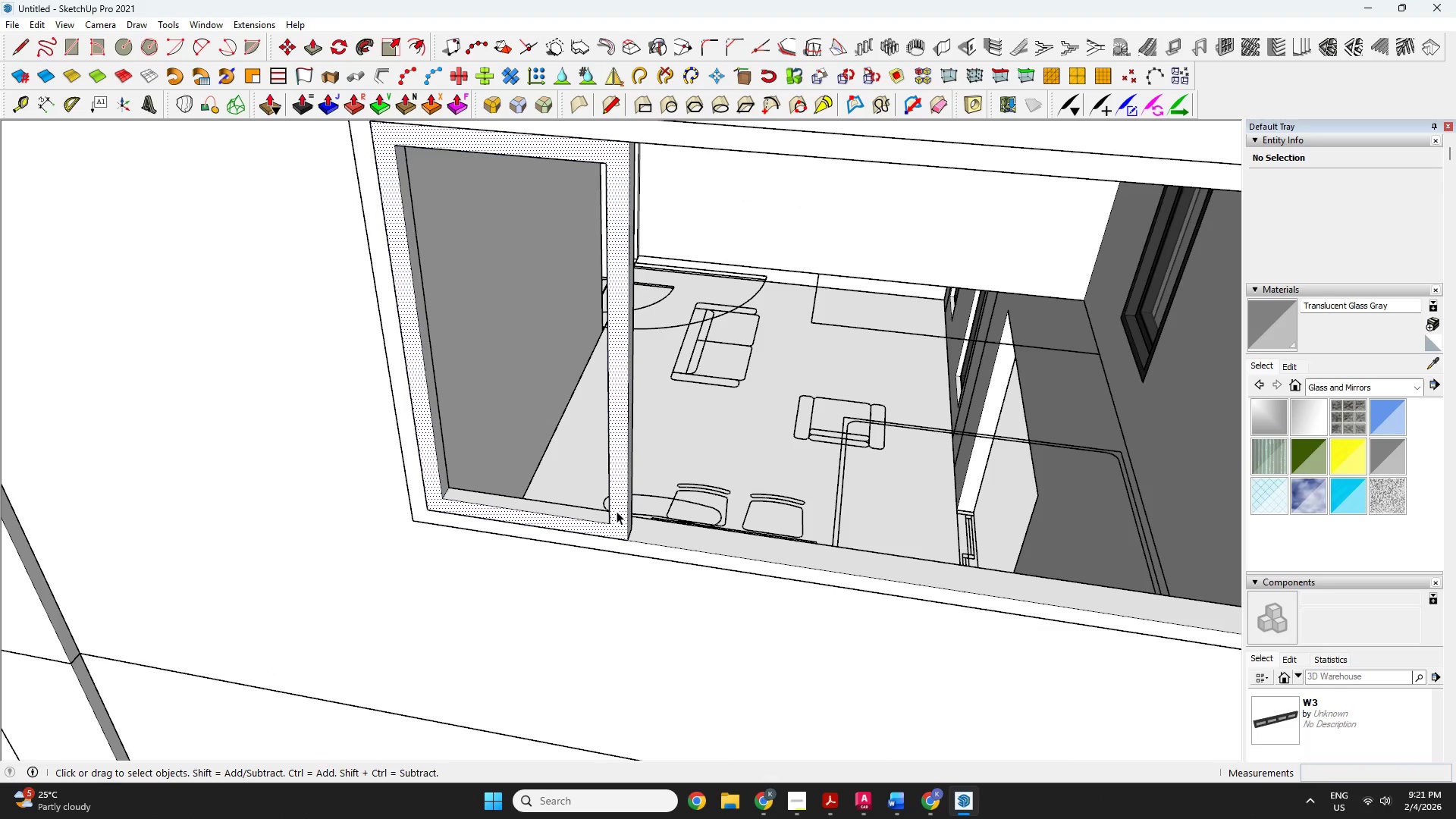 
right_click([617, 511])
 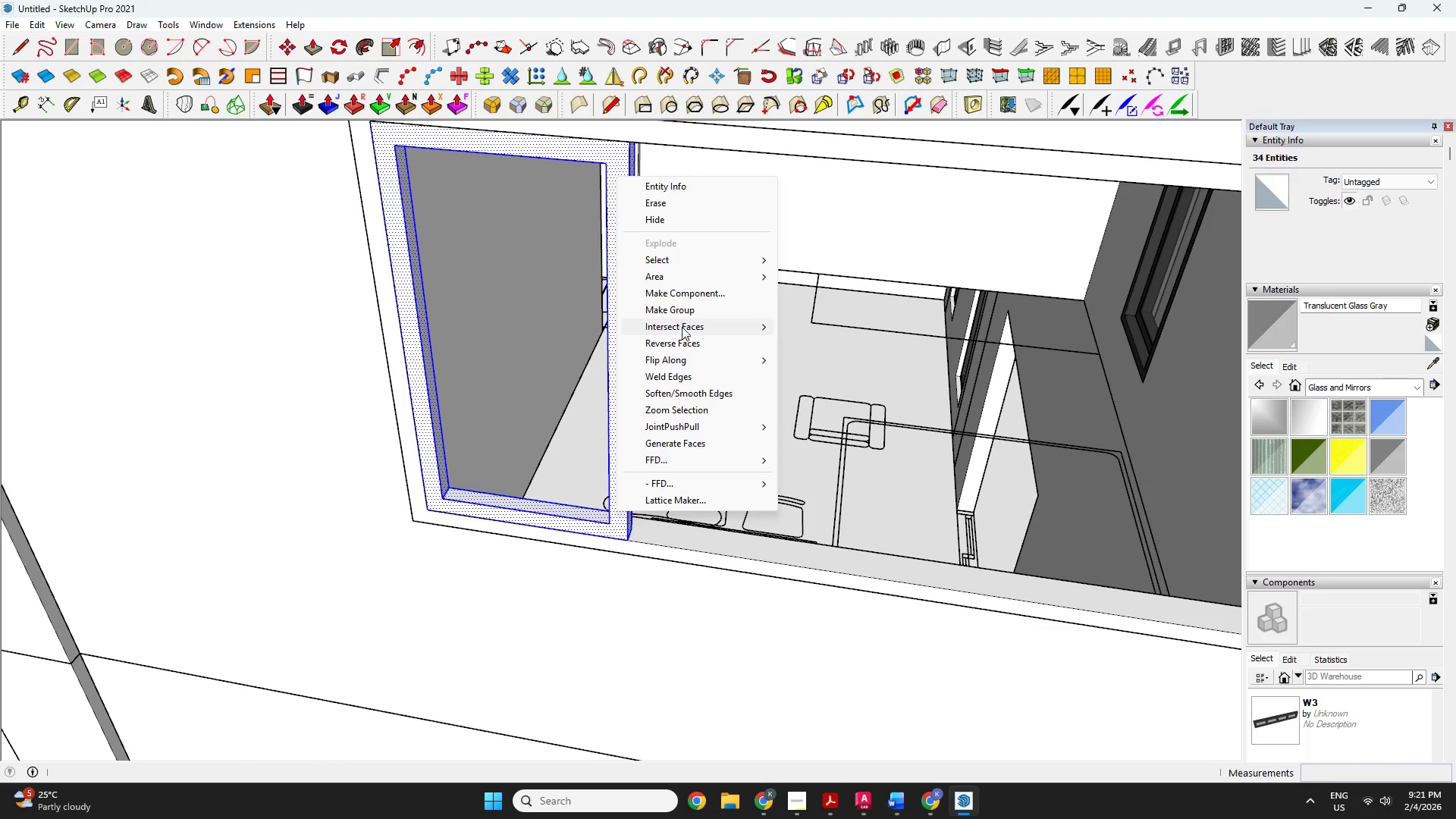 
left_click([679, 312])
 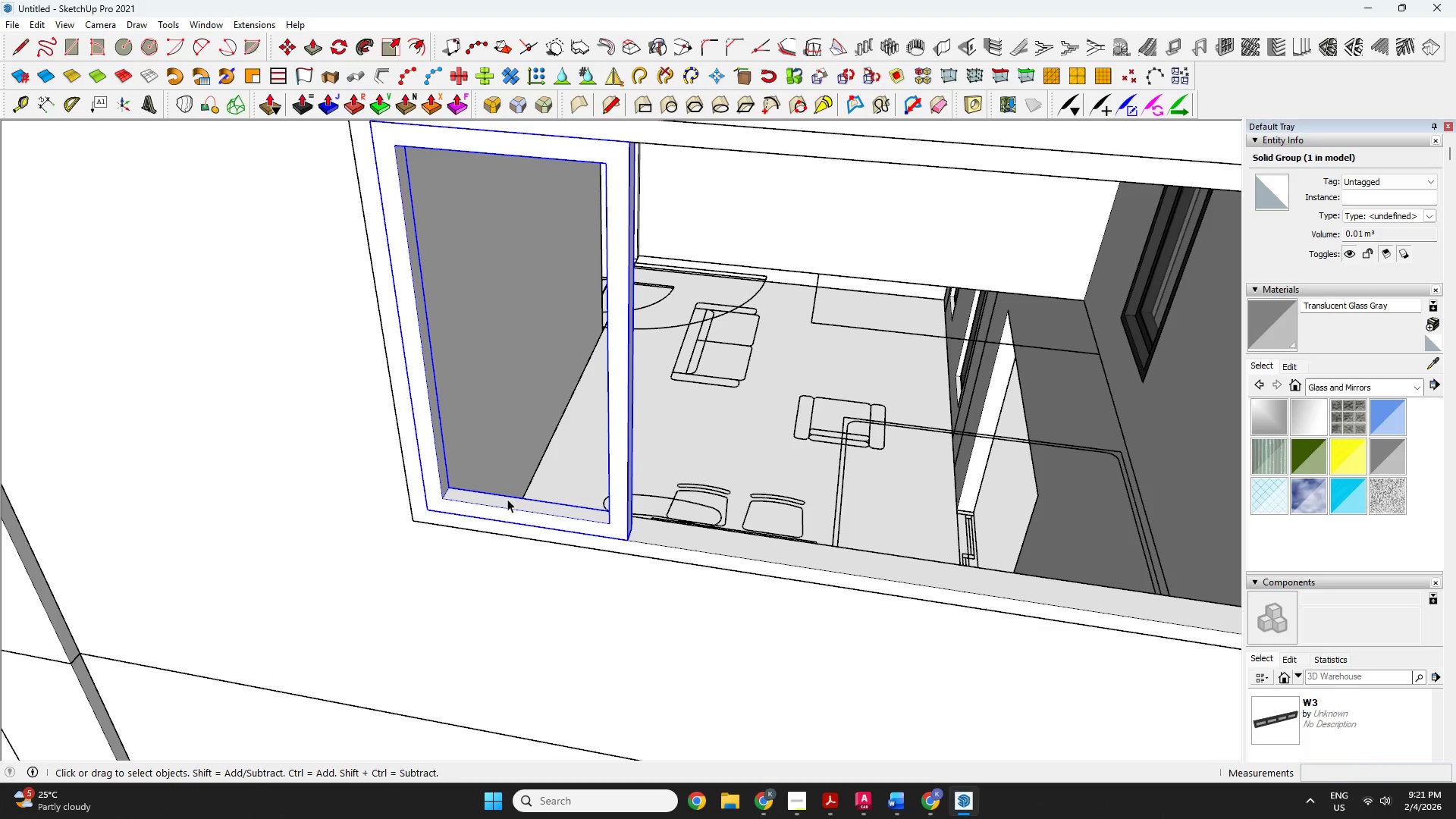 
key(R)
 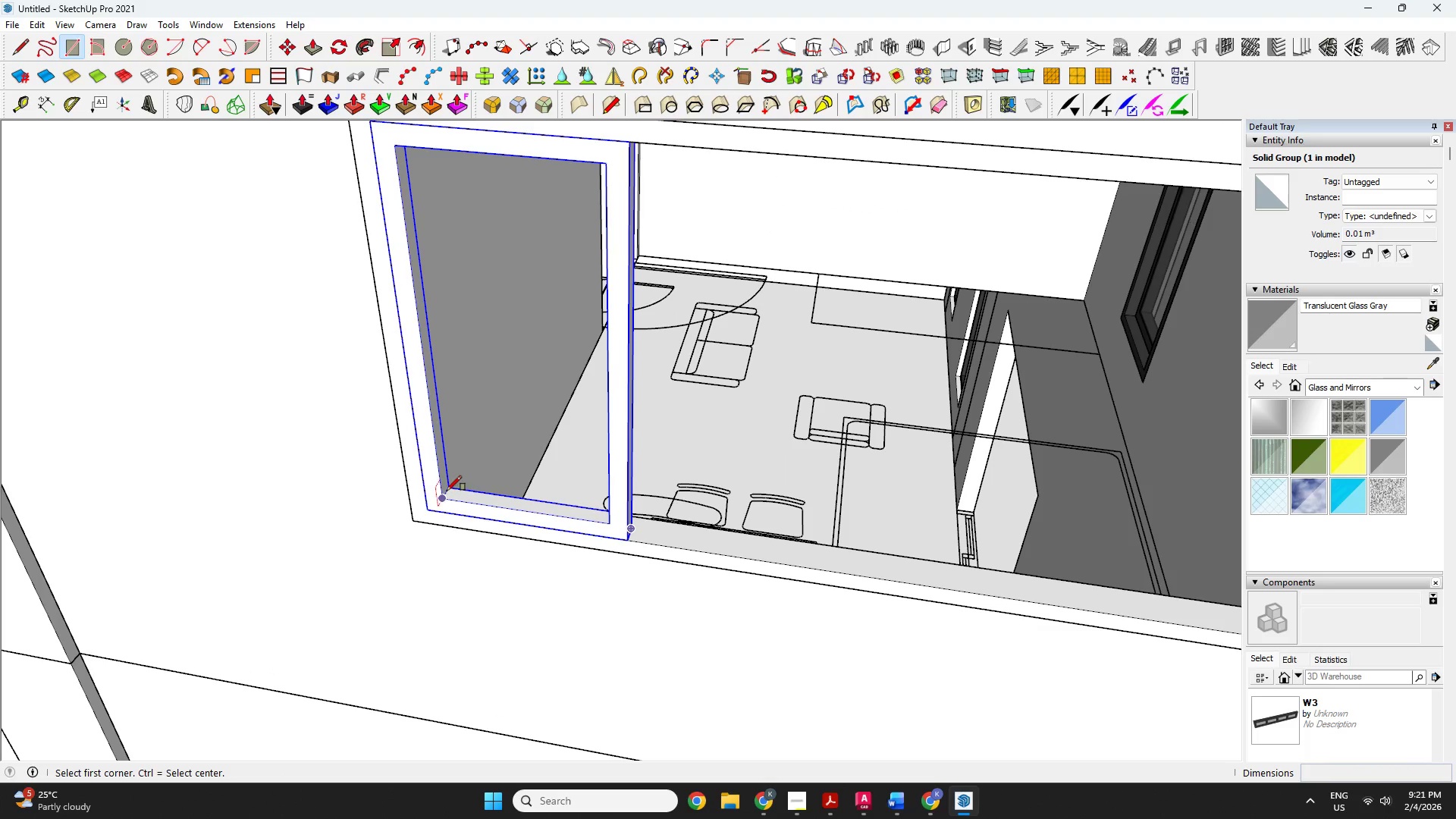 
left_click([447, 491])
 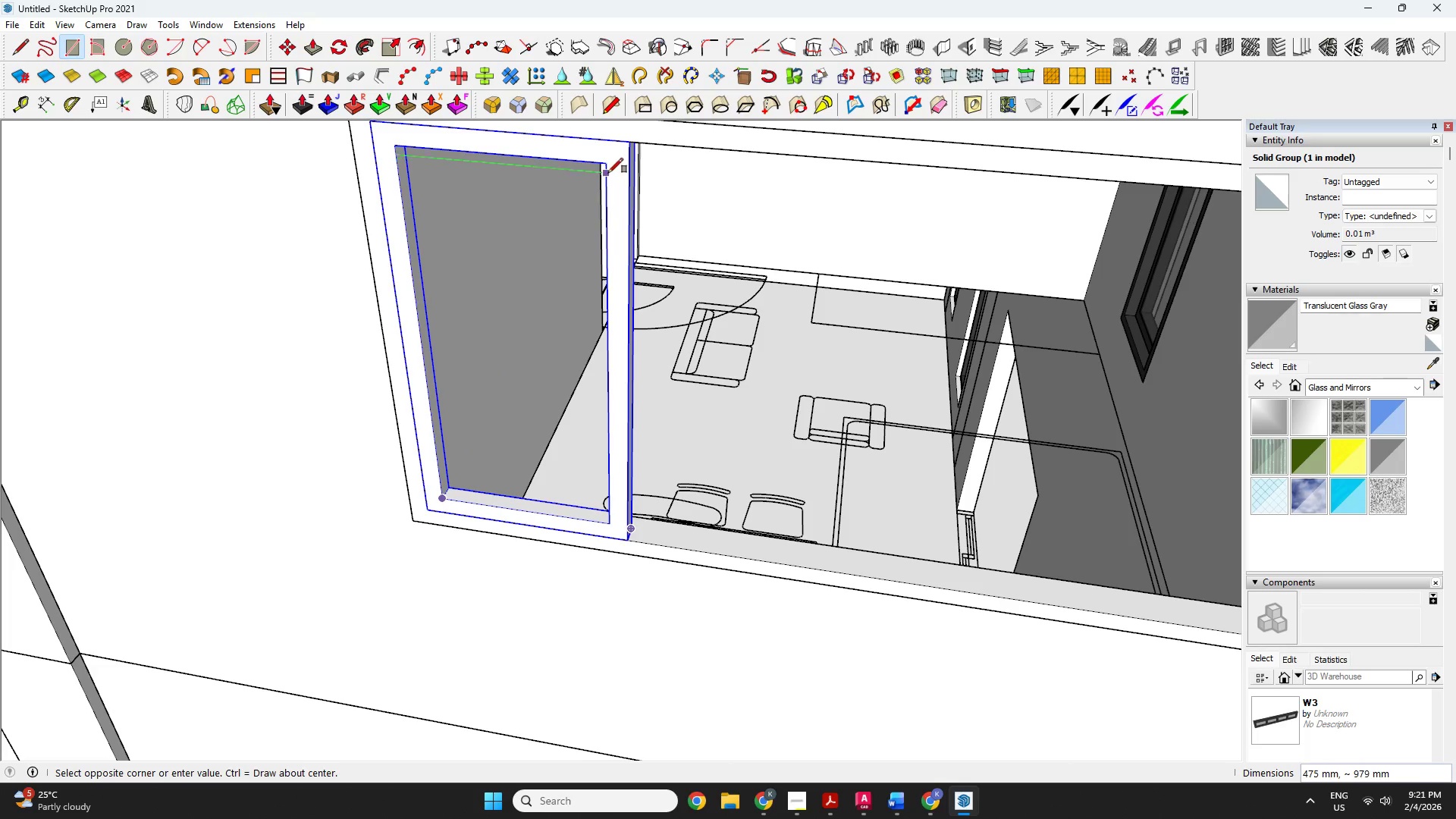 
left_click([608, 171])
 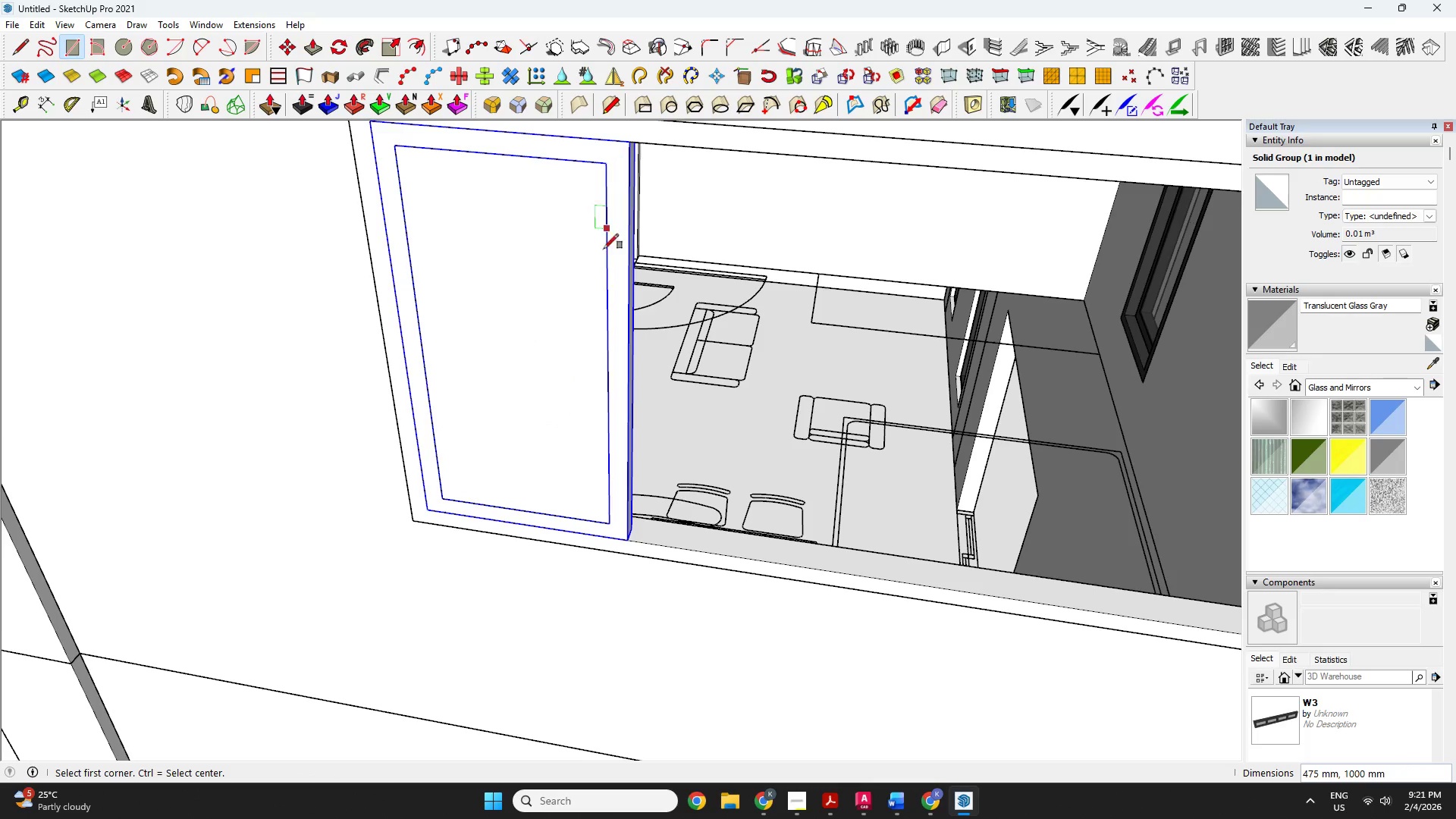 
key(P)
 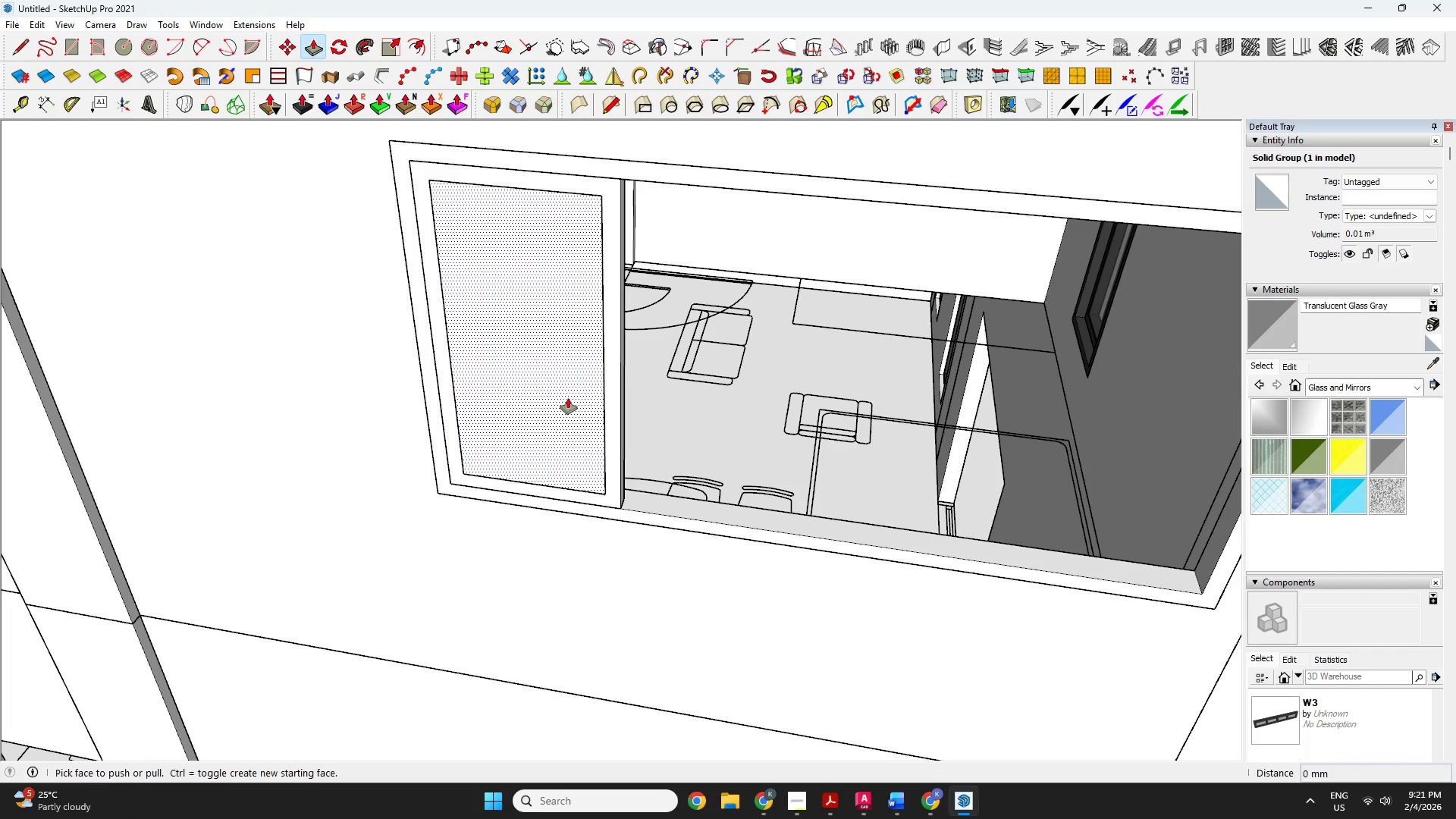 
left_click([568, 398])
 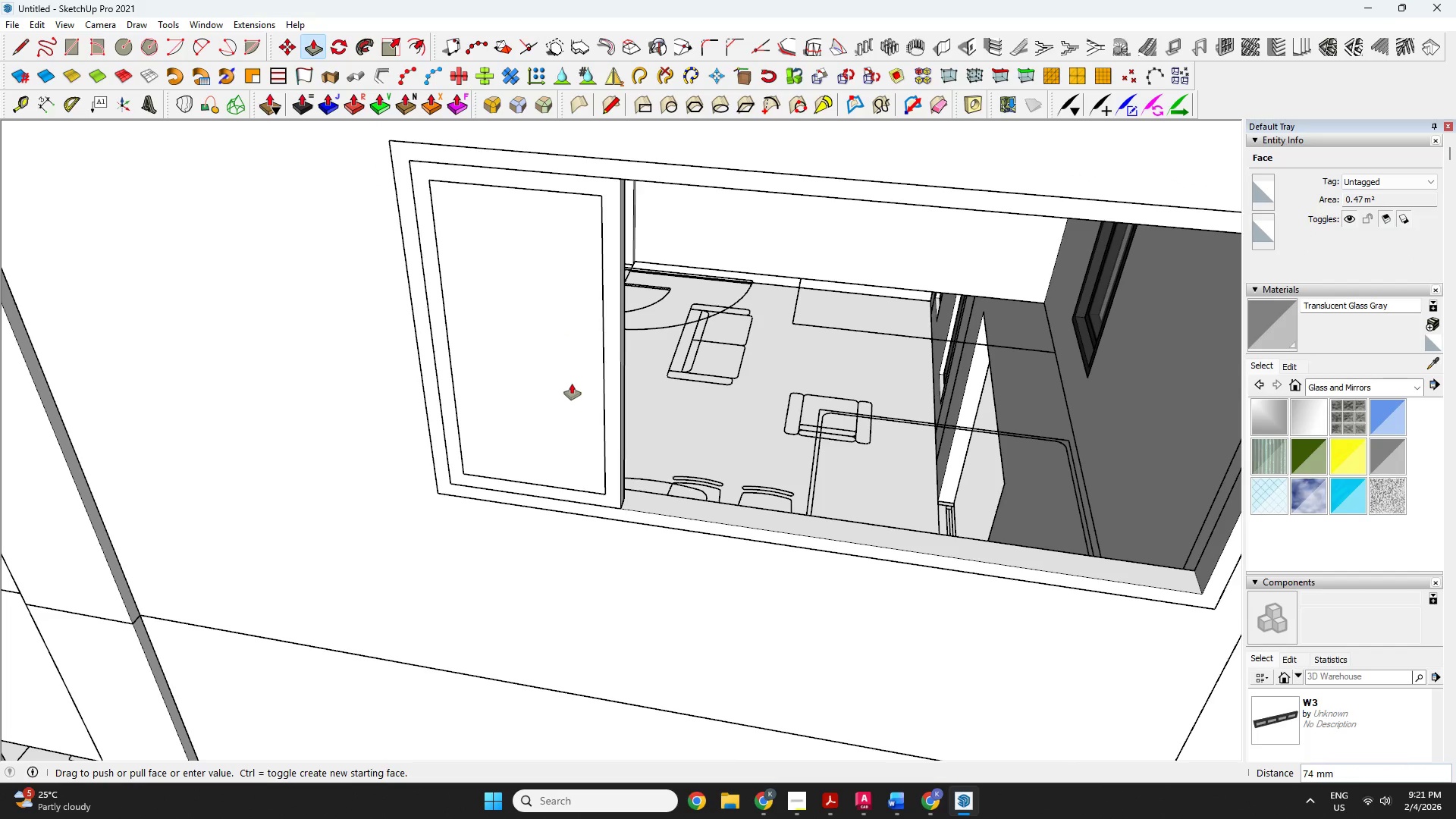 
scroll: coordinate [579, 346], scroll_direction: down, amount: 2.0
 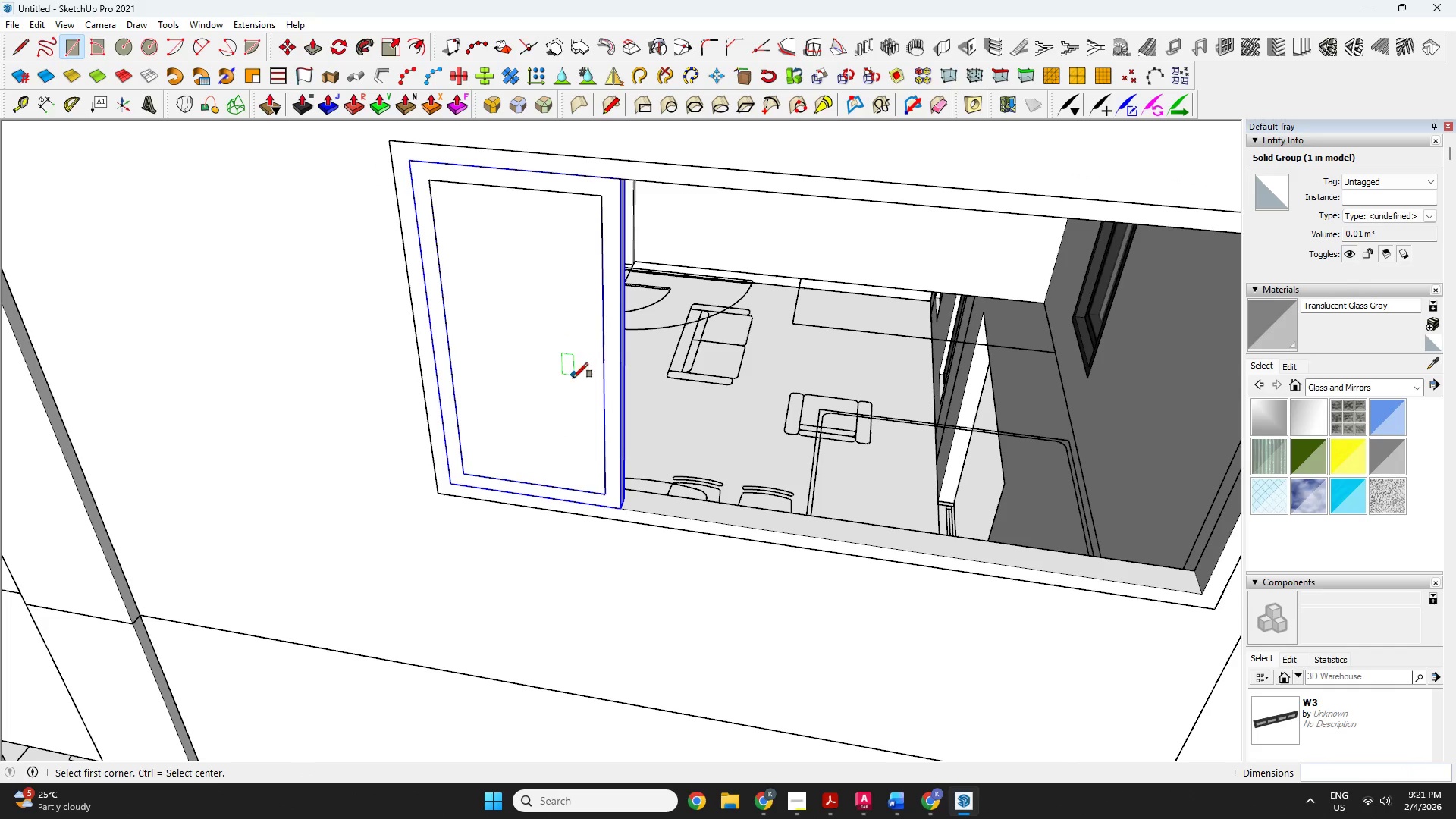 
key(6)
 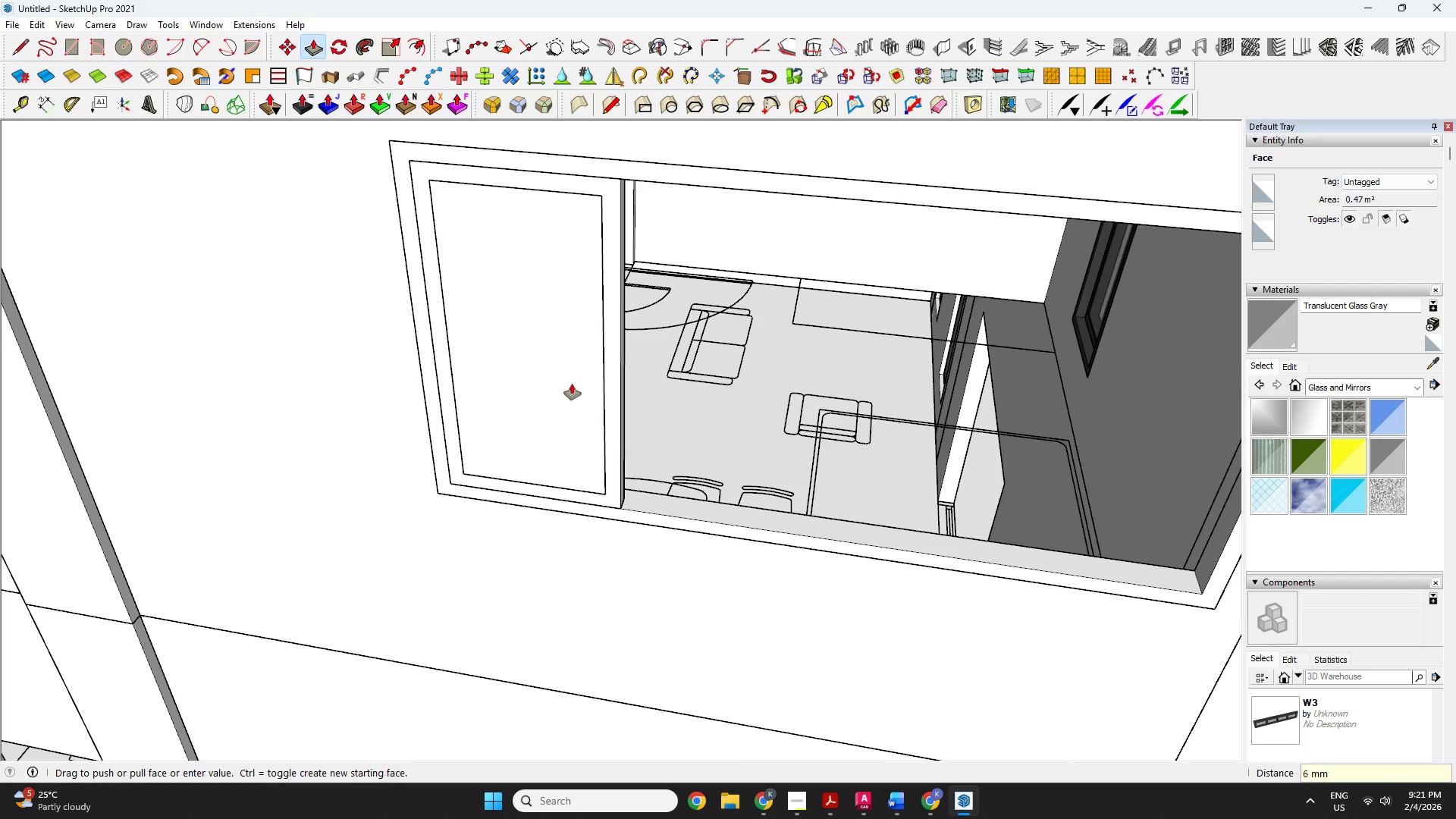 
key(Enter)
 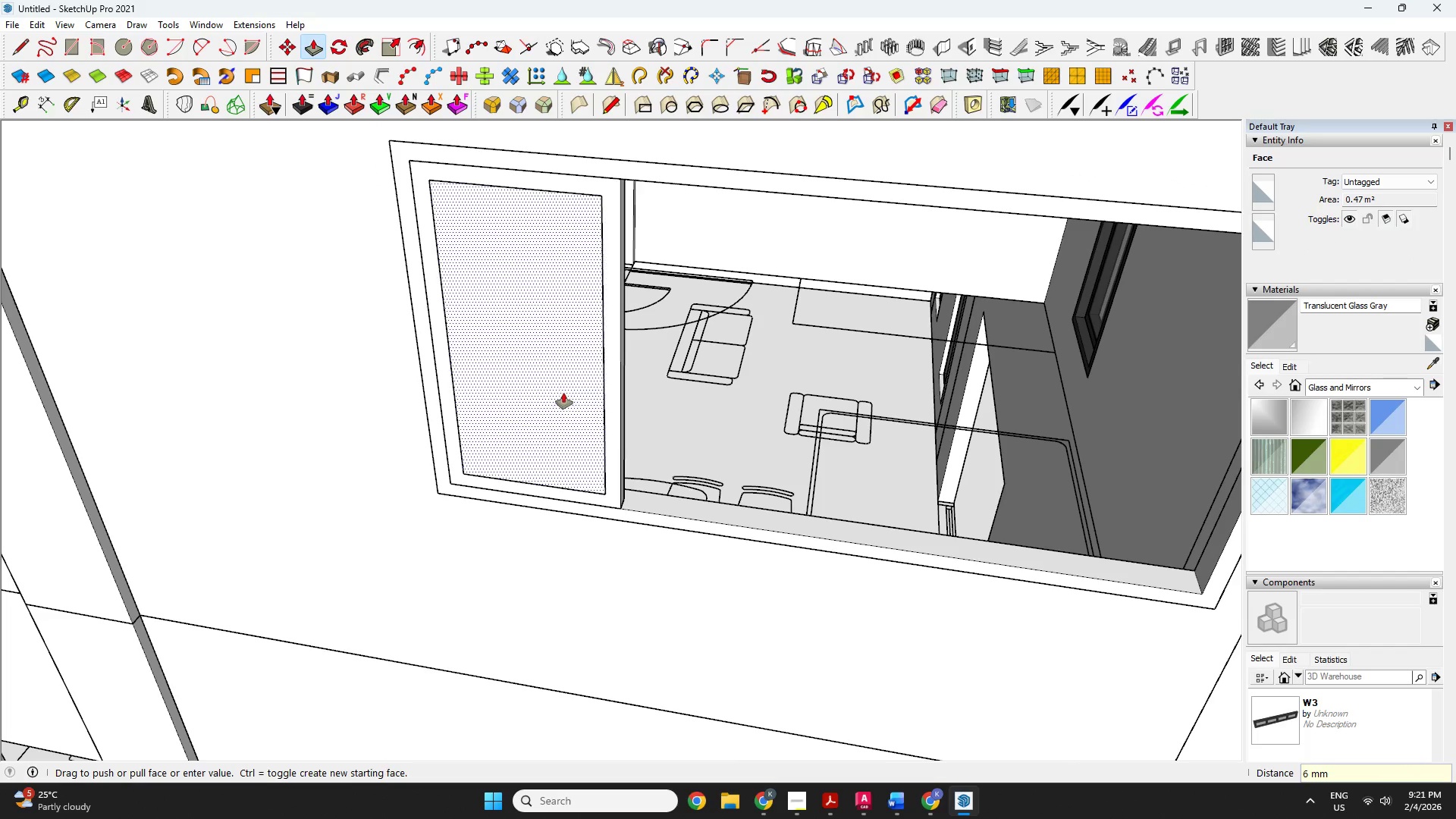 
key(Space)
 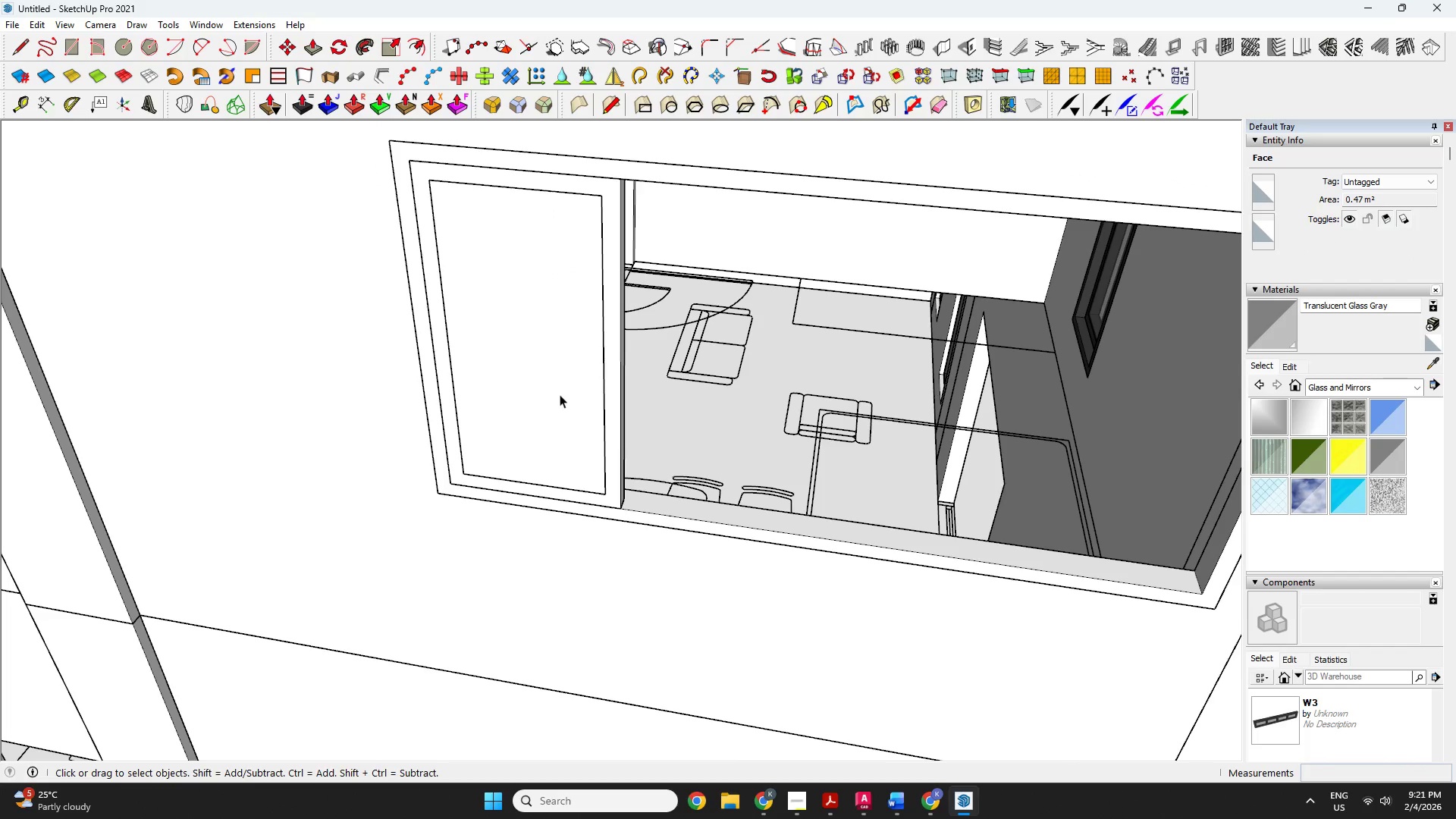 
double_click([560, 394])
 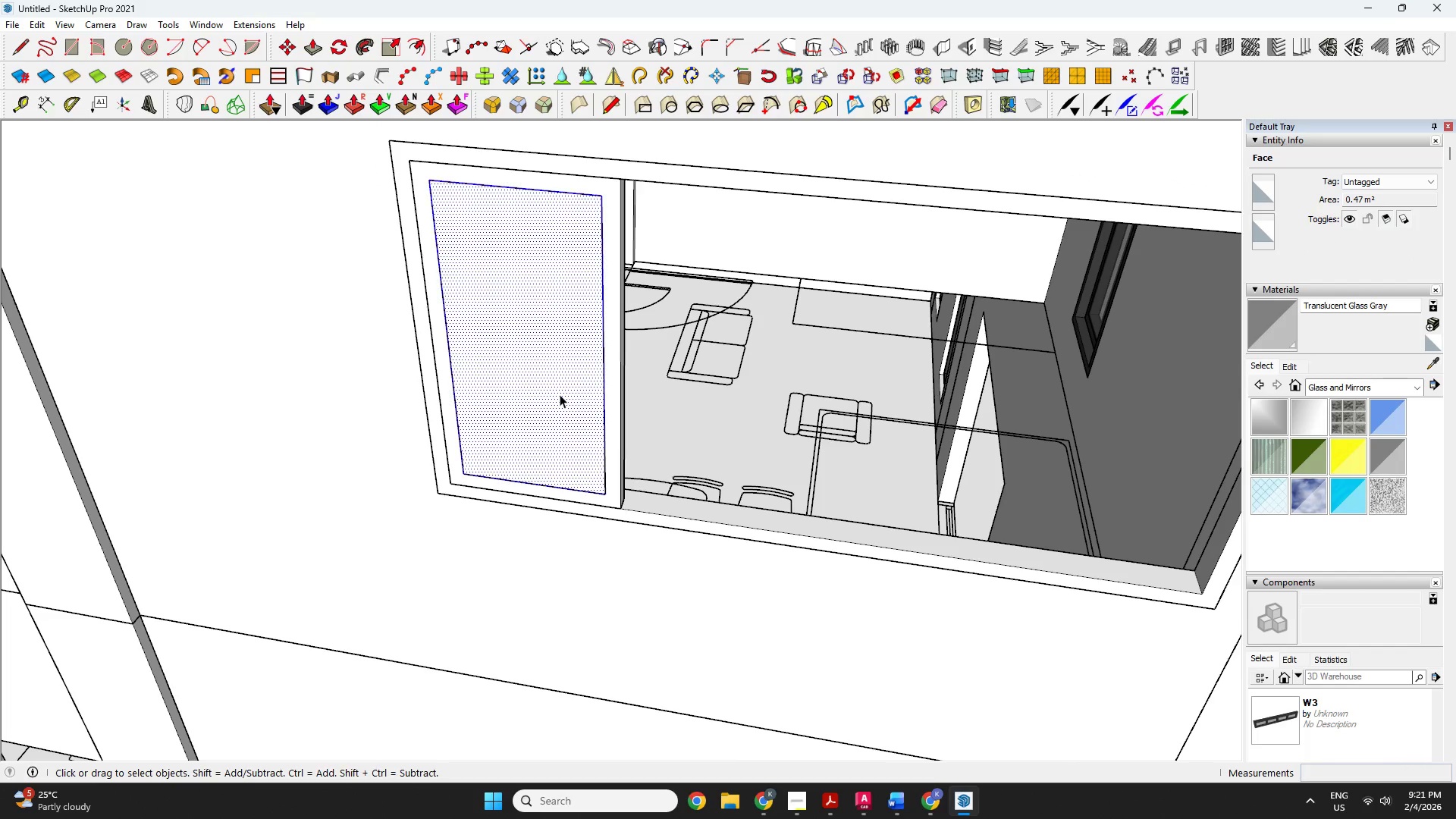 
triple_click([560, 394])
 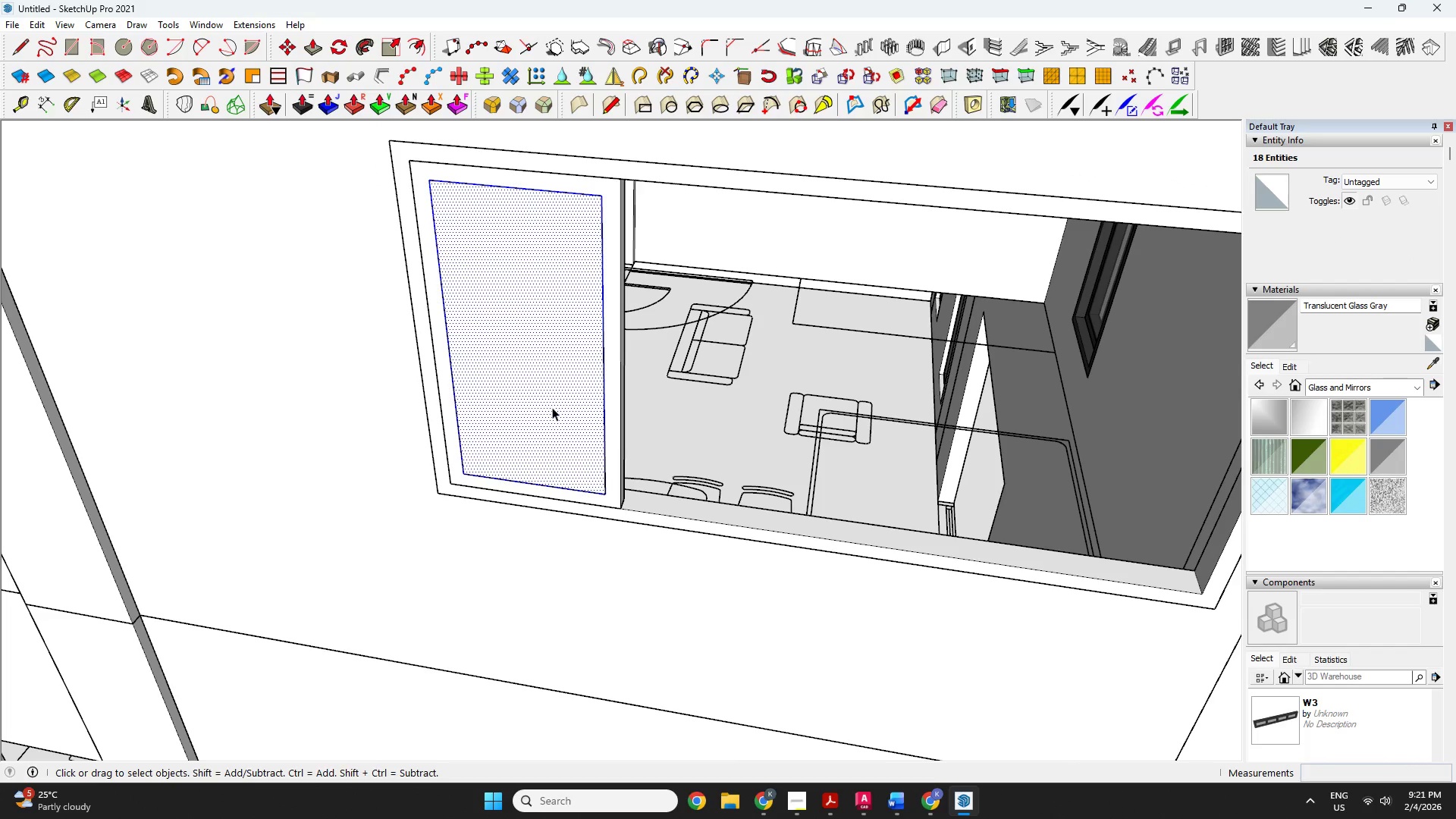 
double_click([552, 407])
 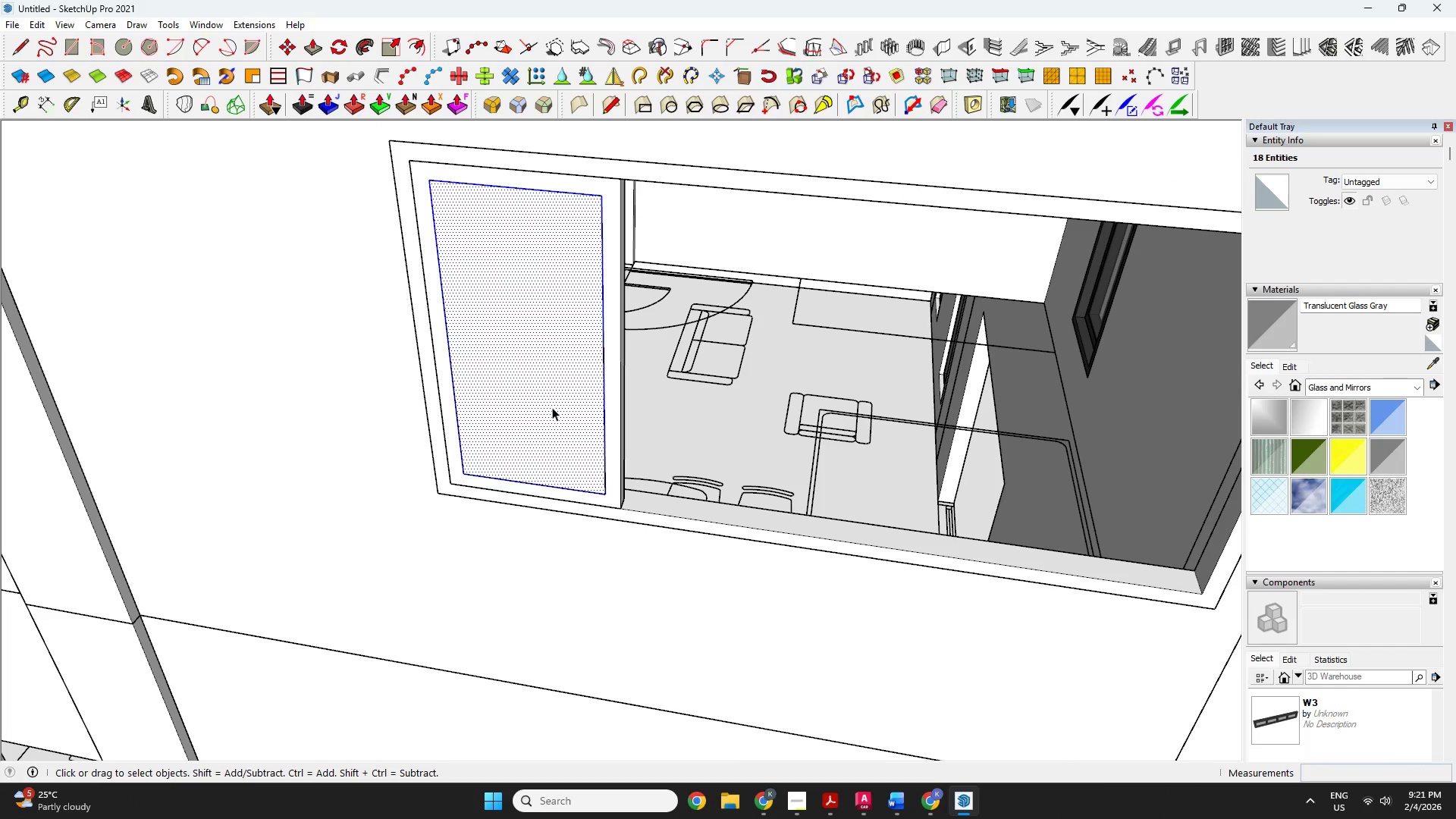 
triple_click([552, 407])
 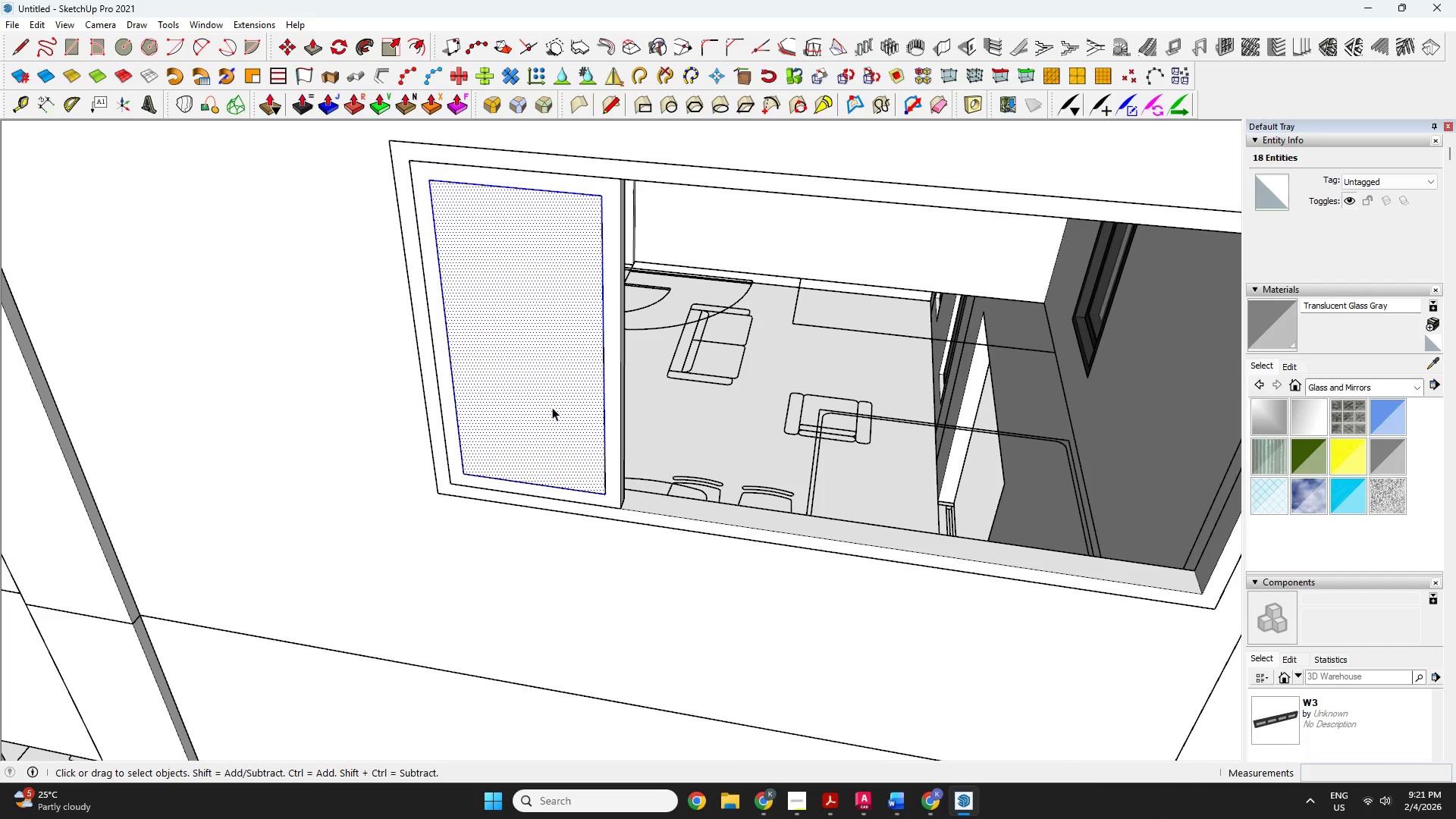 
right_click([552, 407])
 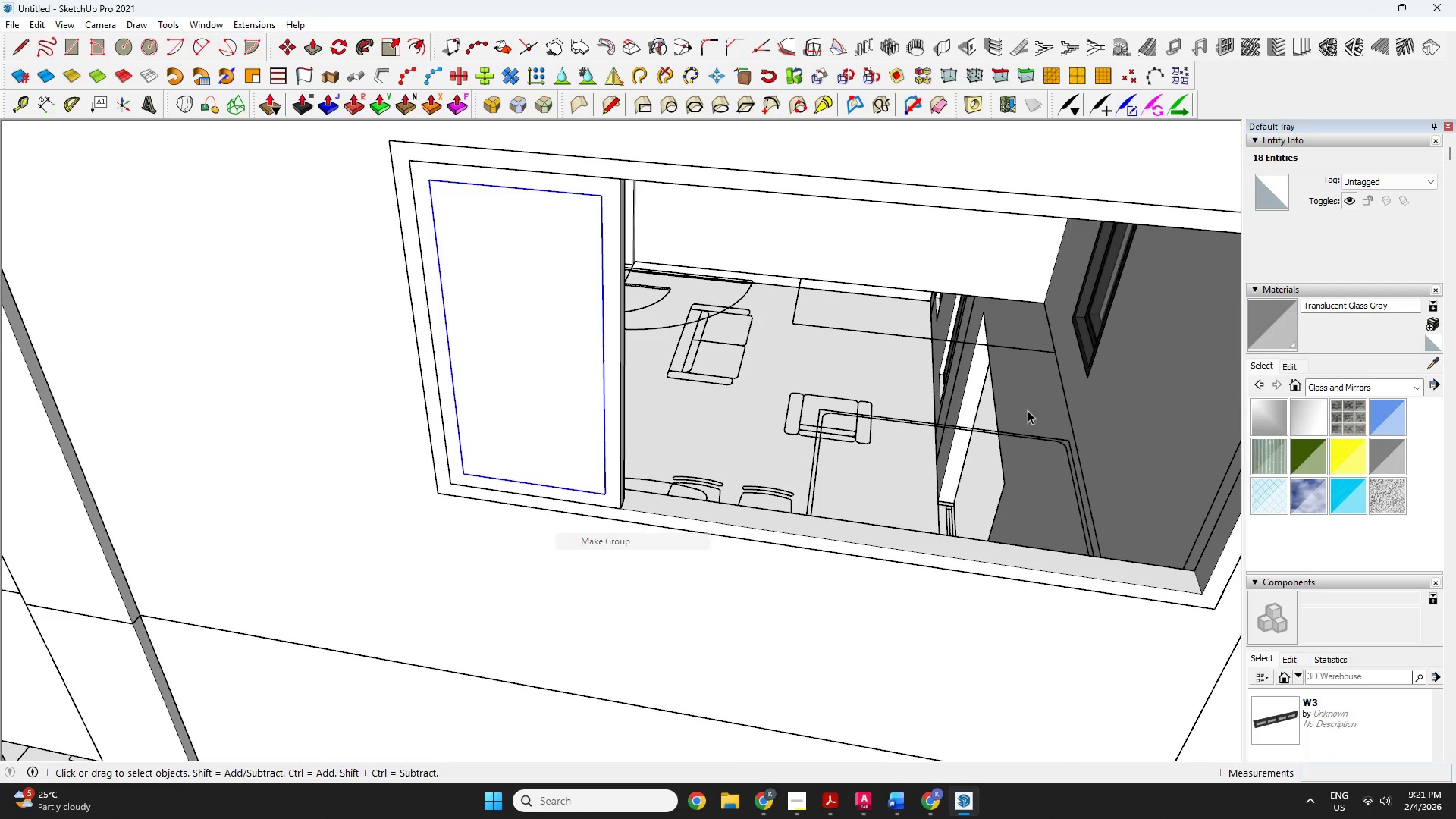 
double_click([1281, 326])
 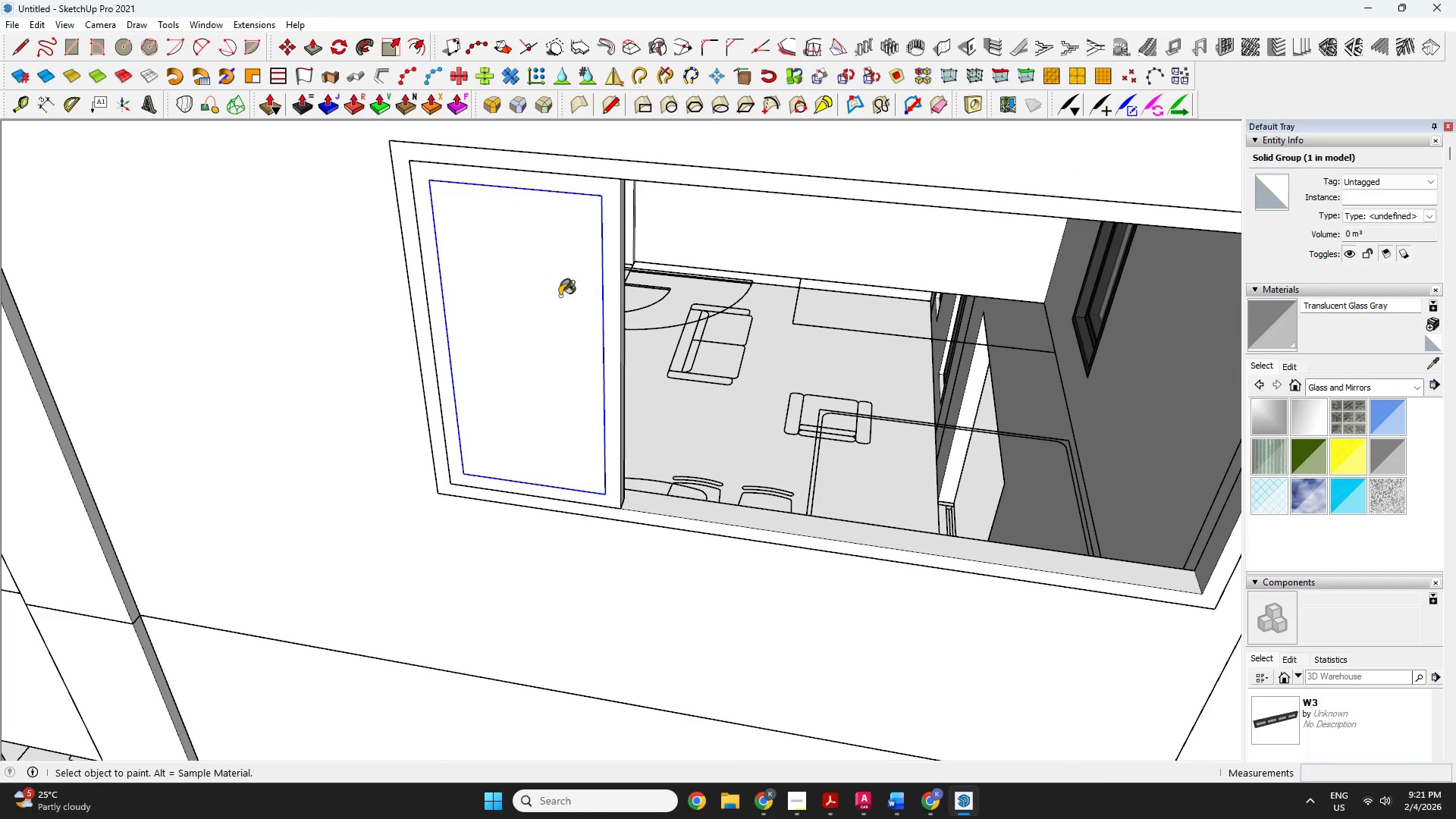 
triple_click([560, 296])
 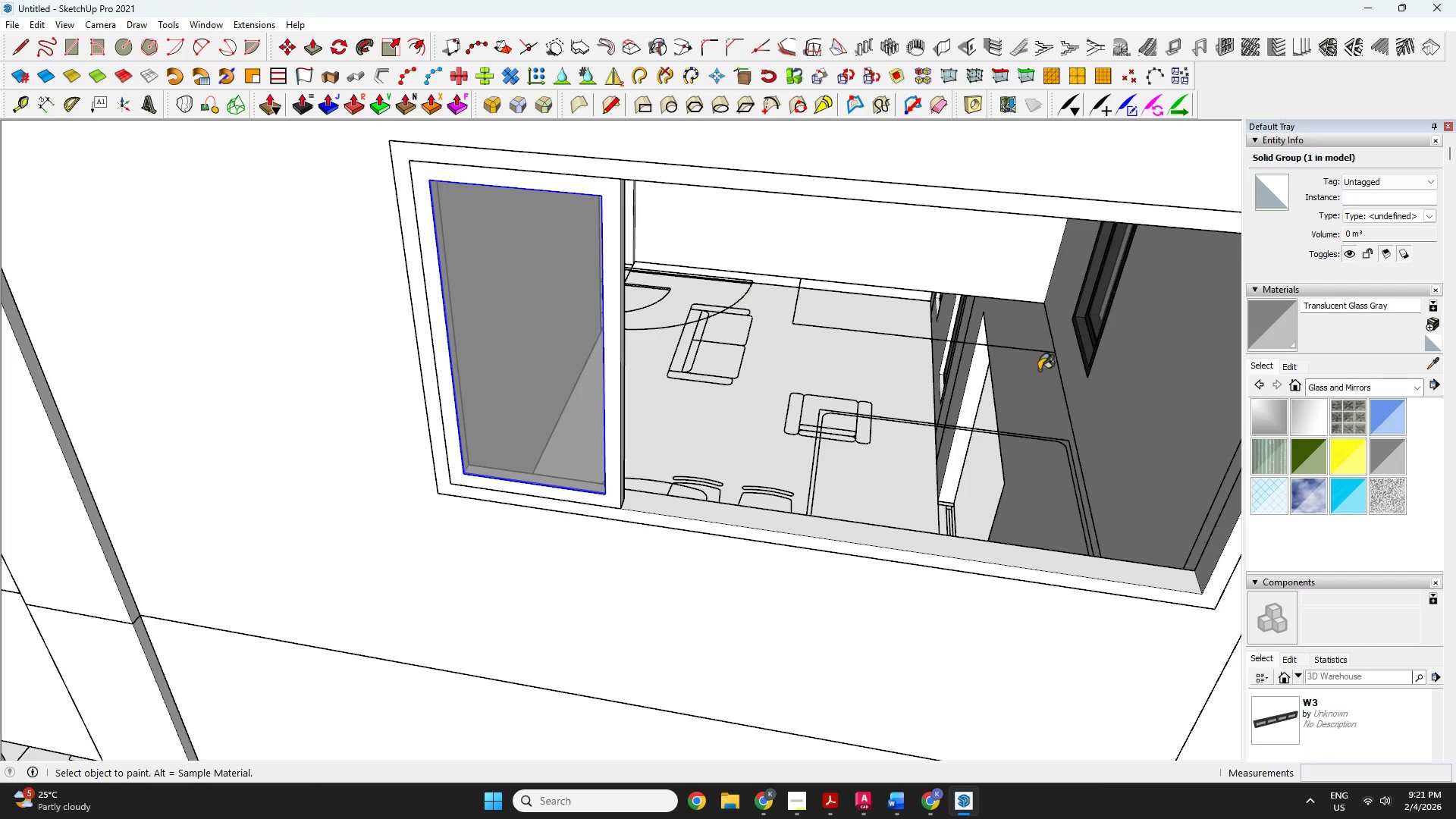 
key(Escape)
 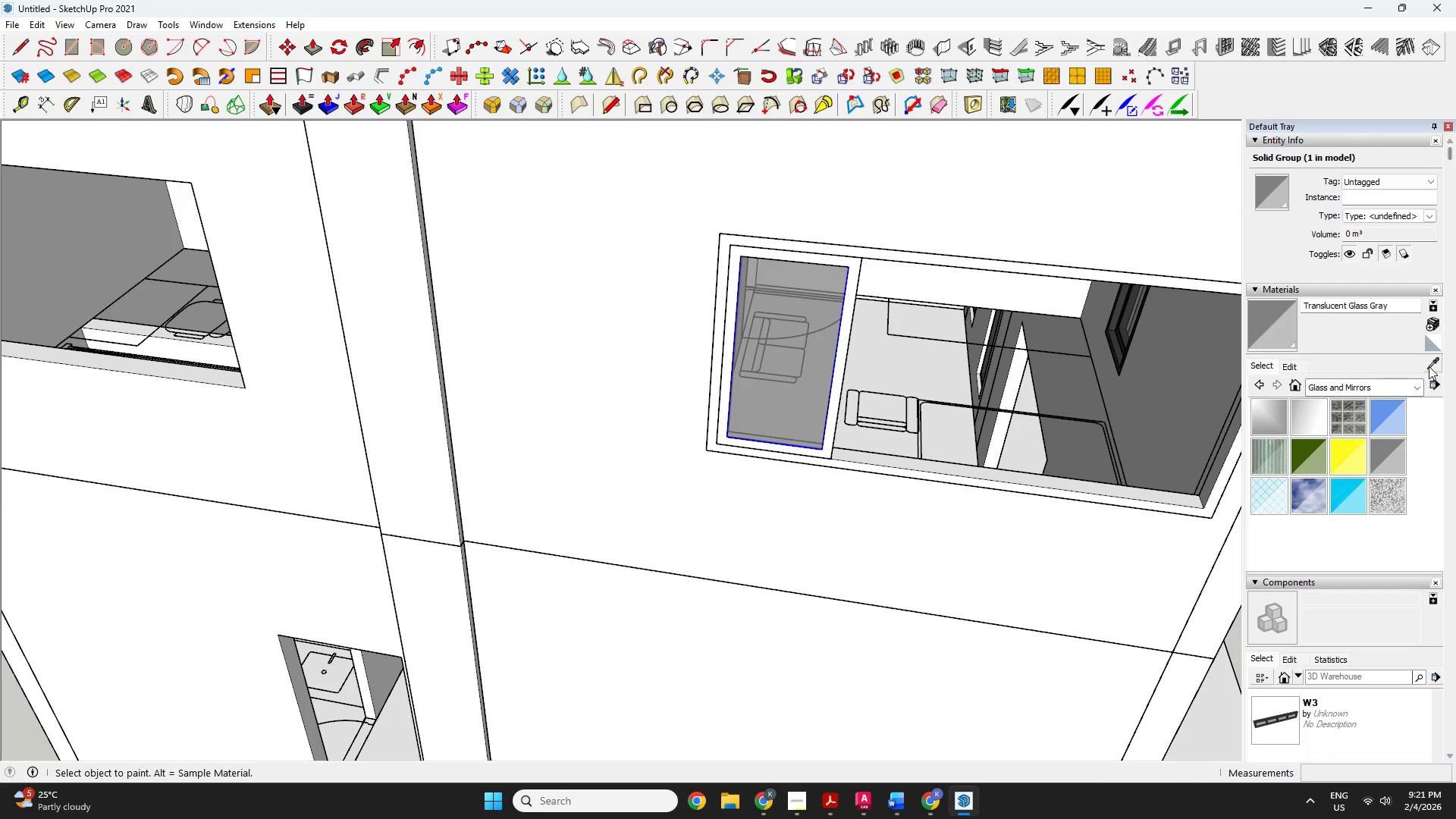 
scroll: coordinate [1222, 367], scroll_direction: down, amount: 5.0
 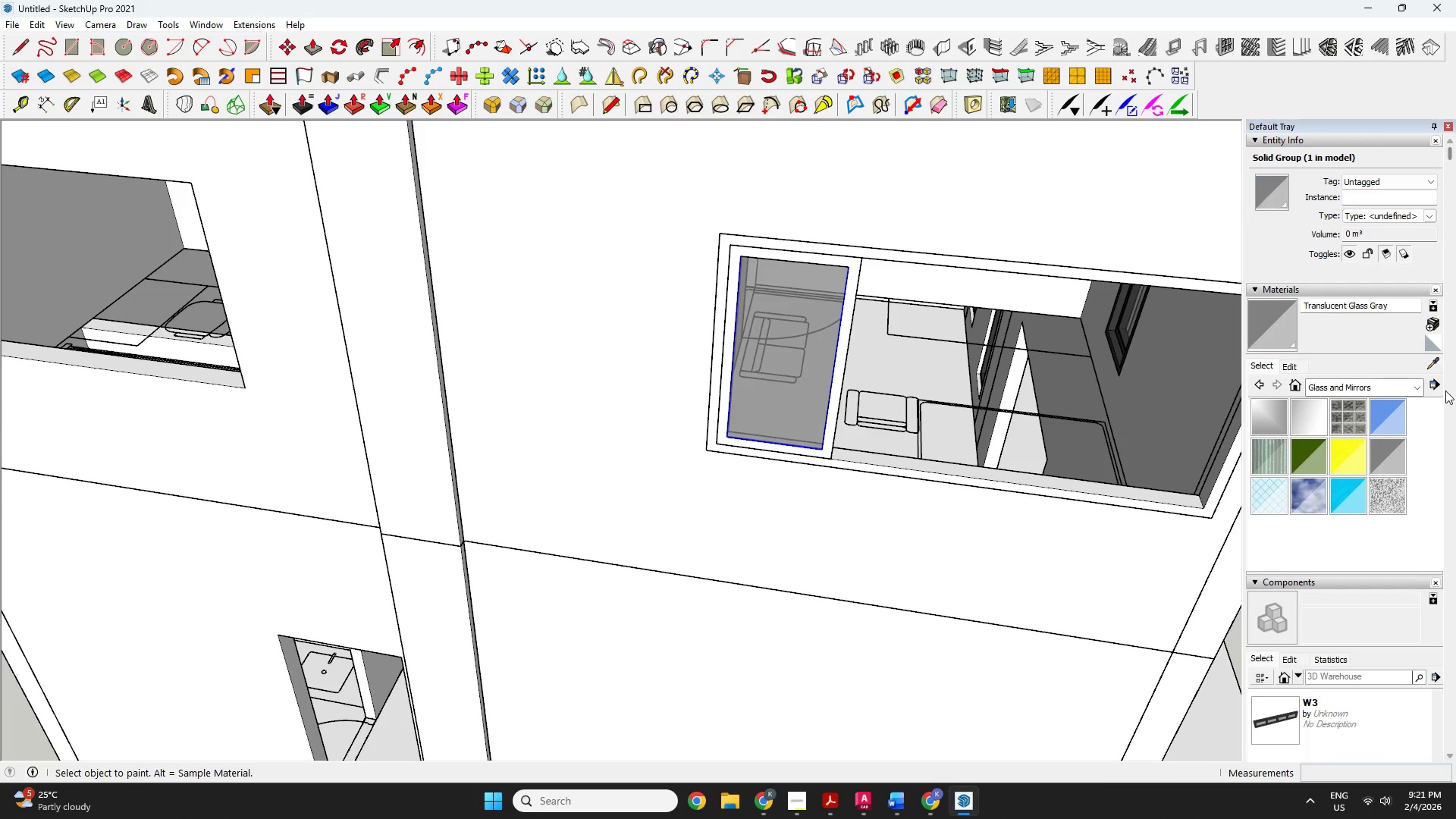 
left_click([1429, 365])
 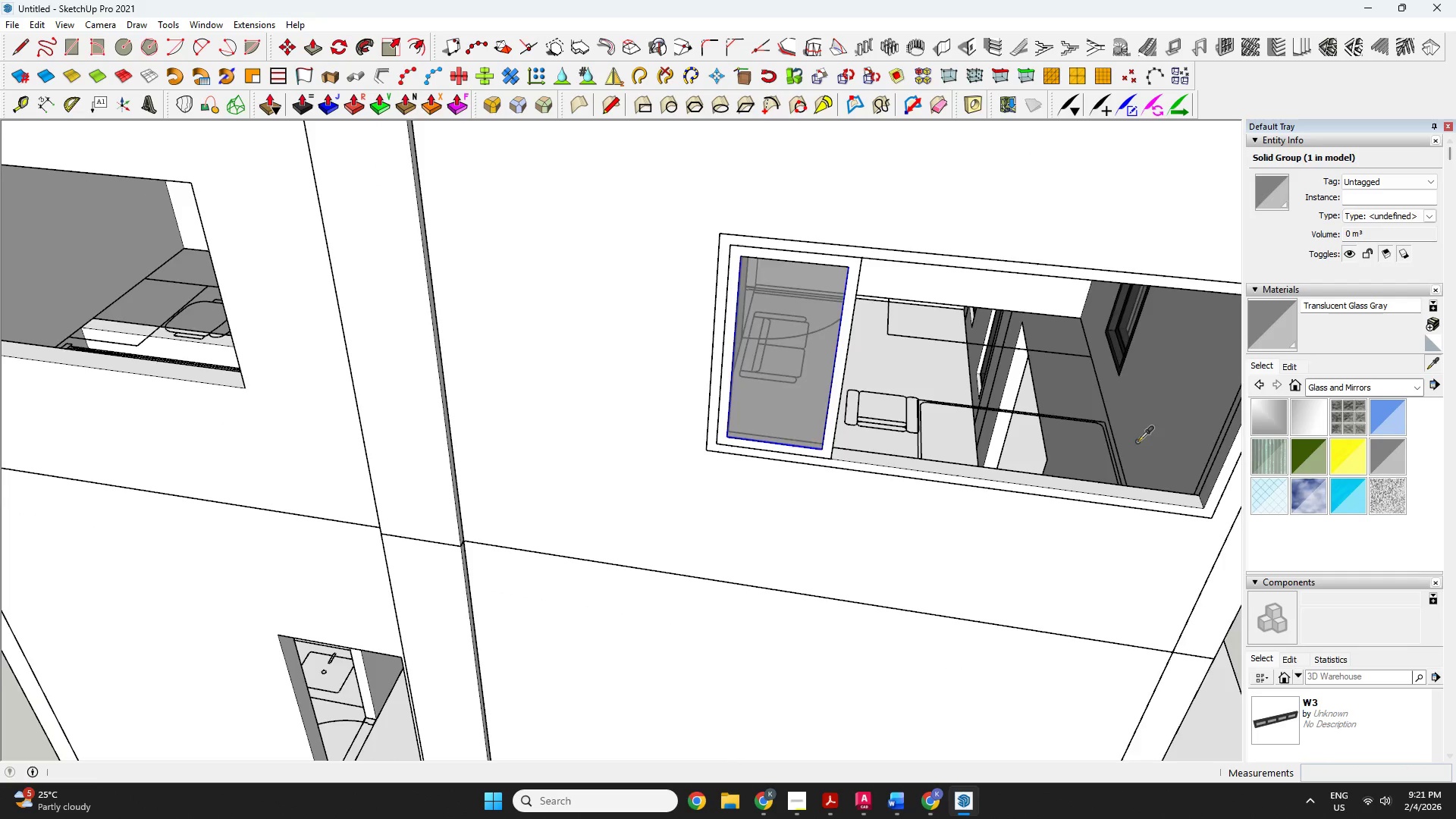 
scroll: coordinate [691, 413], scroll_direction: down, amount: 6.0
 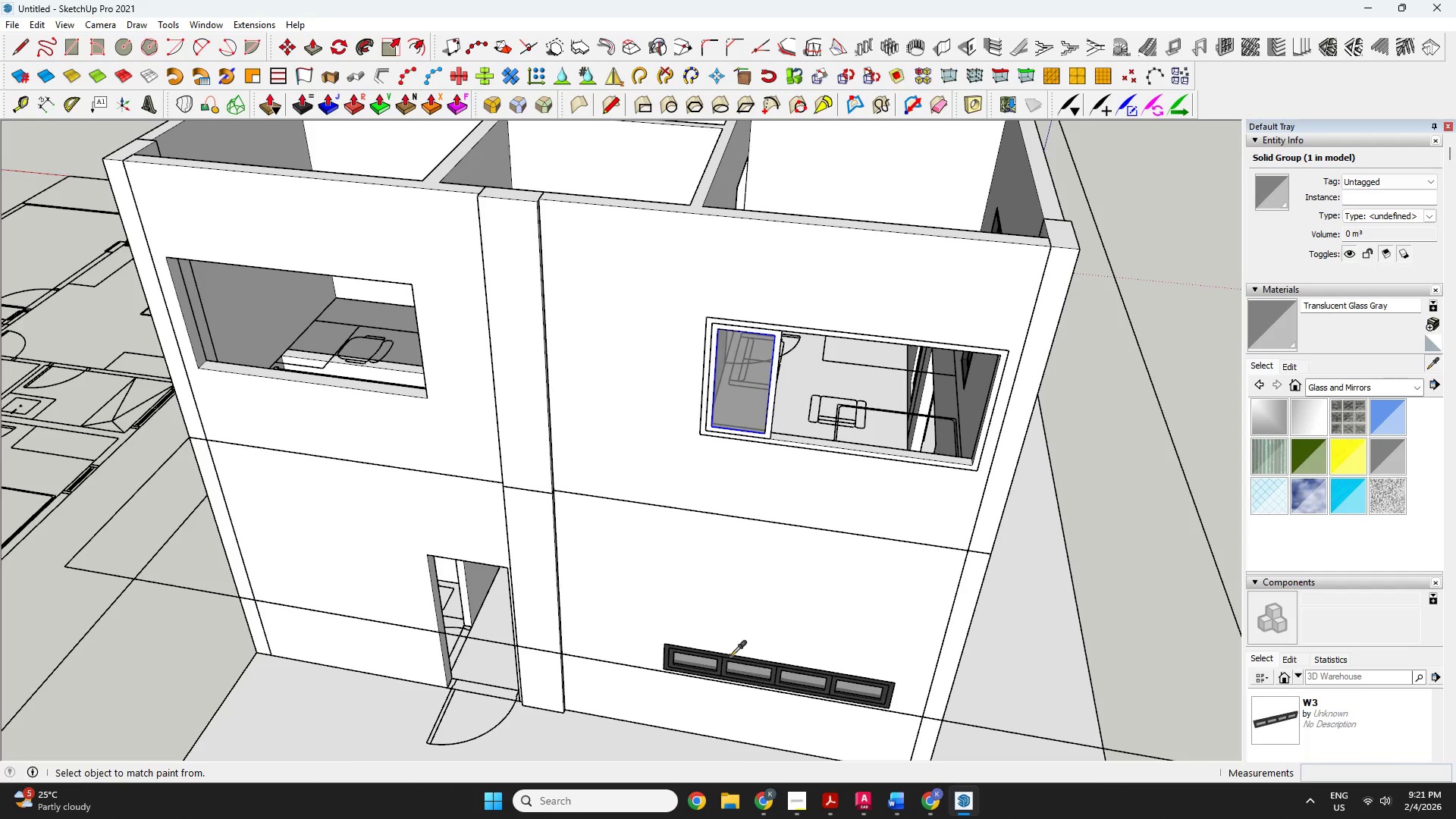 
left_click([728, 658])
 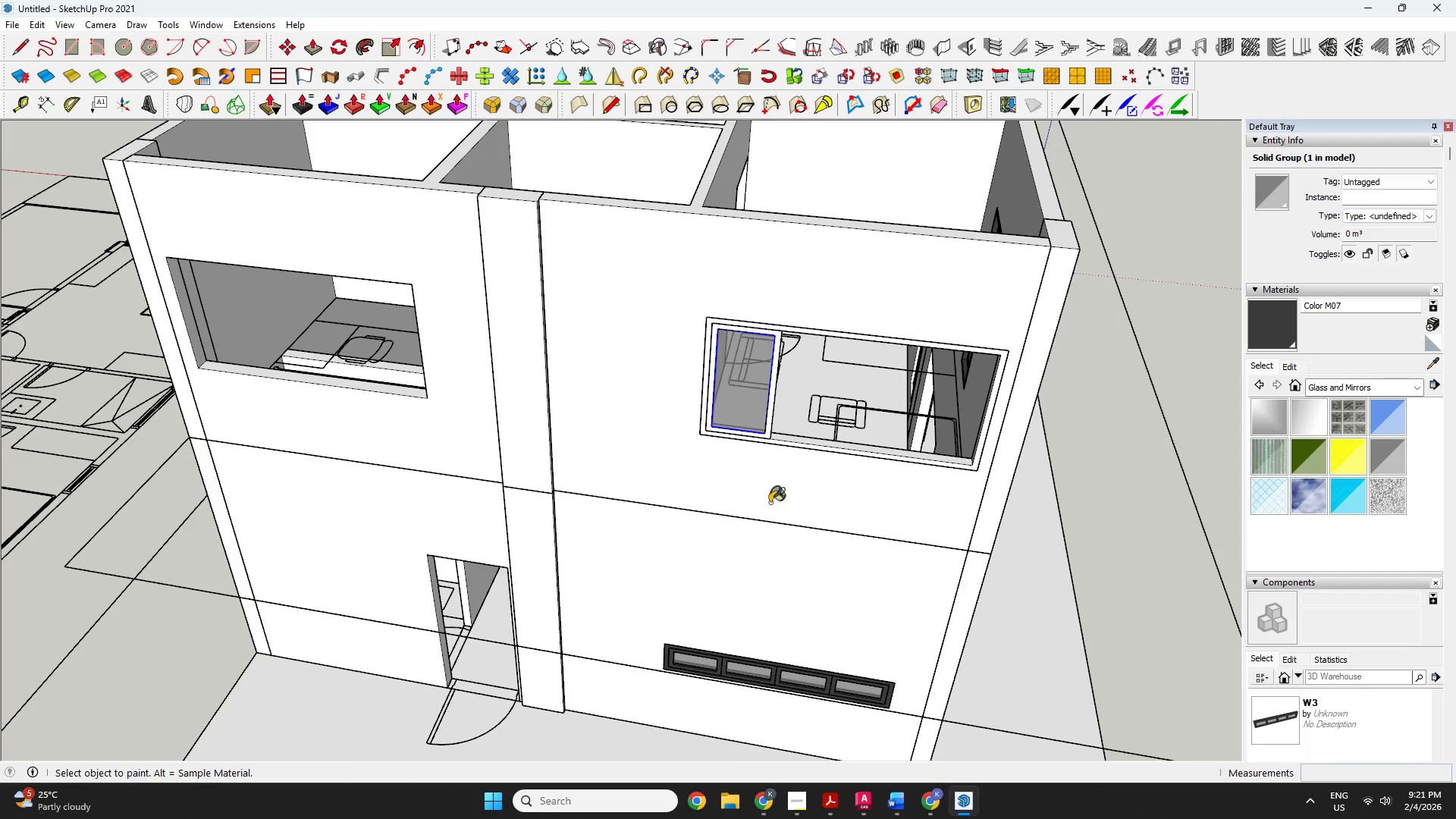 
scroll: coordinate [771, 463], scroll_direction: up, amount: 5.0
 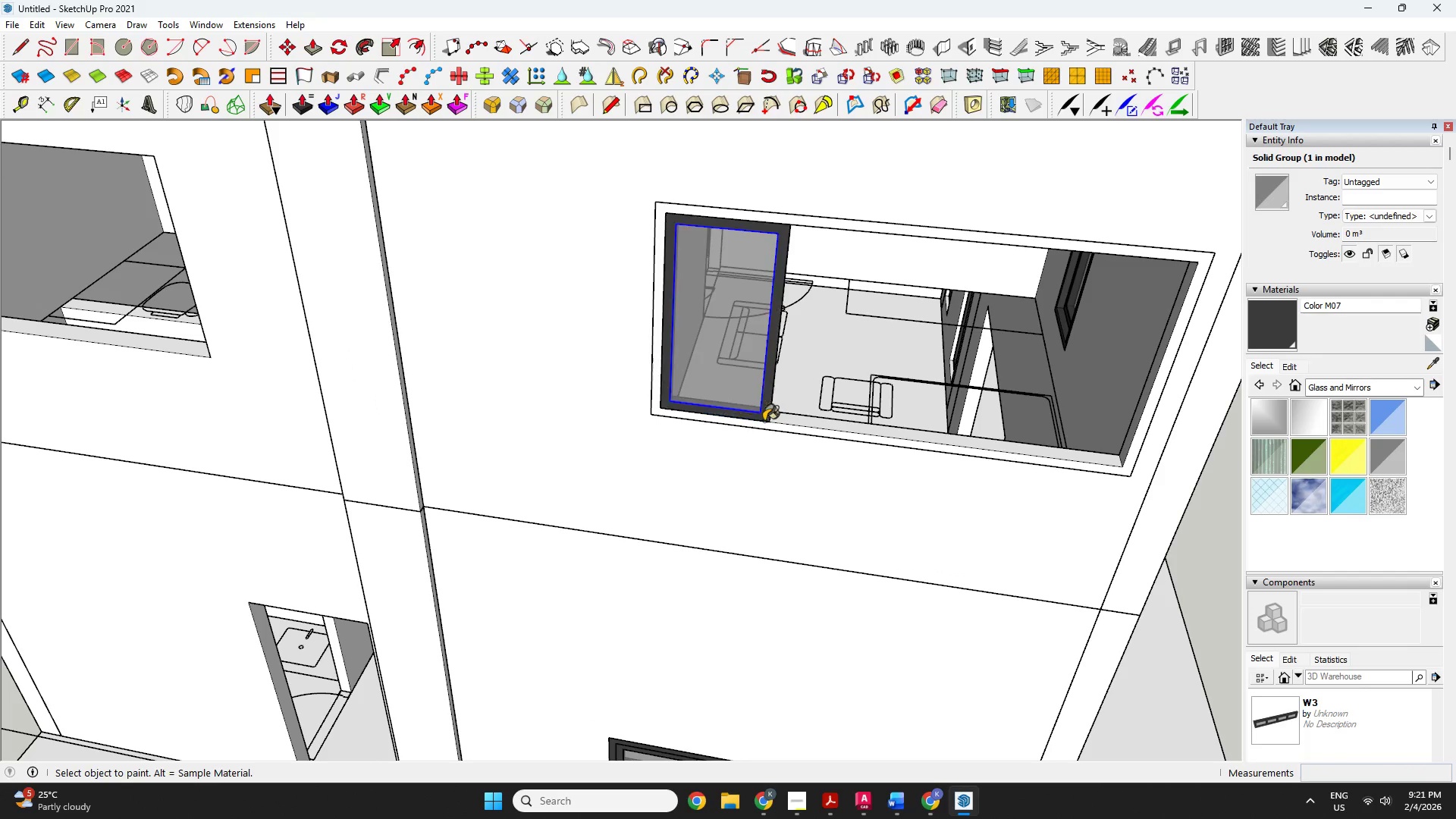 
double_click([770, 428])
 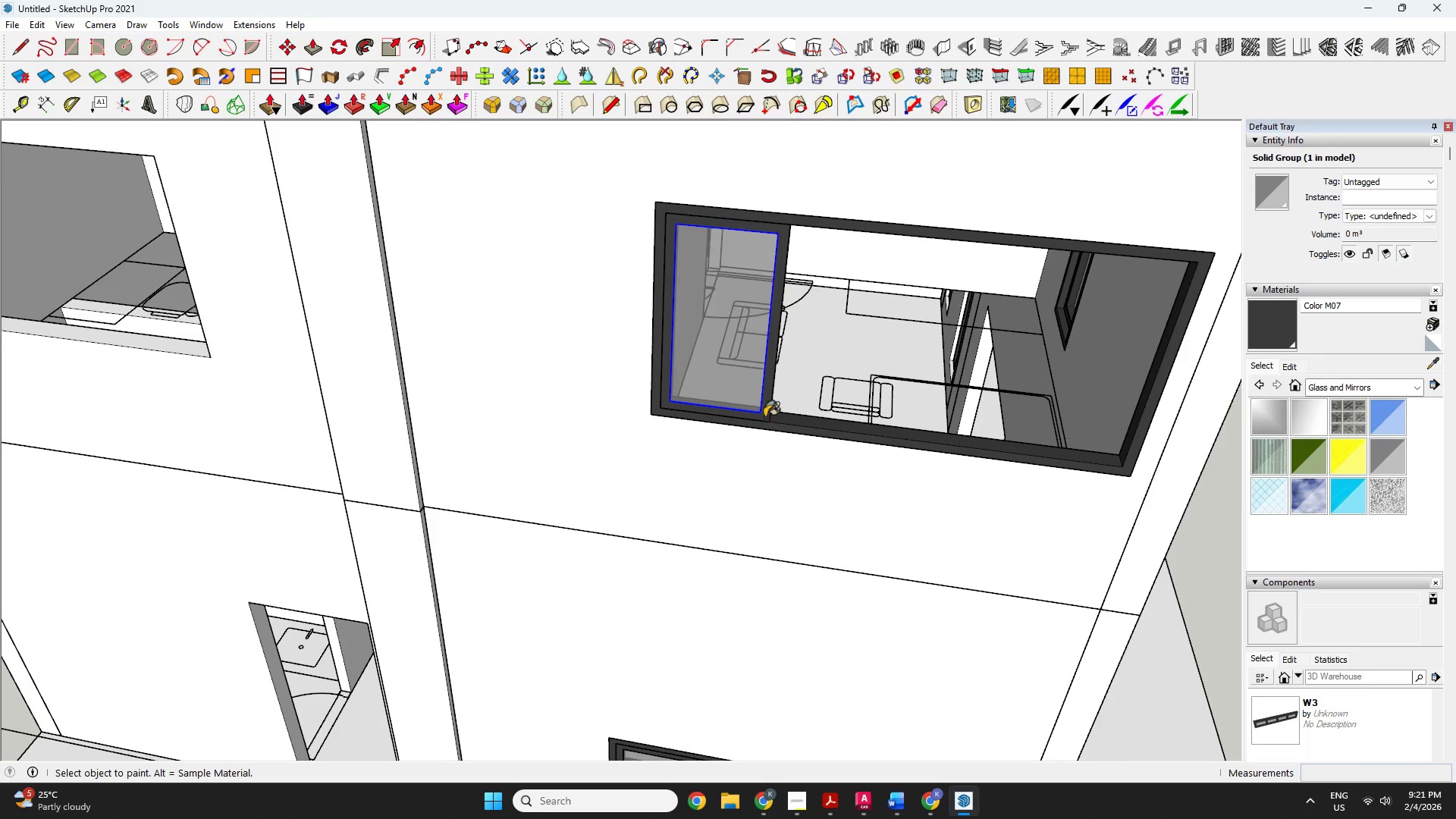 
key(Space)
 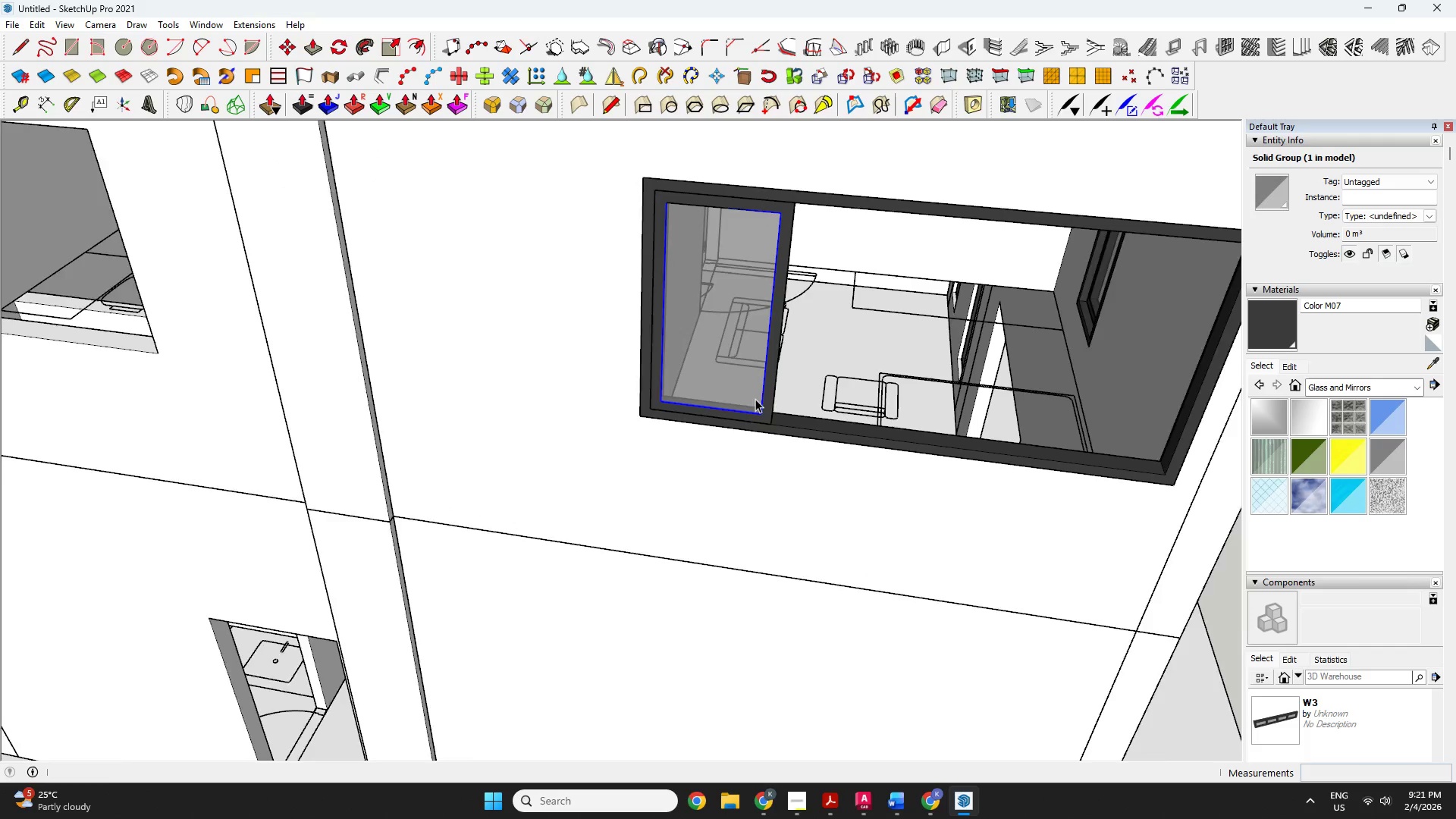 
left_click([754, 380])
 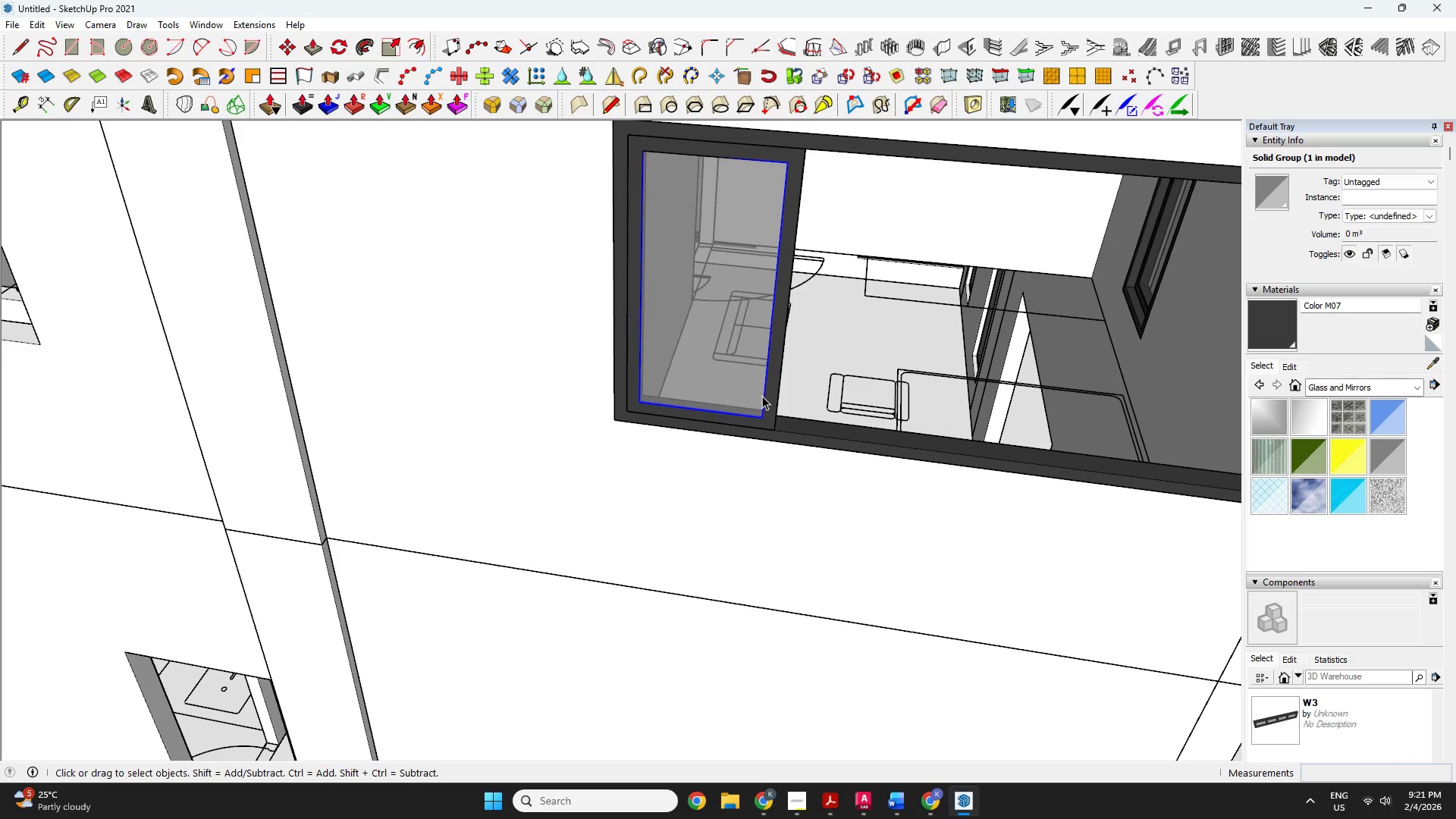 
scroll: coordinate [757, 398], scroll_direction: up, amount: 3.0
 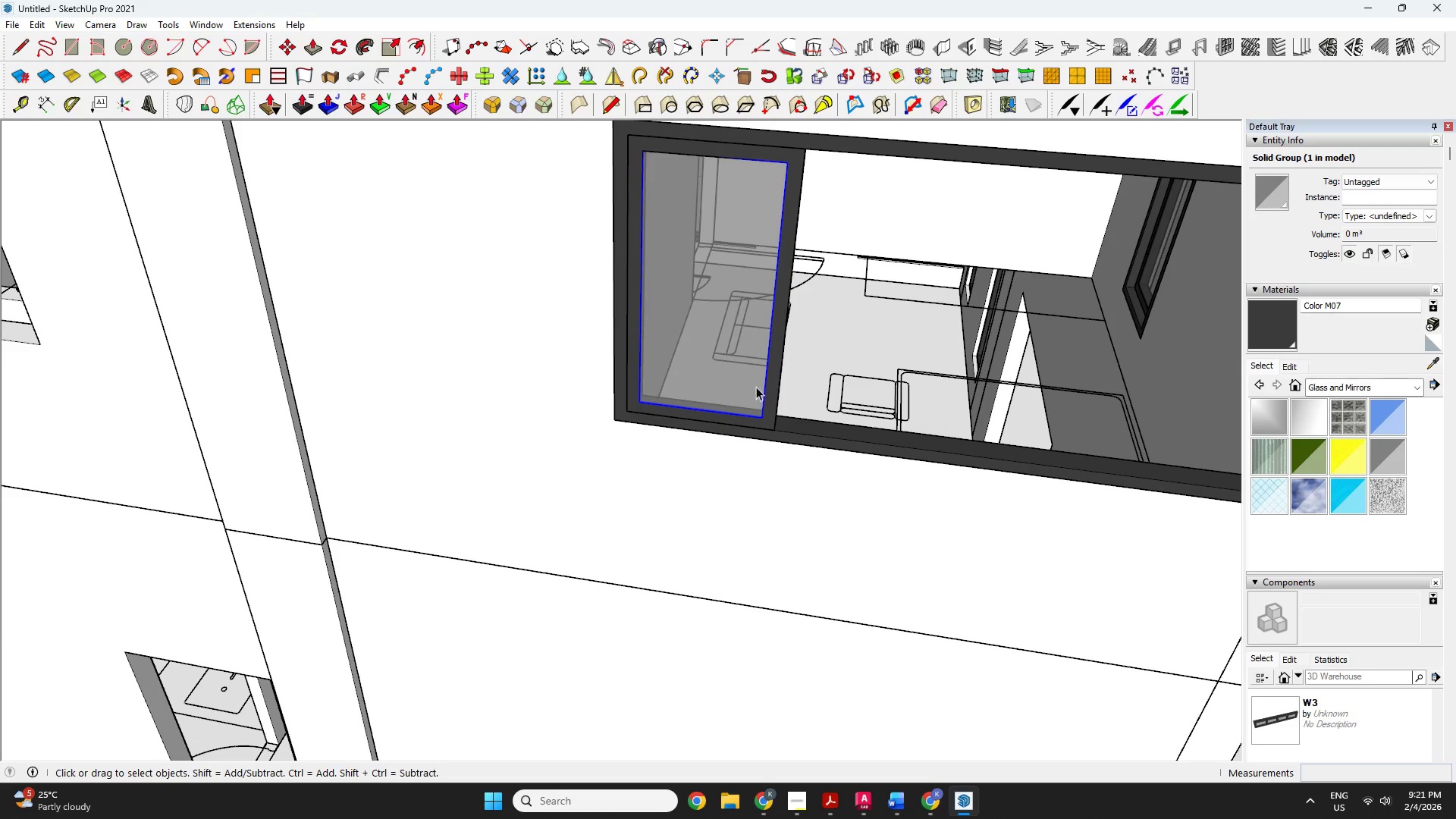 
hold_key(key=ShiftLeft, duration=0.45)
left_click([768, 405])
 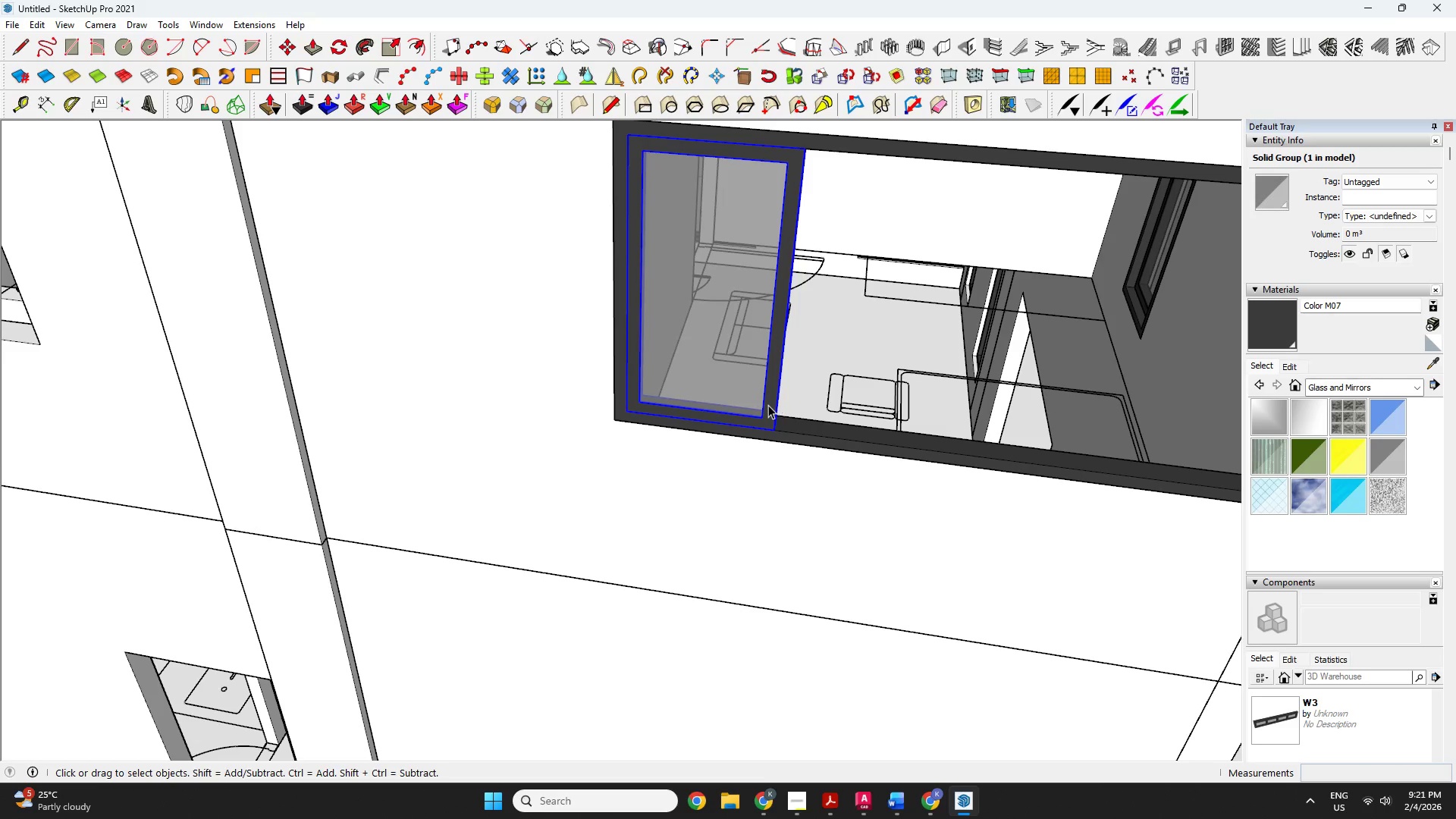 
right_click([768, 405])
 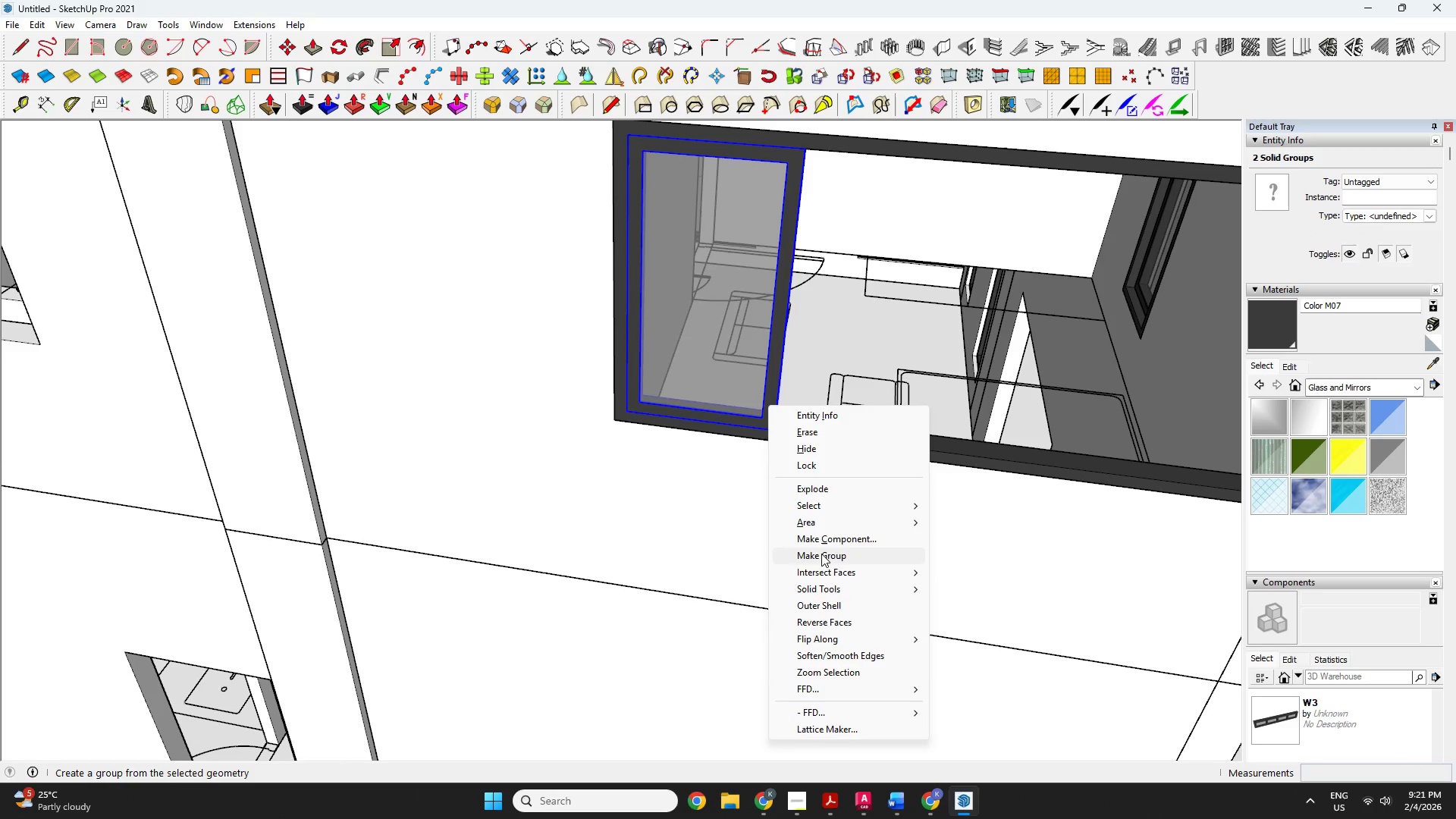 
left_click([821, 554])
 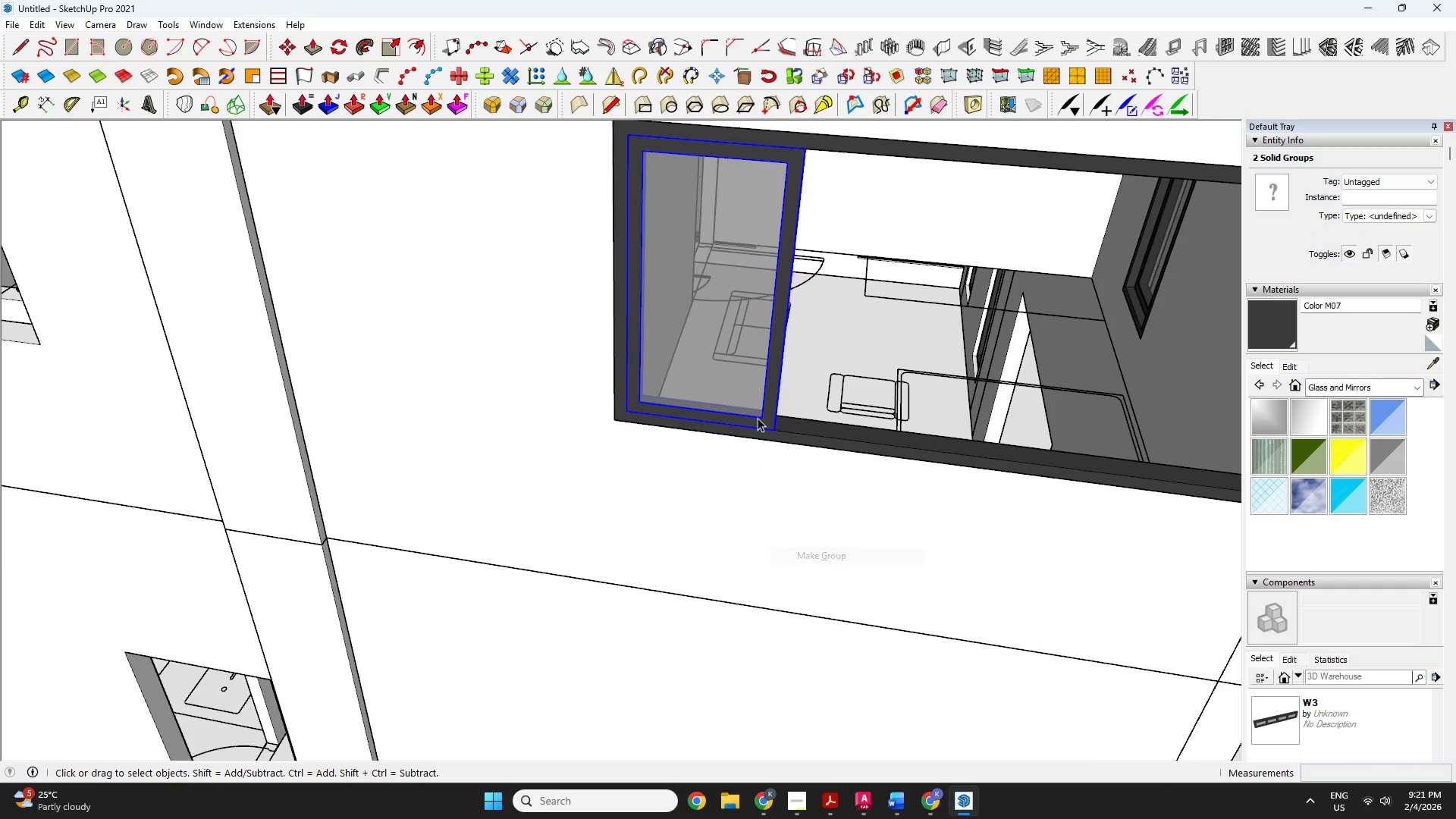 
double_click([689, 379])
 